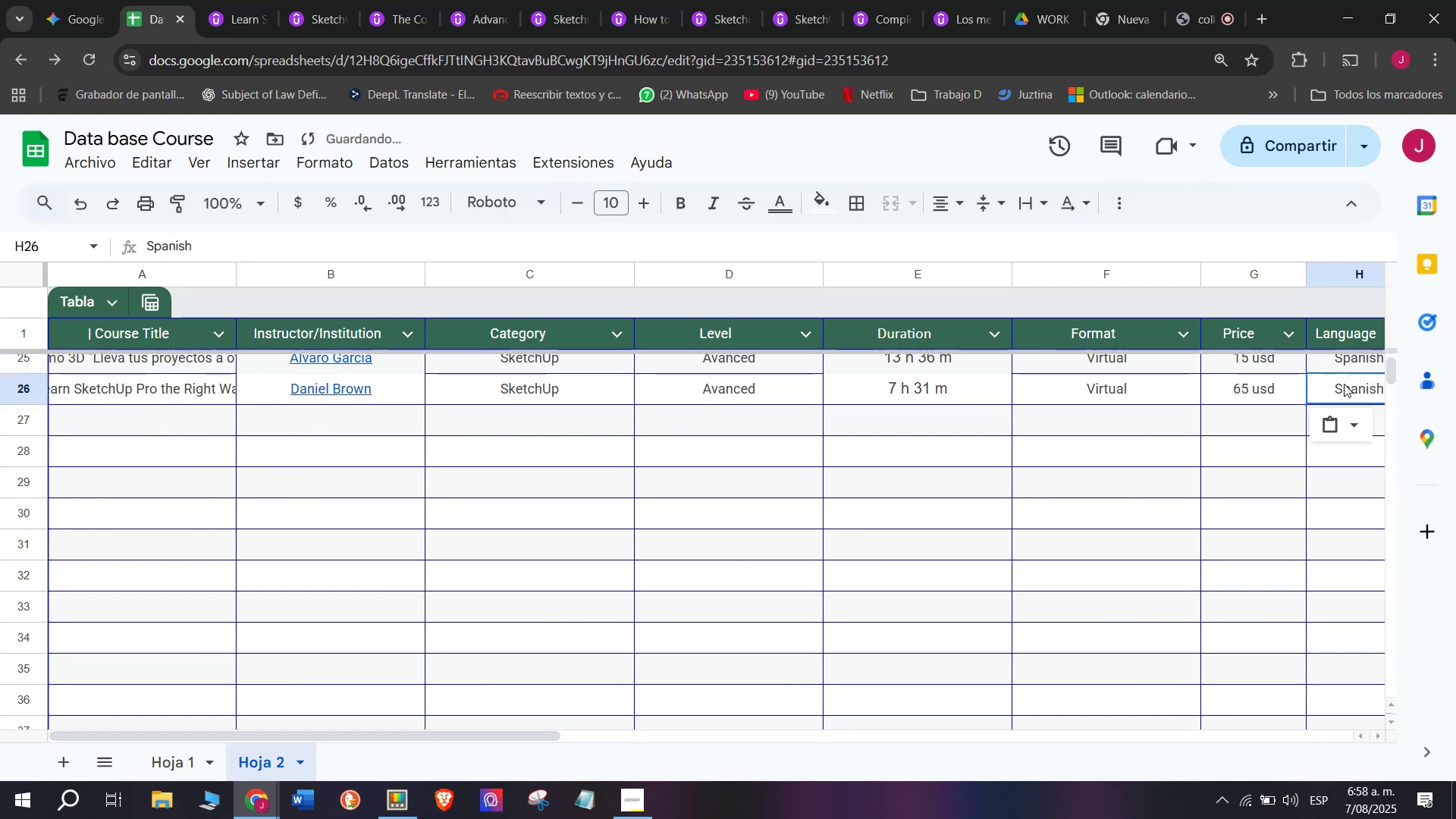 
scroll: coordinate [463, 419], scroll_direction: down, amount: 3.0
 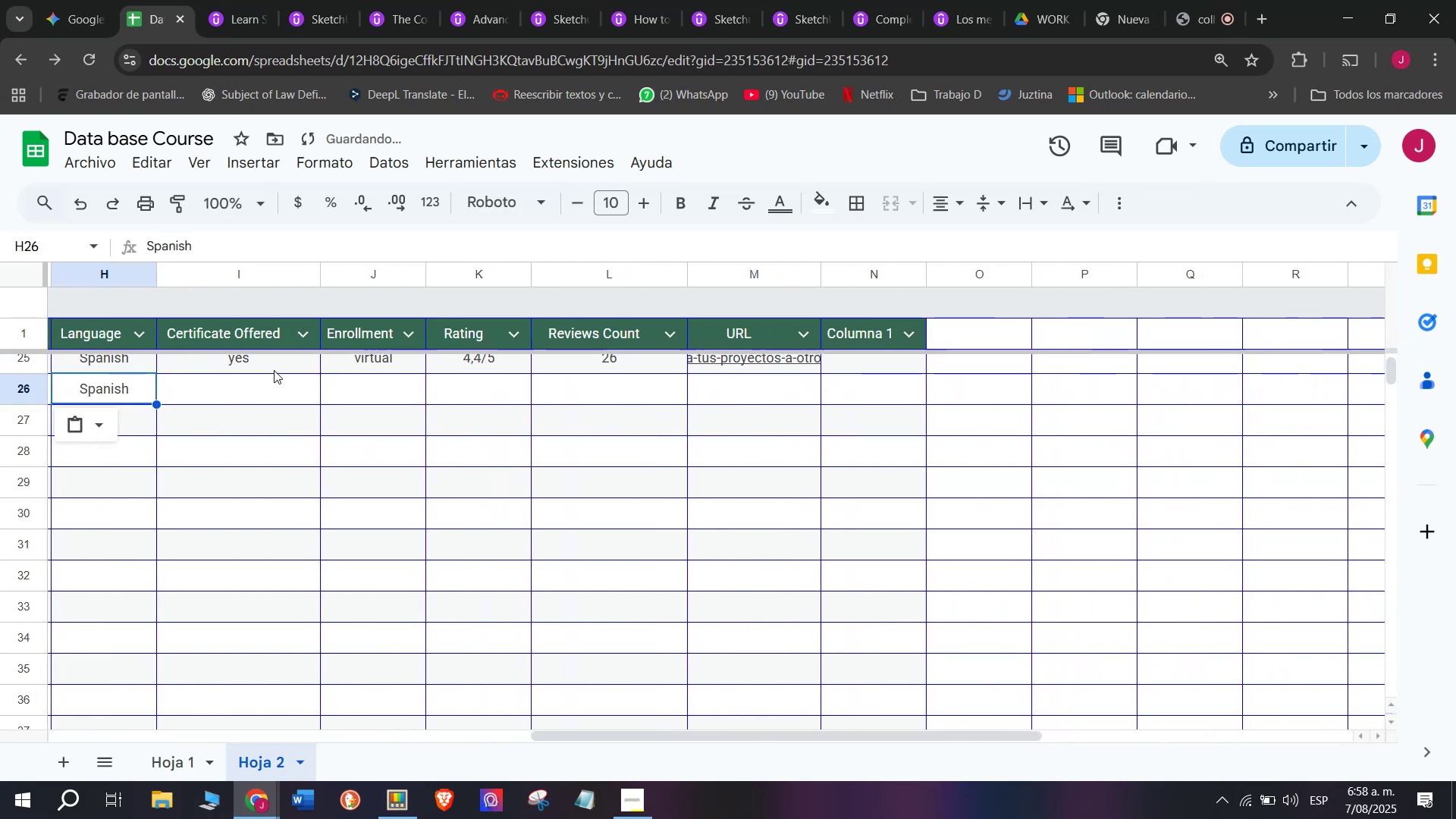 
key(Control+ControlLeft)
 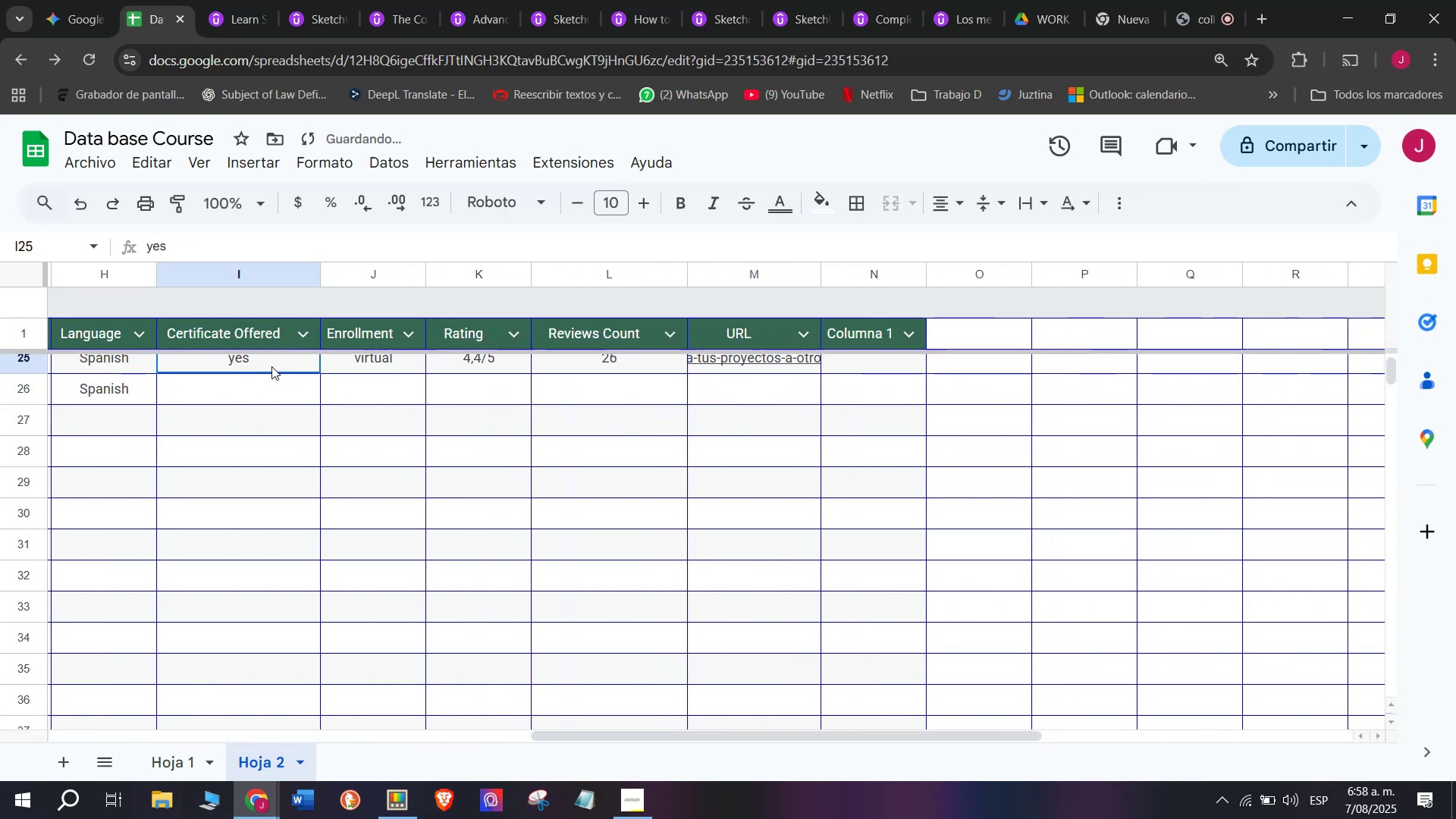 
key(Break)
 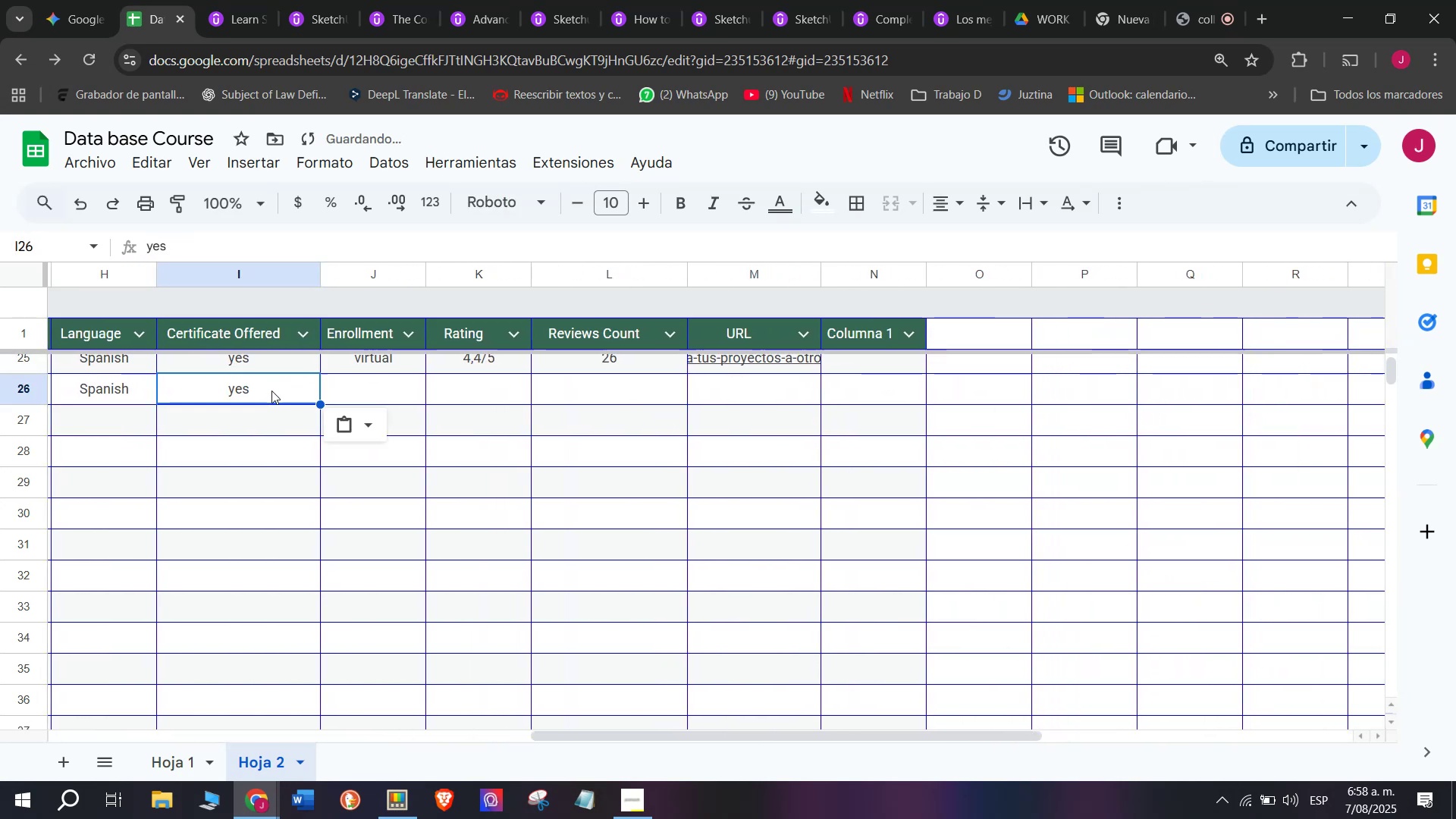 
key(Control+C)
 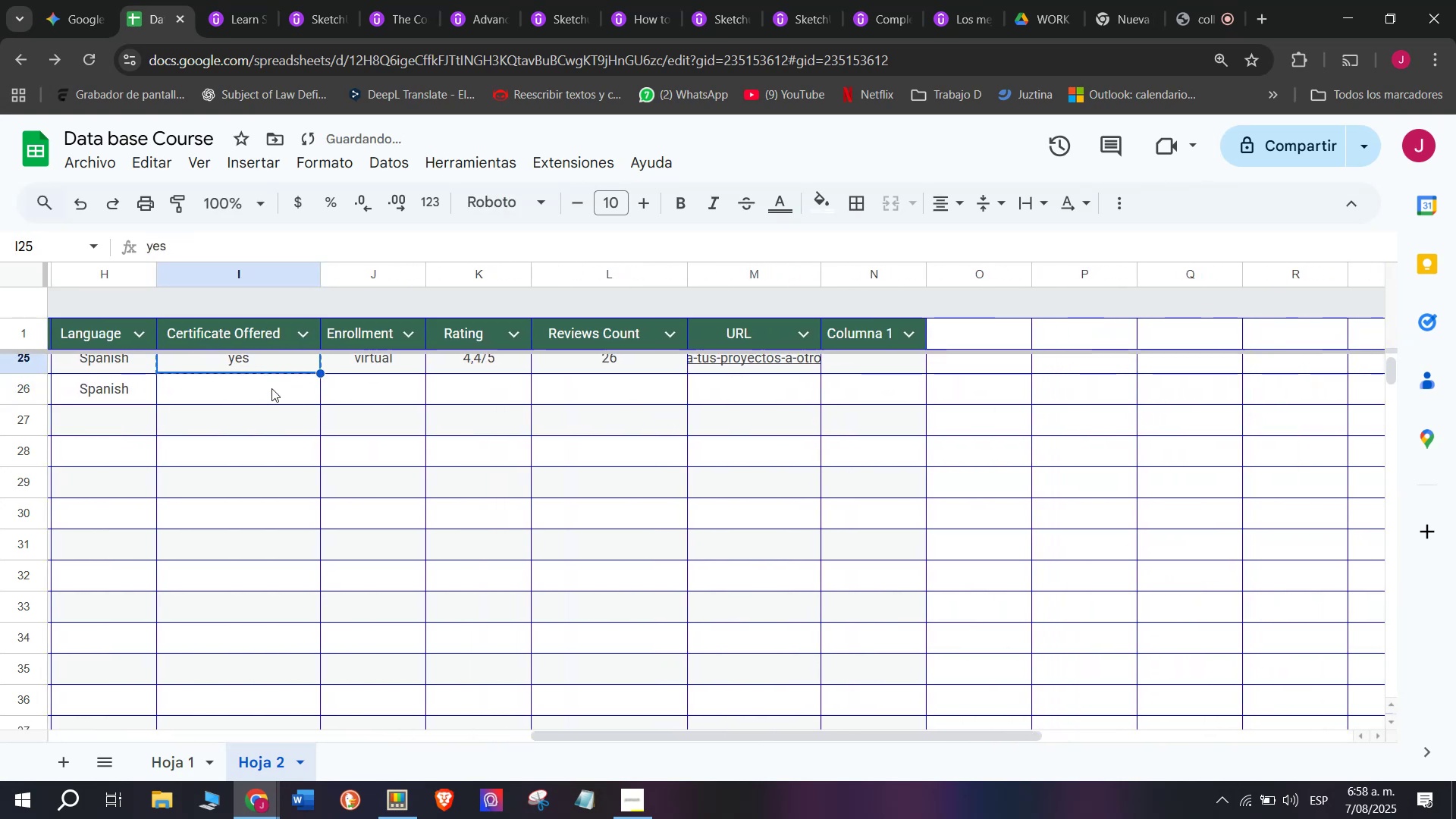 
double_click([271, 388])
 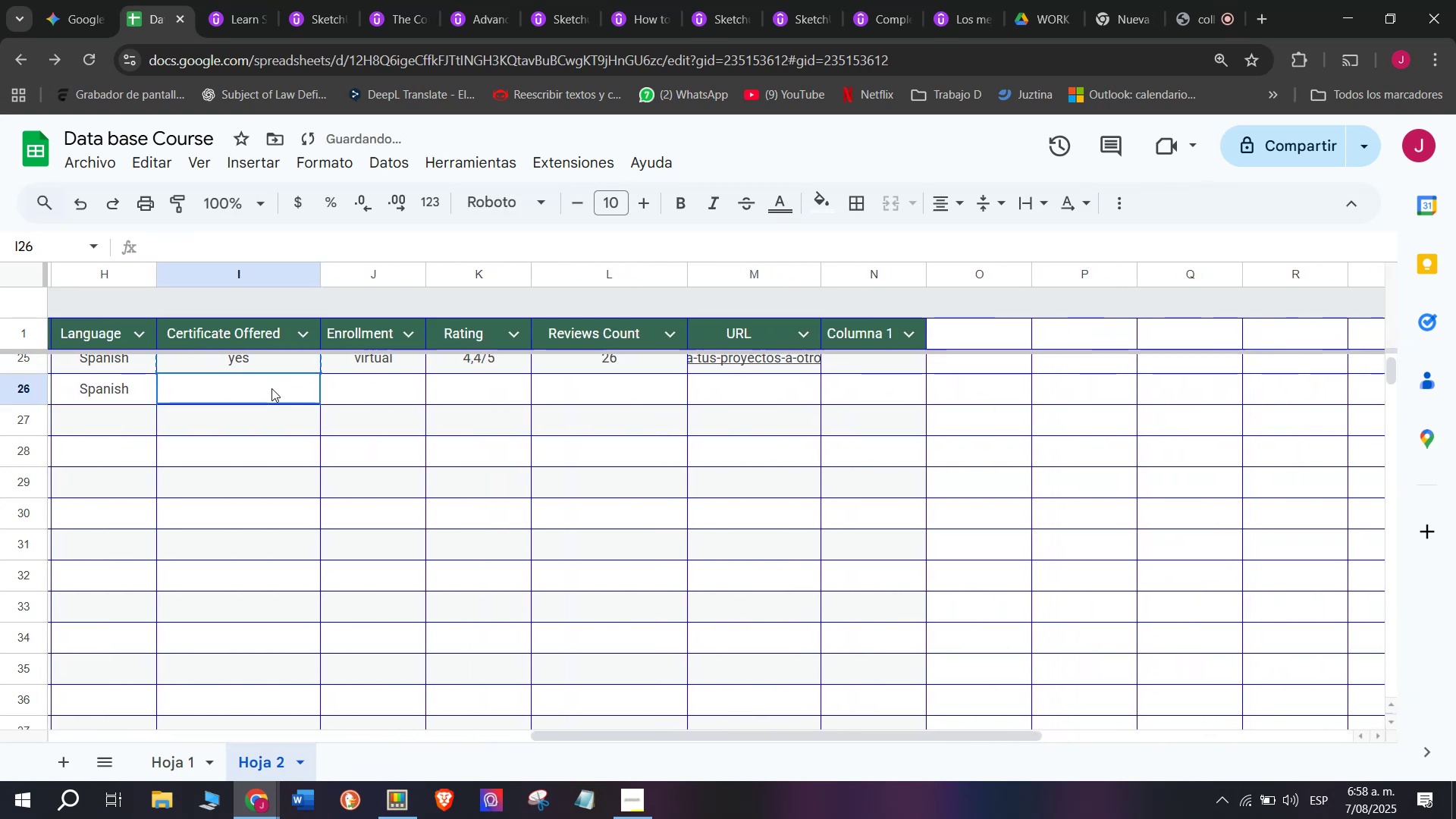 
key(Control+ControlLeft)
 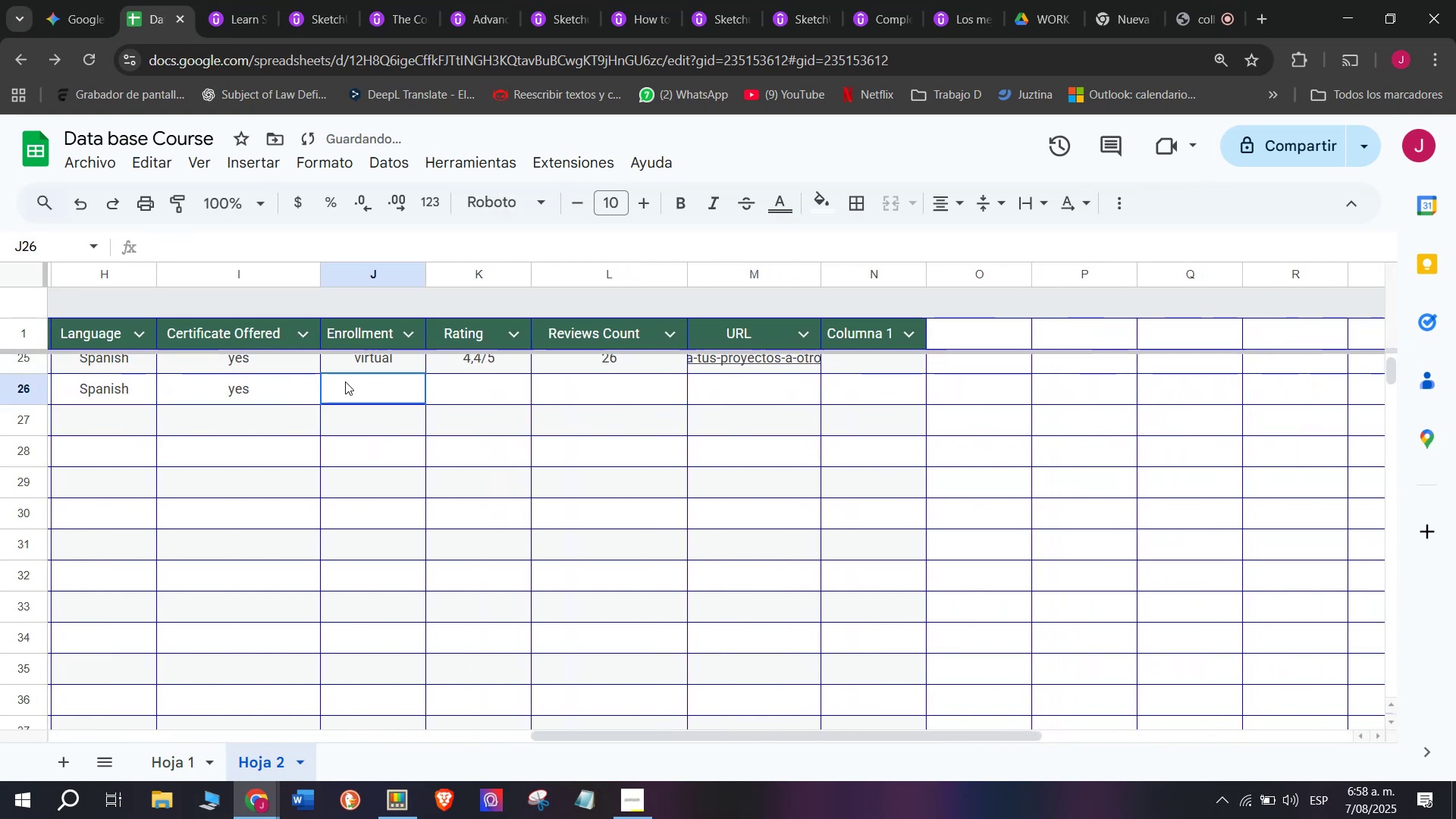 
key(Z)
 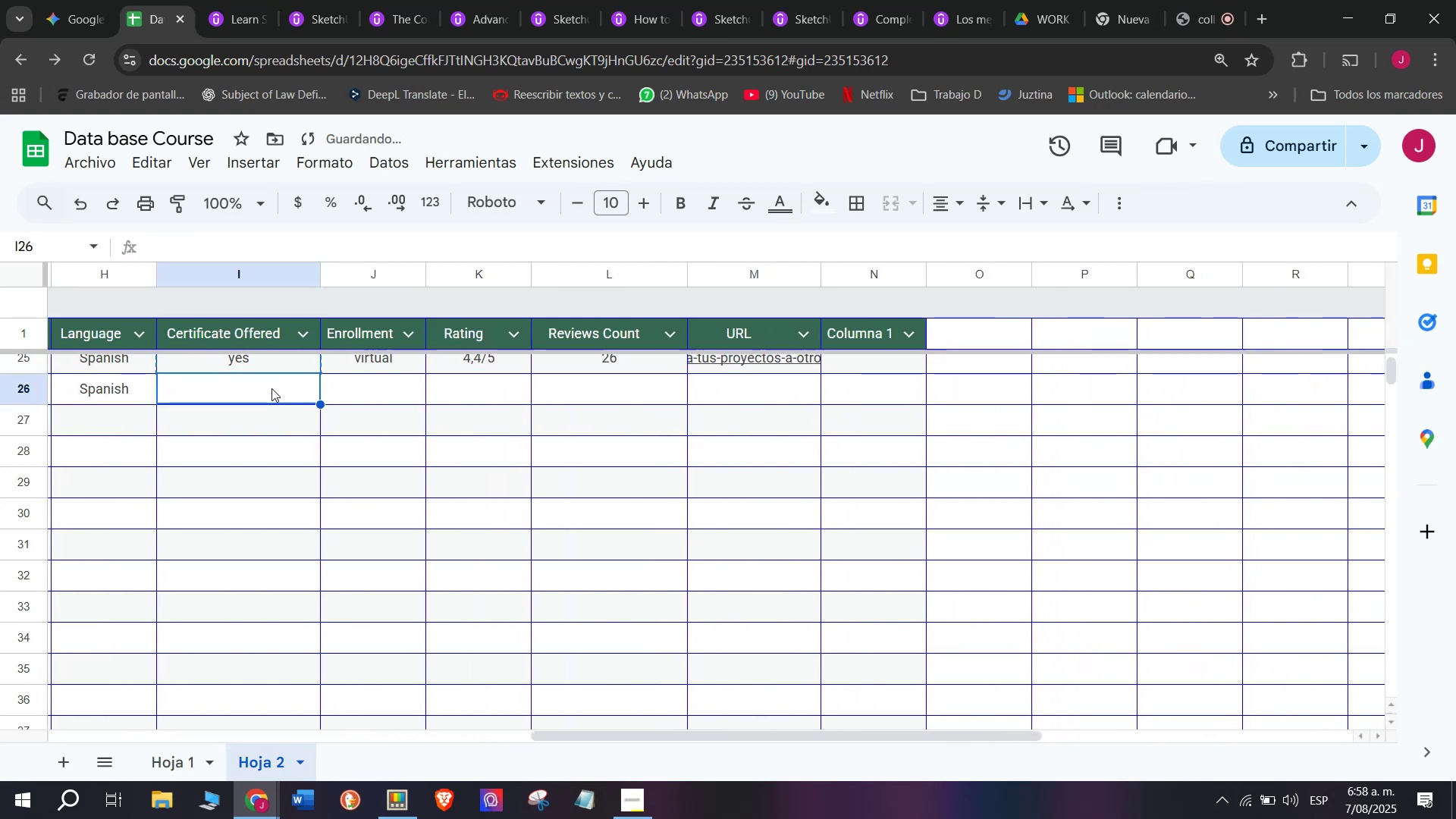 
key(Control+V)
 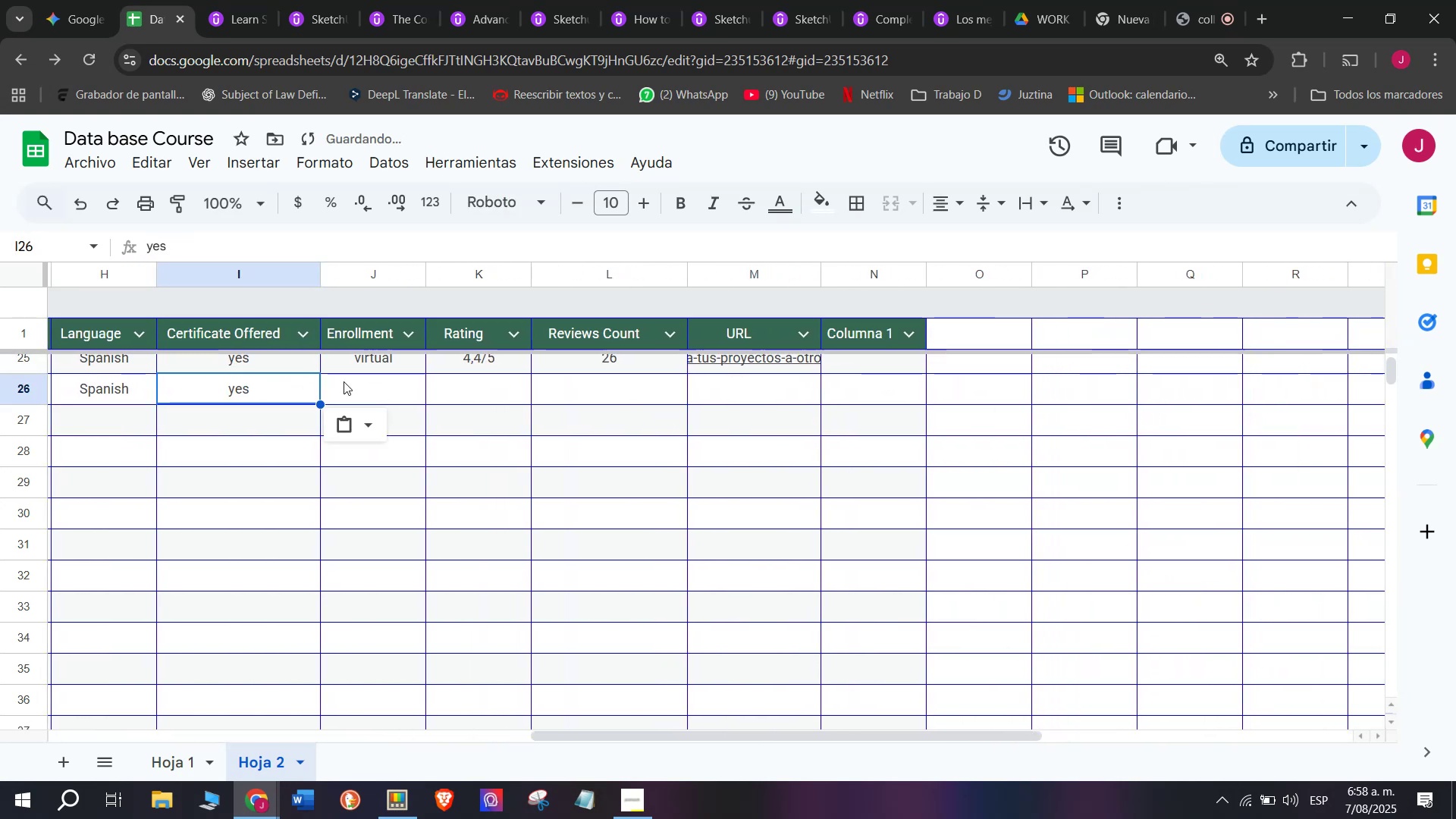 
left_click([345, 381])
 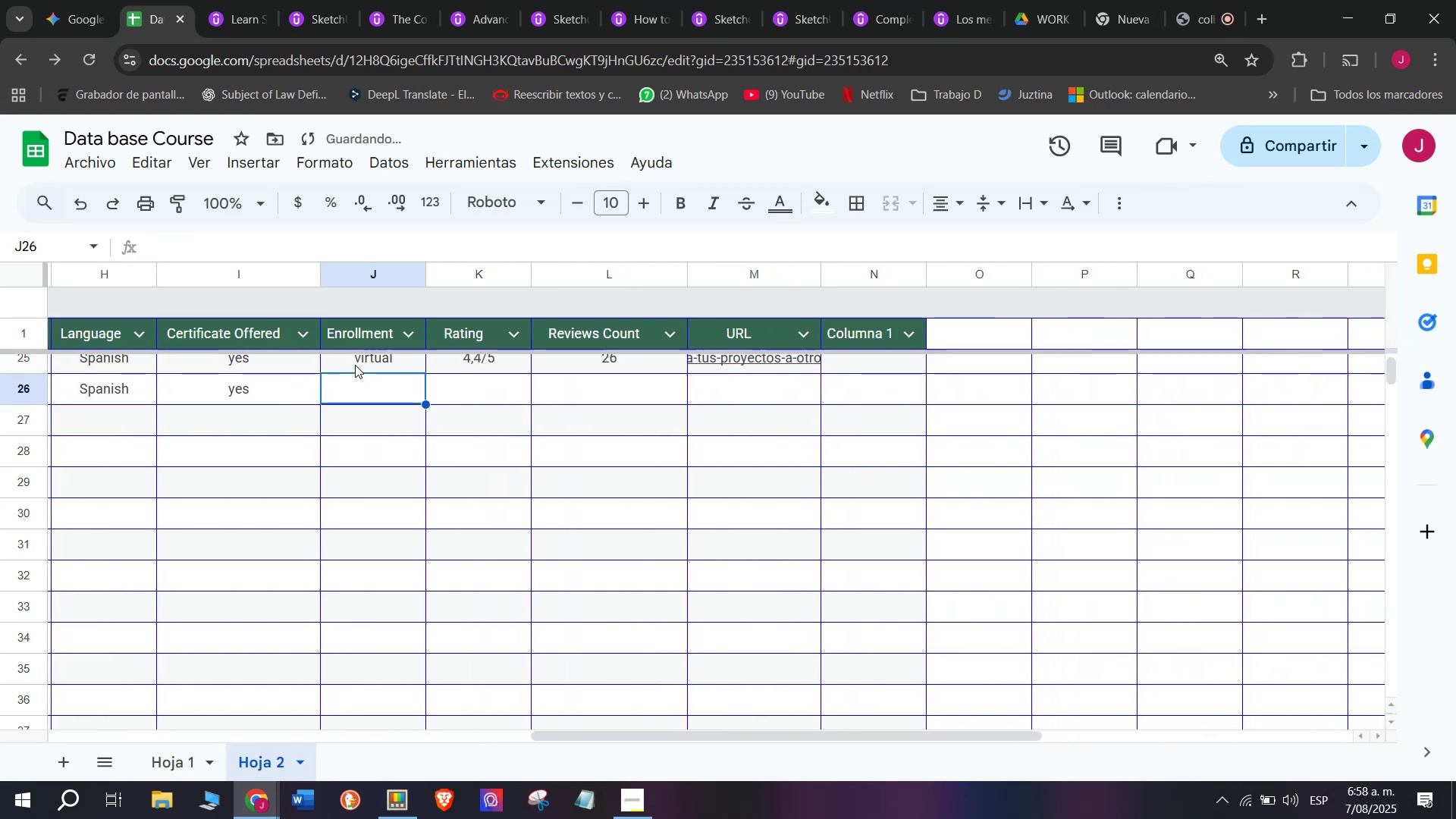 
key(Break)
 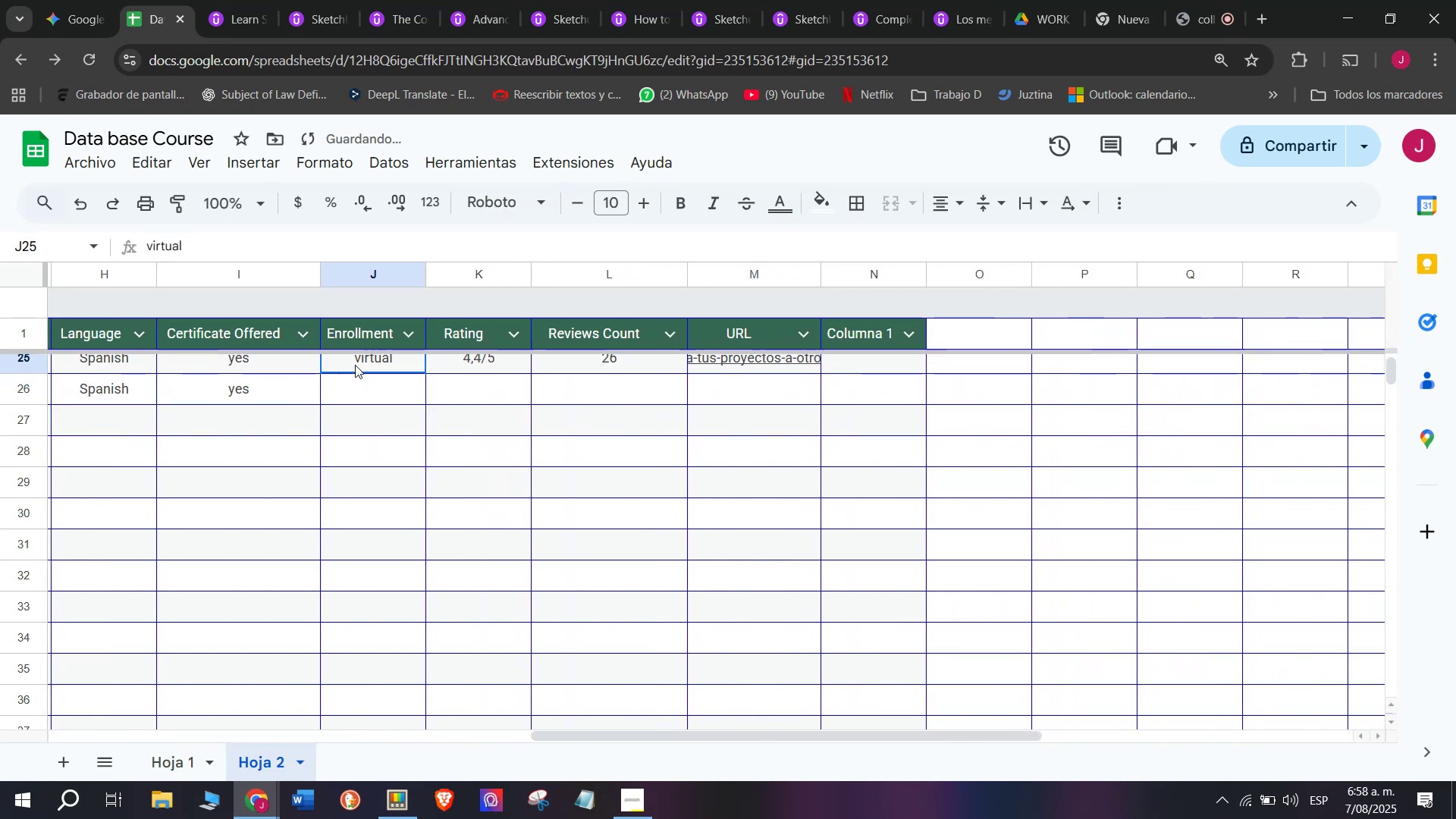 
key(Control+ControlLeft)
 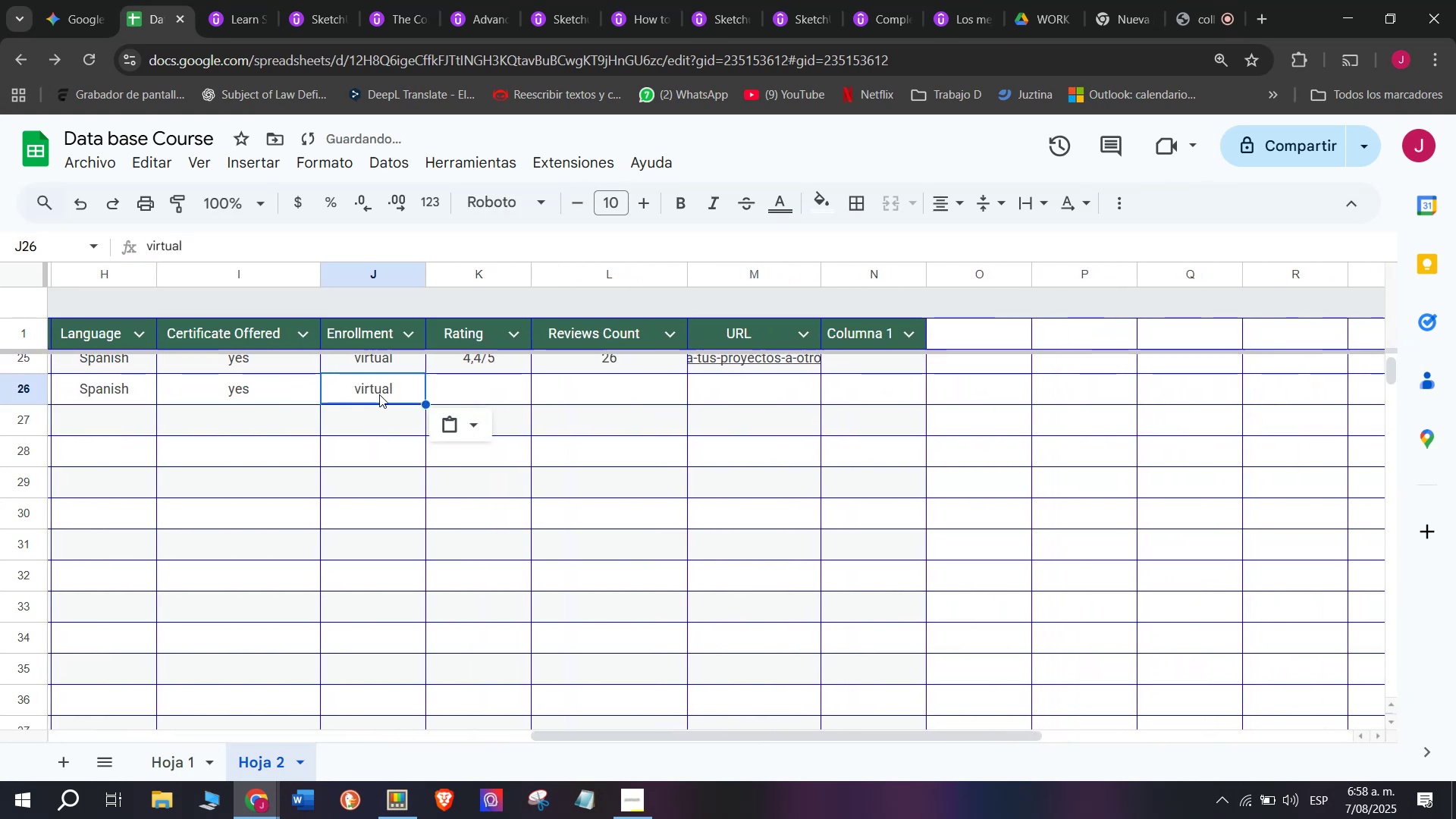 
key(Control+C)
 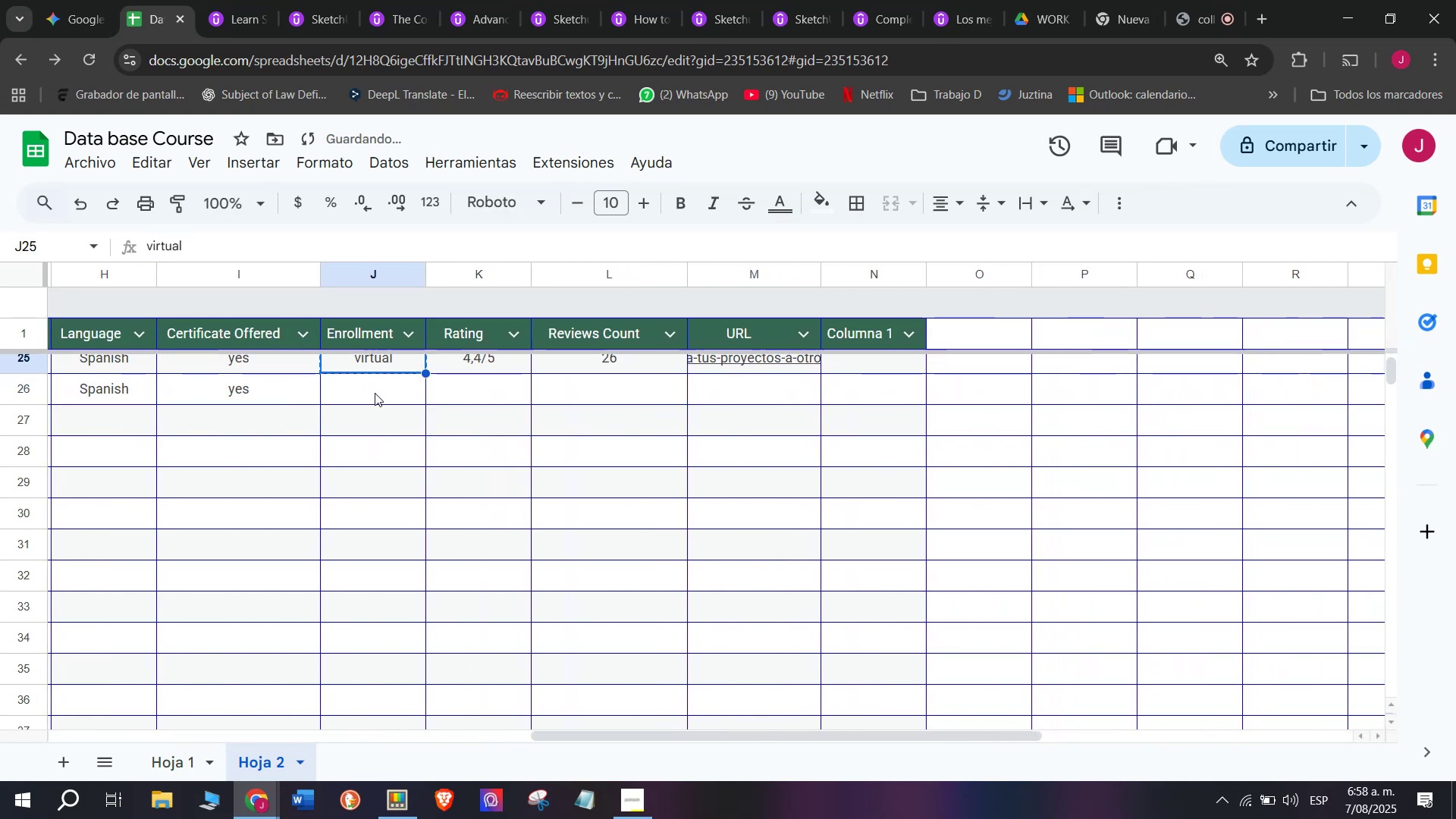 
key(Z)
 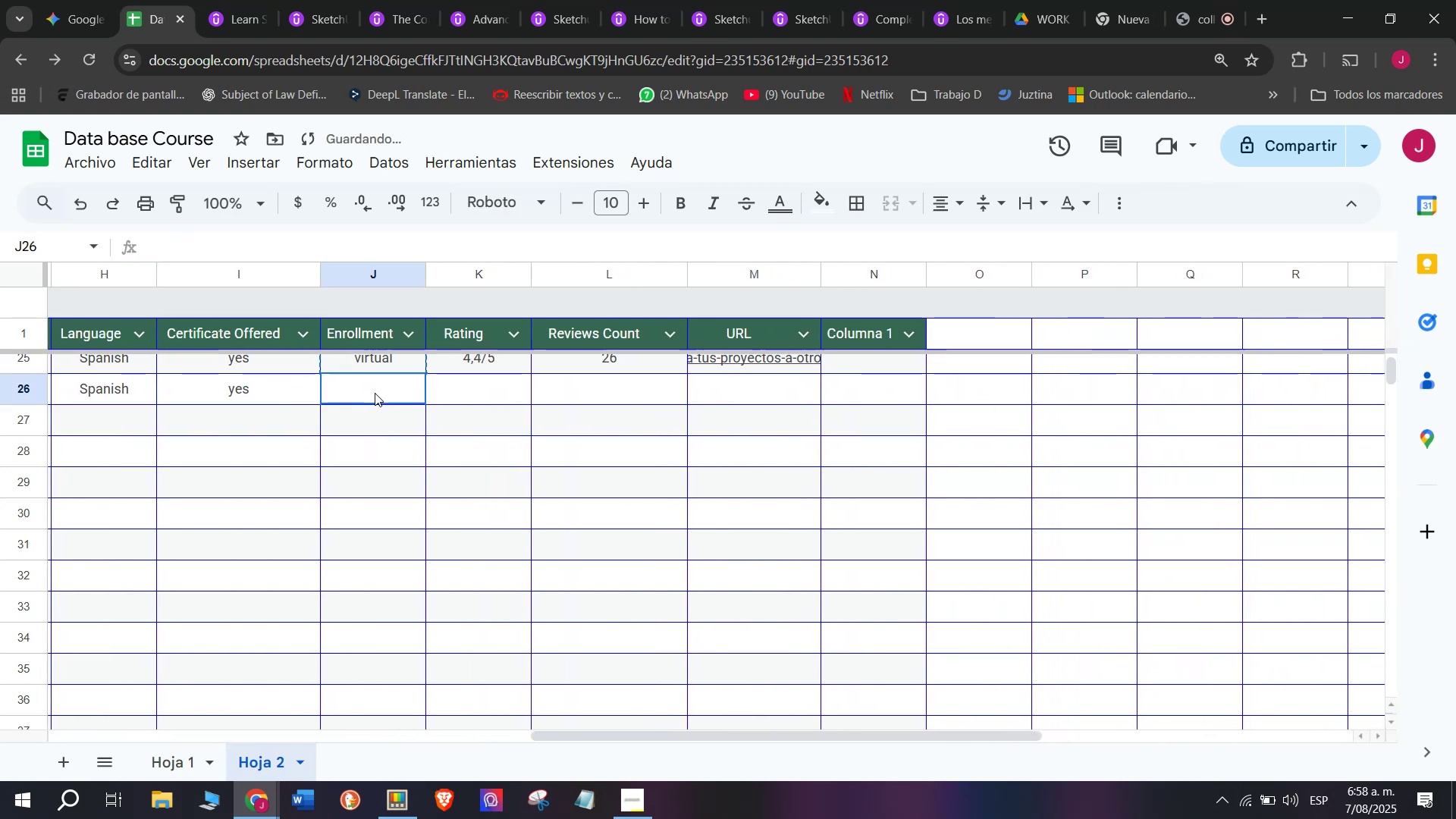 
key(Control+ControlLeft)
 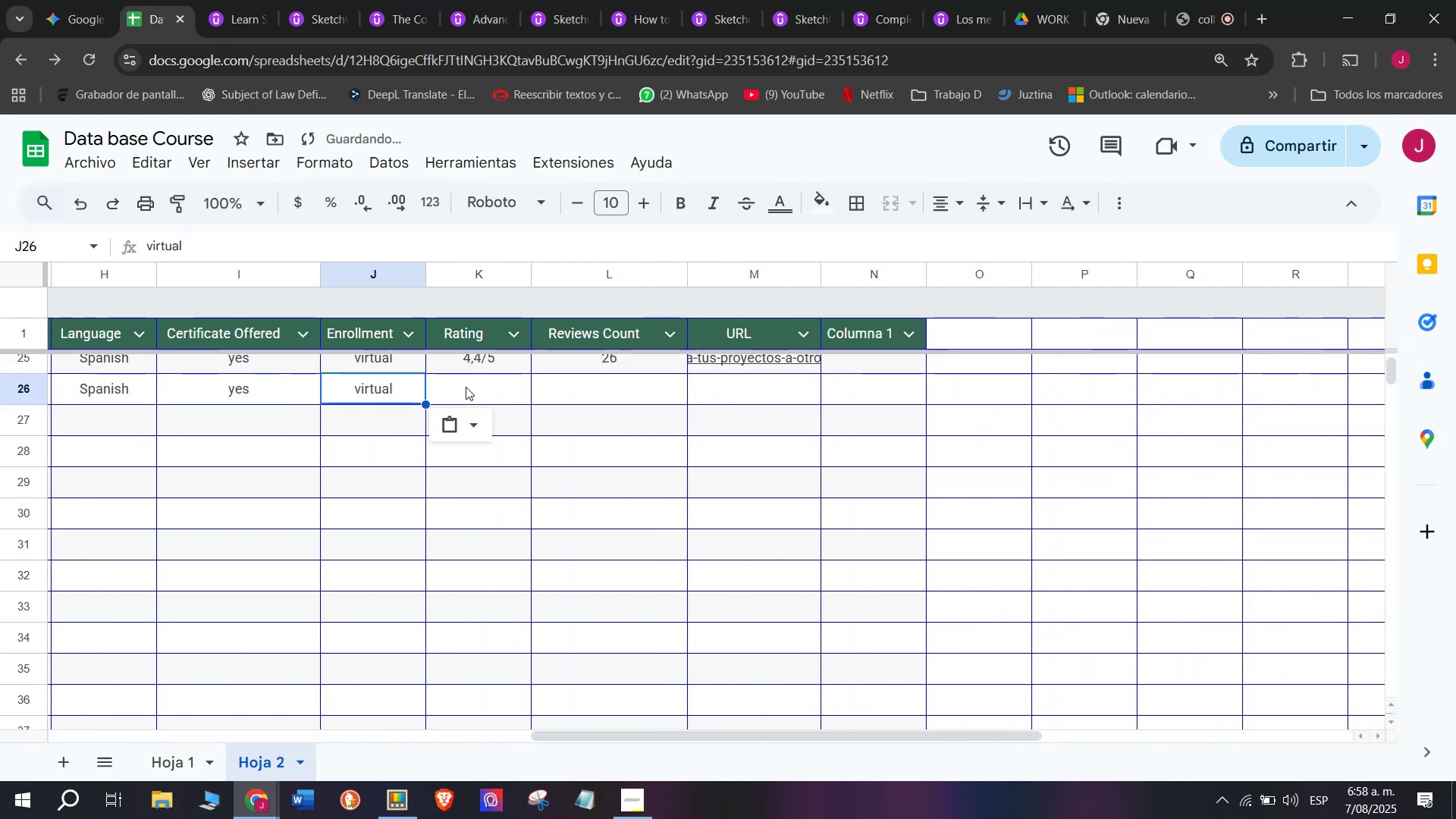 
key(Control+V)
 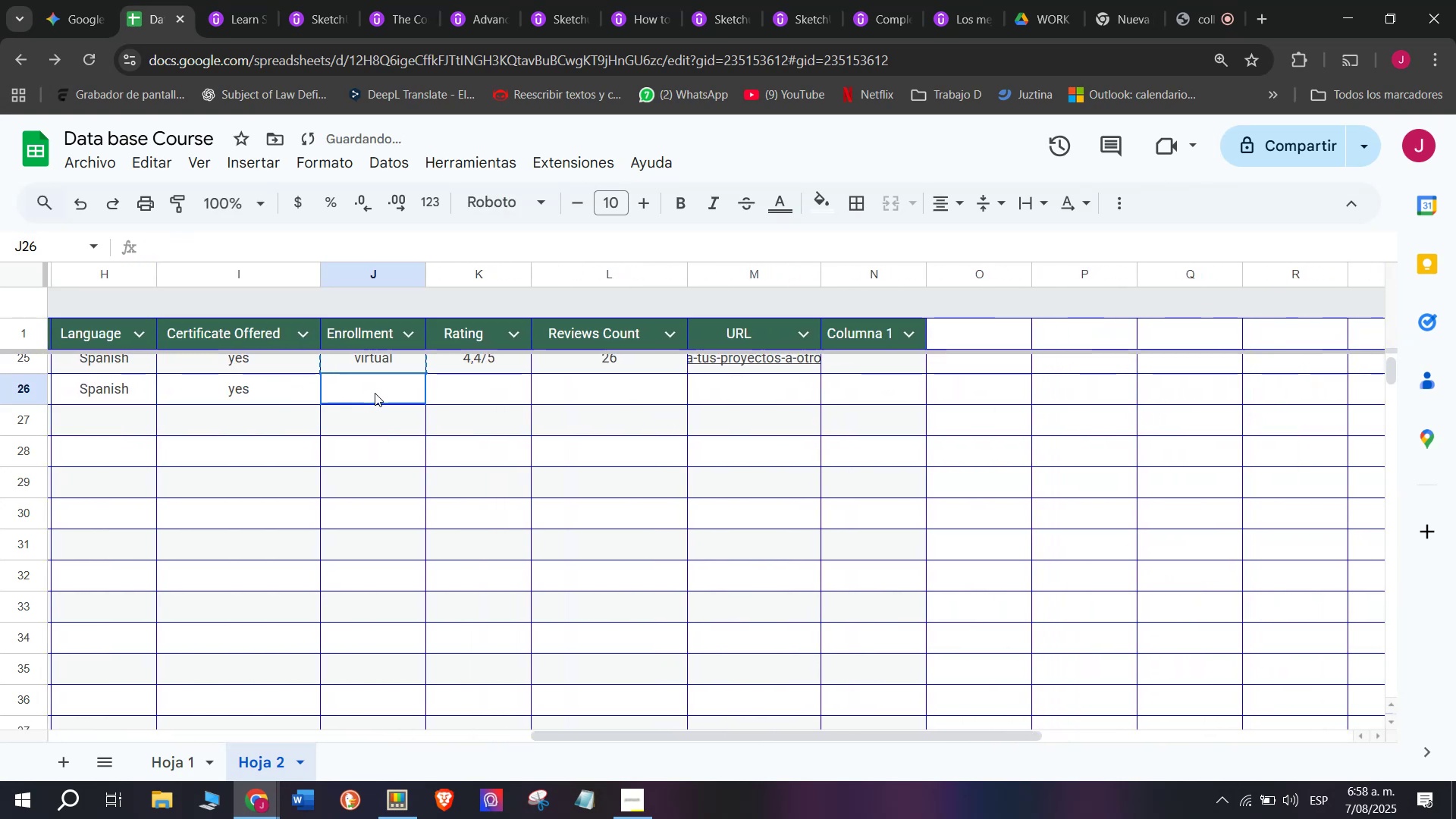 
triple_click([375, 393])
 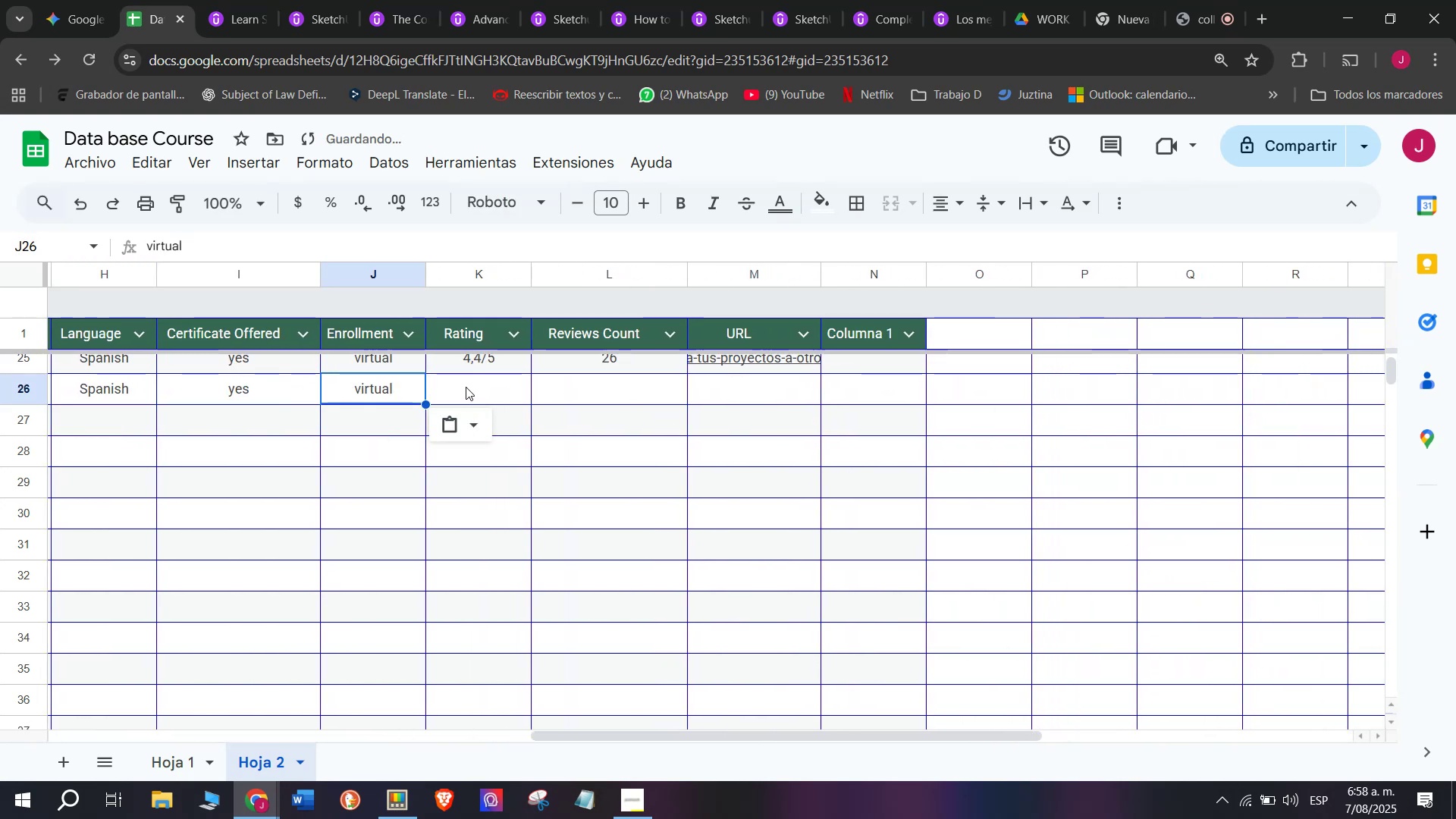 
left_click([466, 387])
 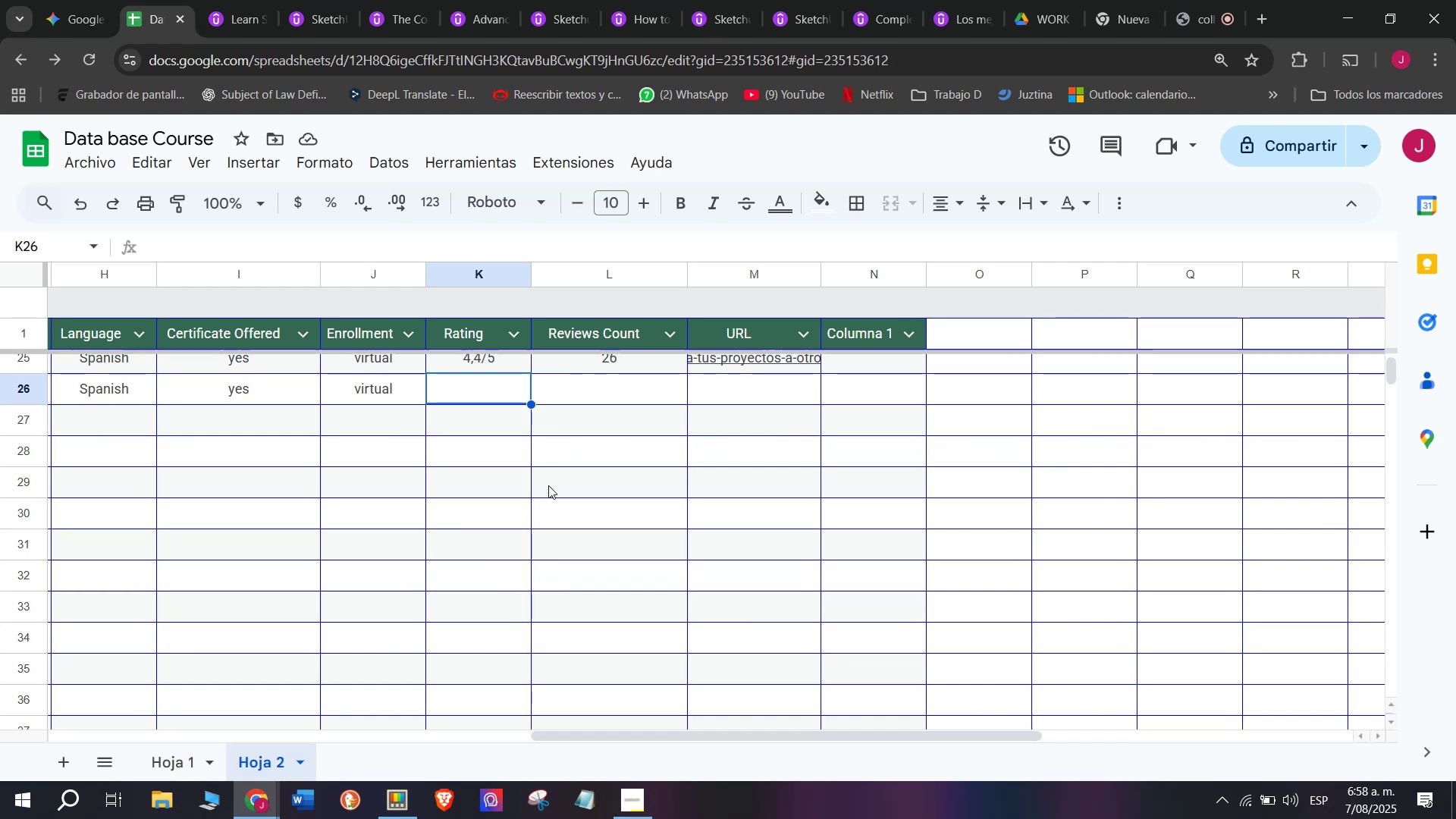 
wait(21.45)
 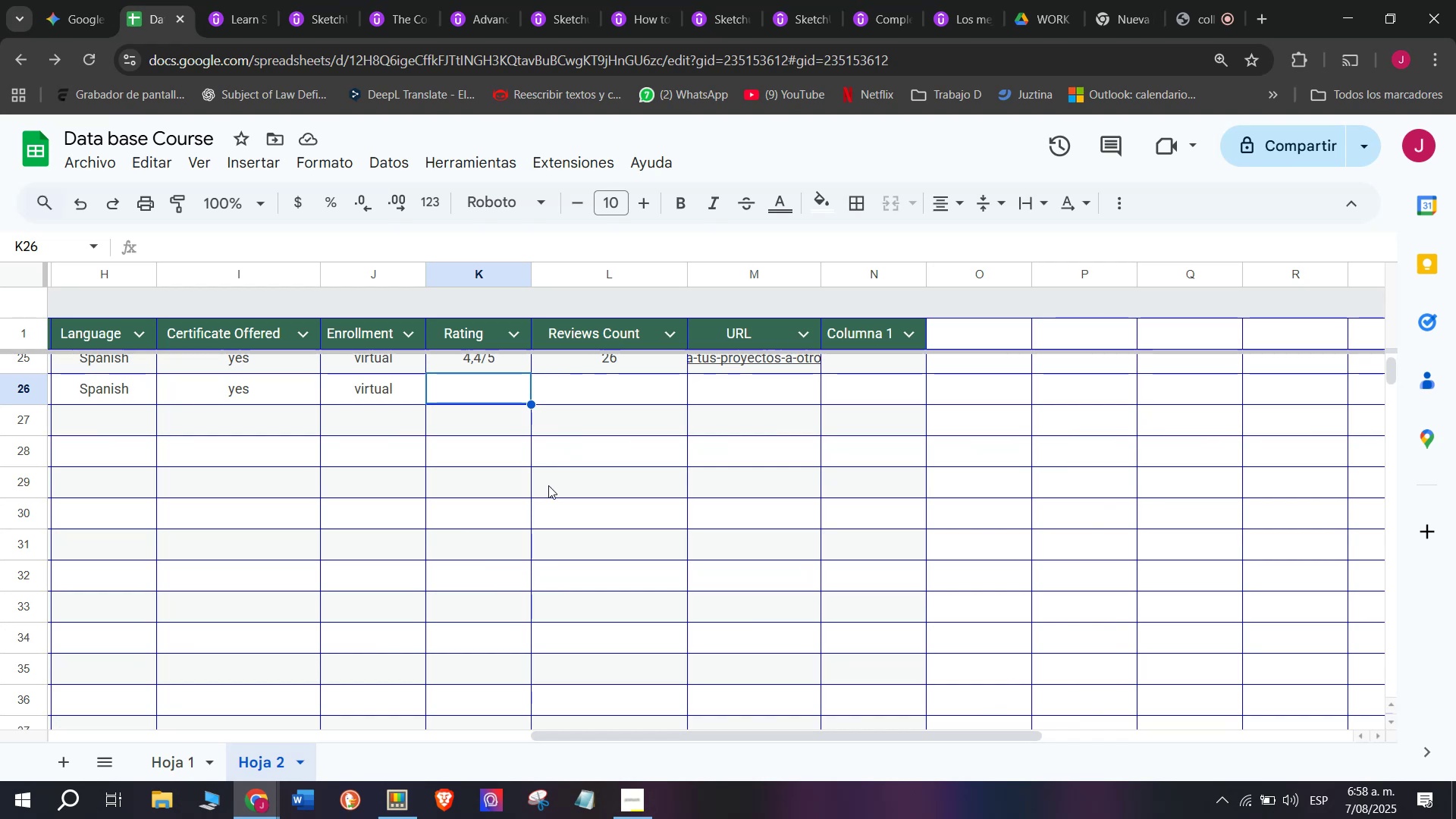 
left_click([576, 381])
 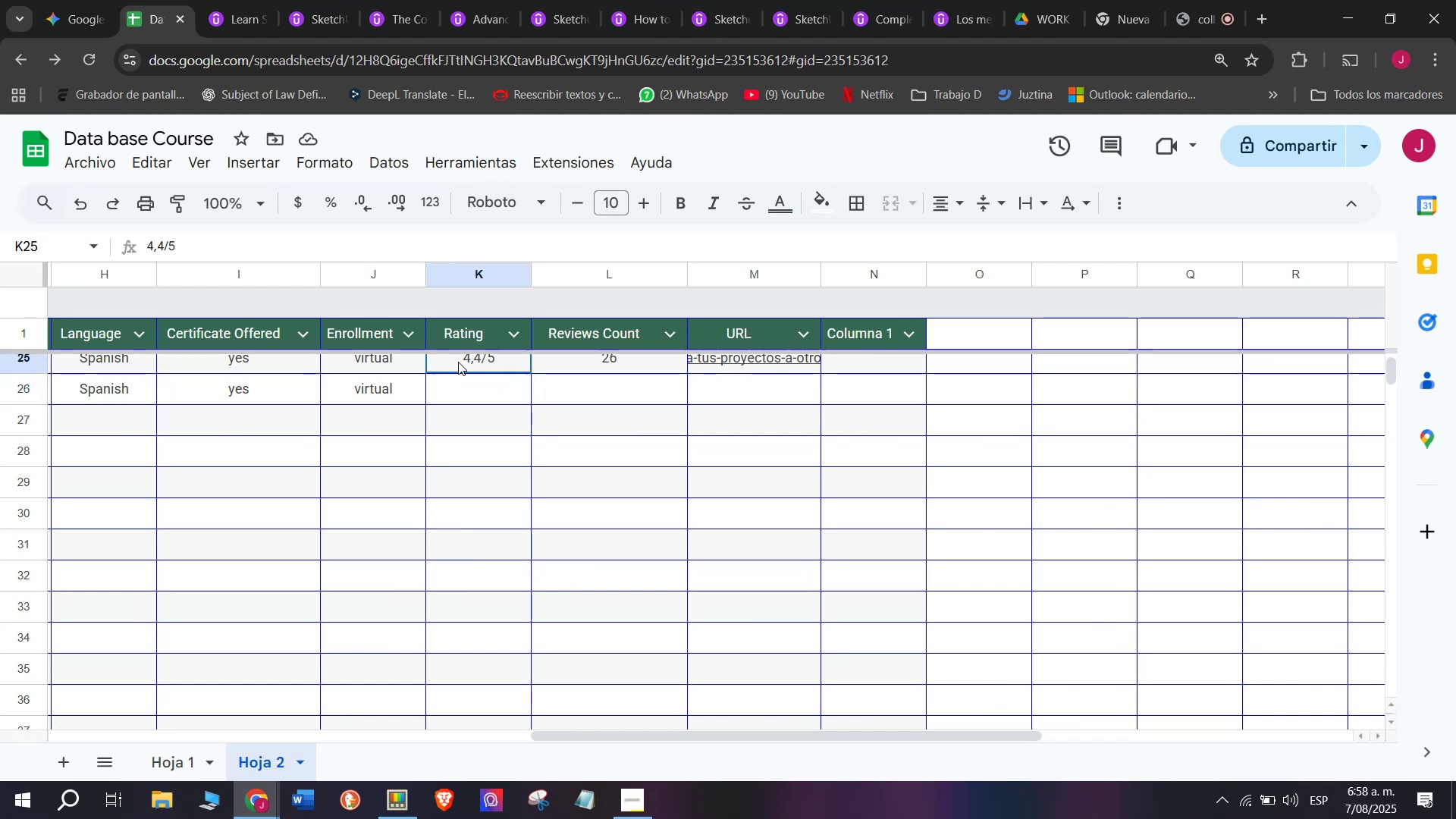 
key(Break)
 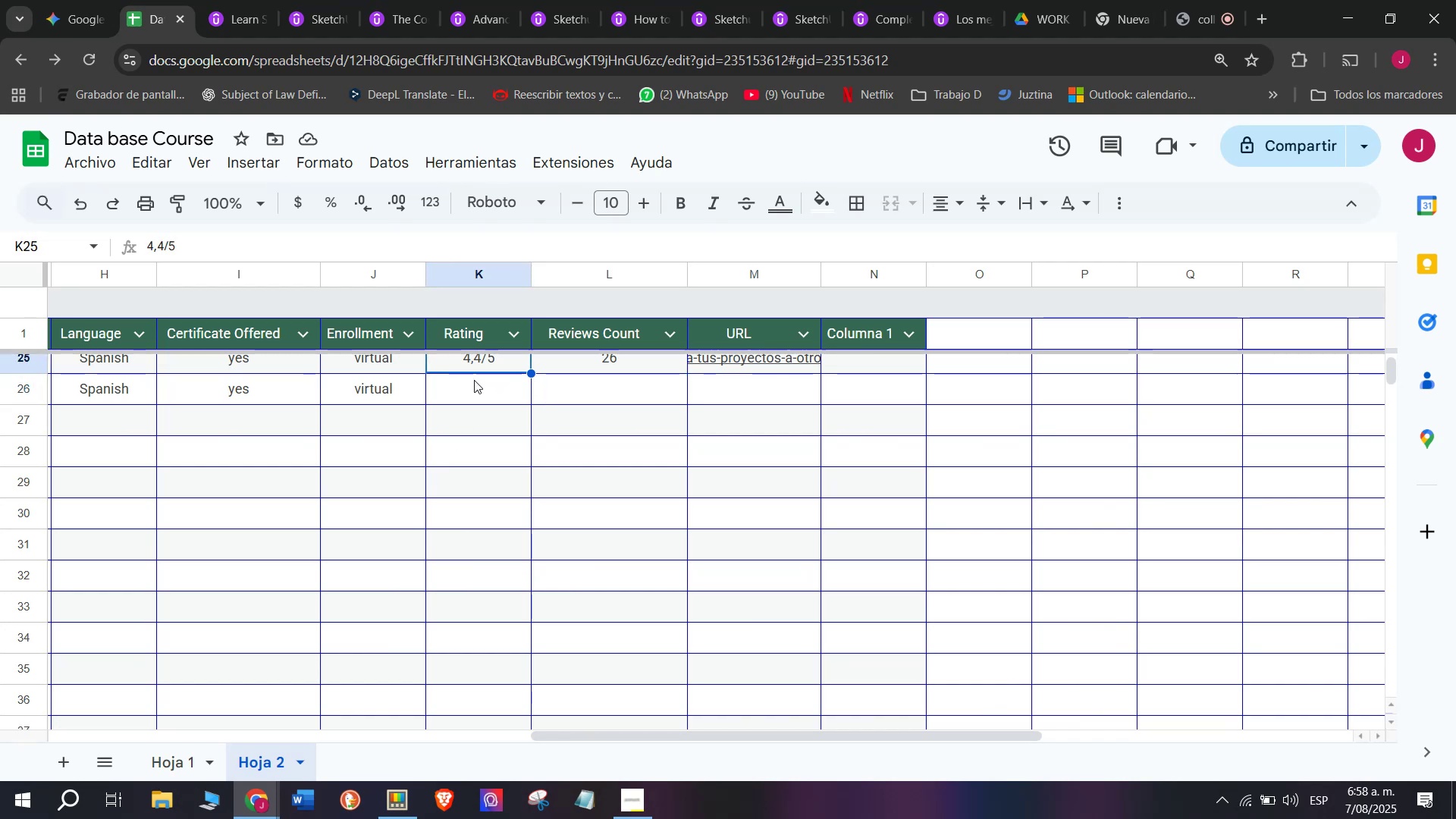 
key(Control+ControlLeft)
 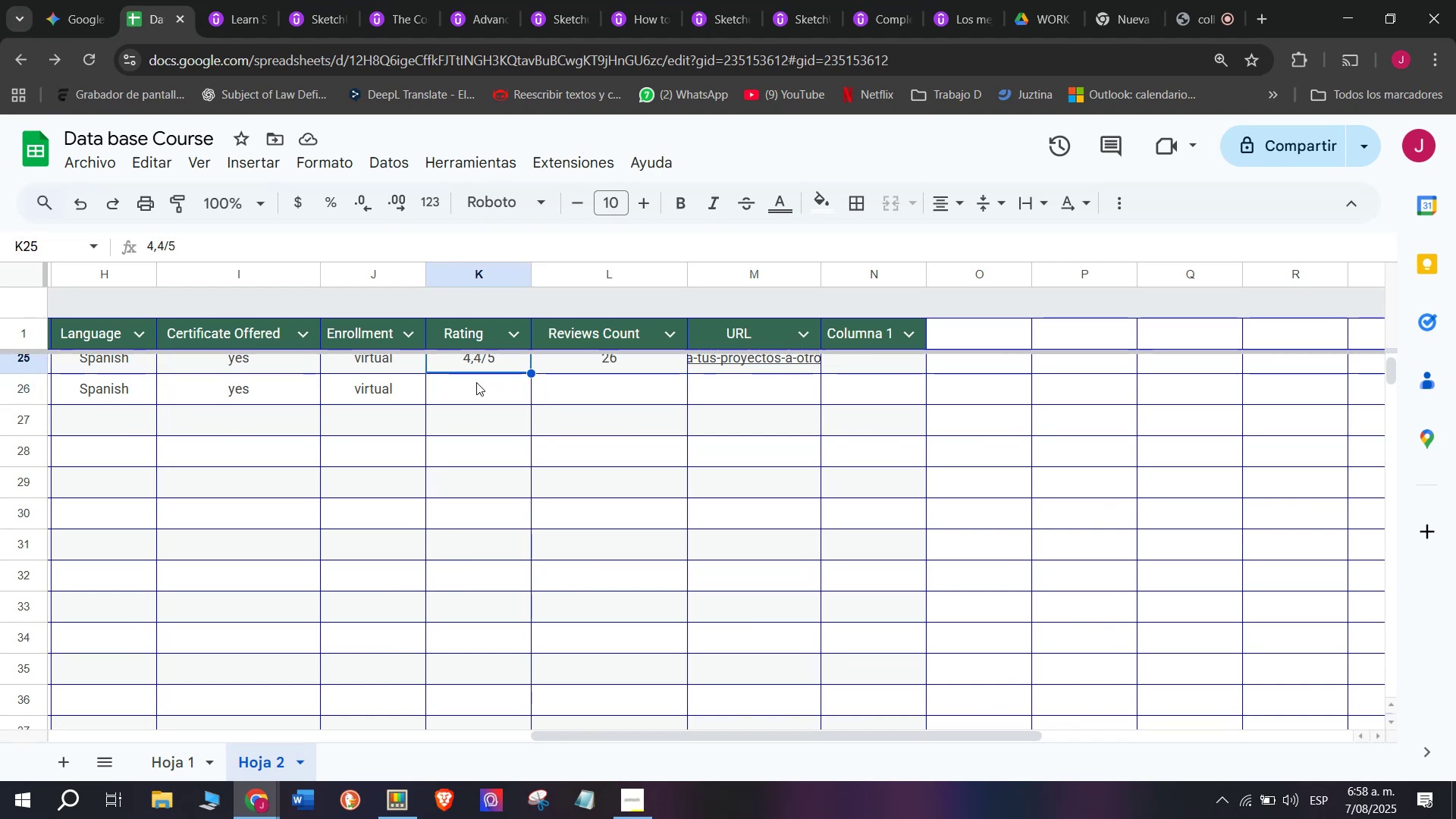 
key(Control+C)
 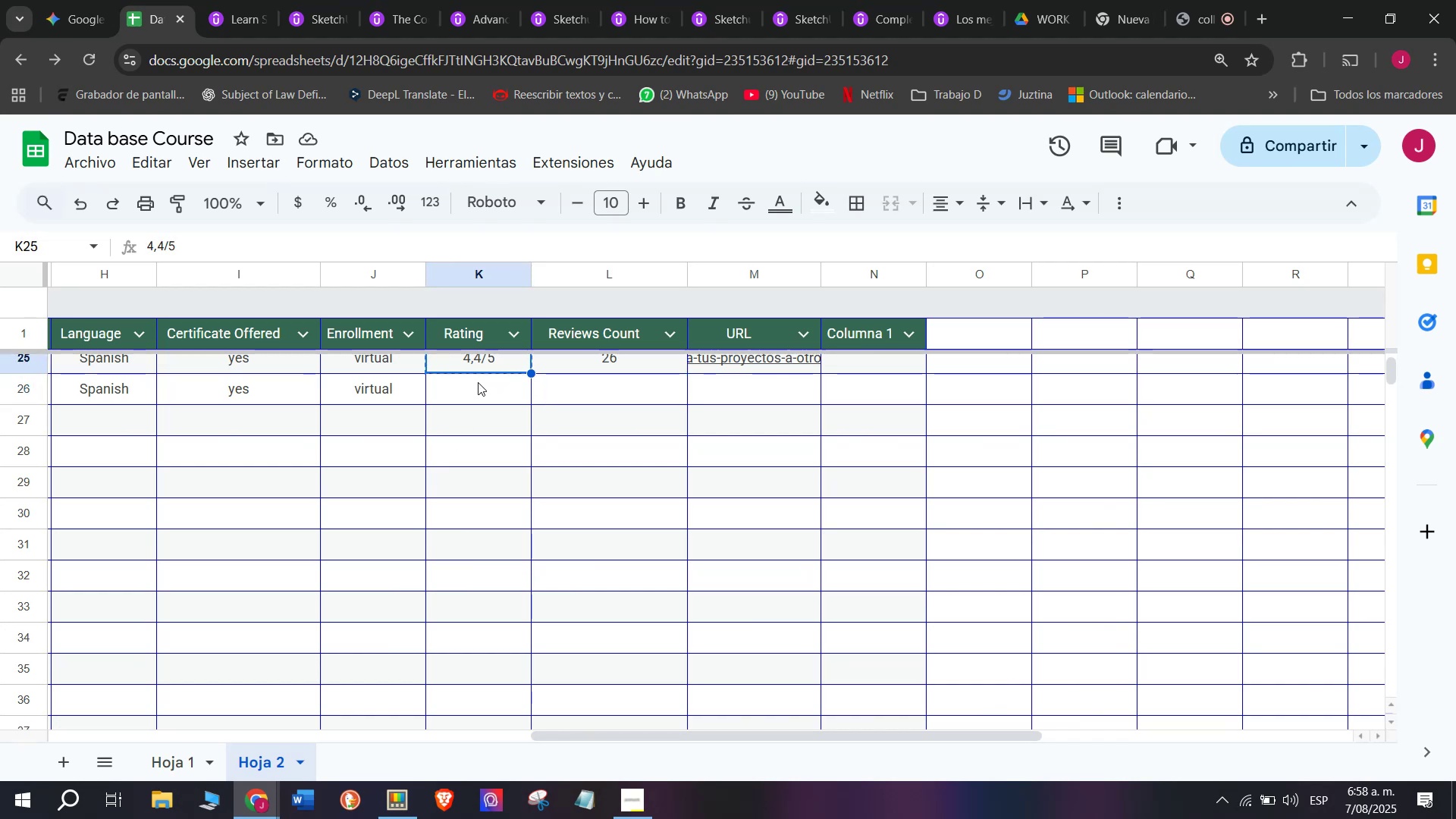 
left_click([478, 382])
 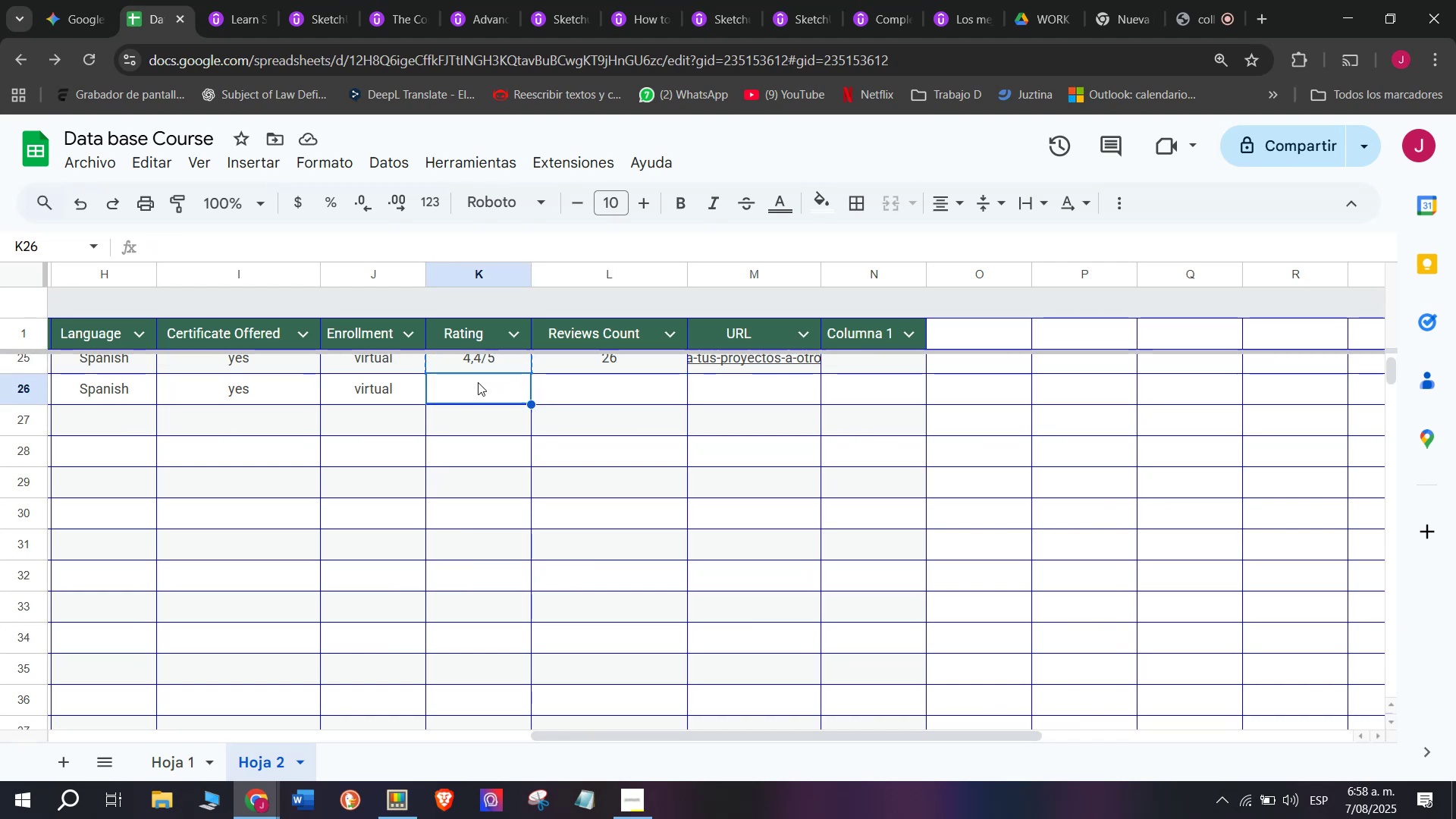 
key(Control+ControlLeft)
 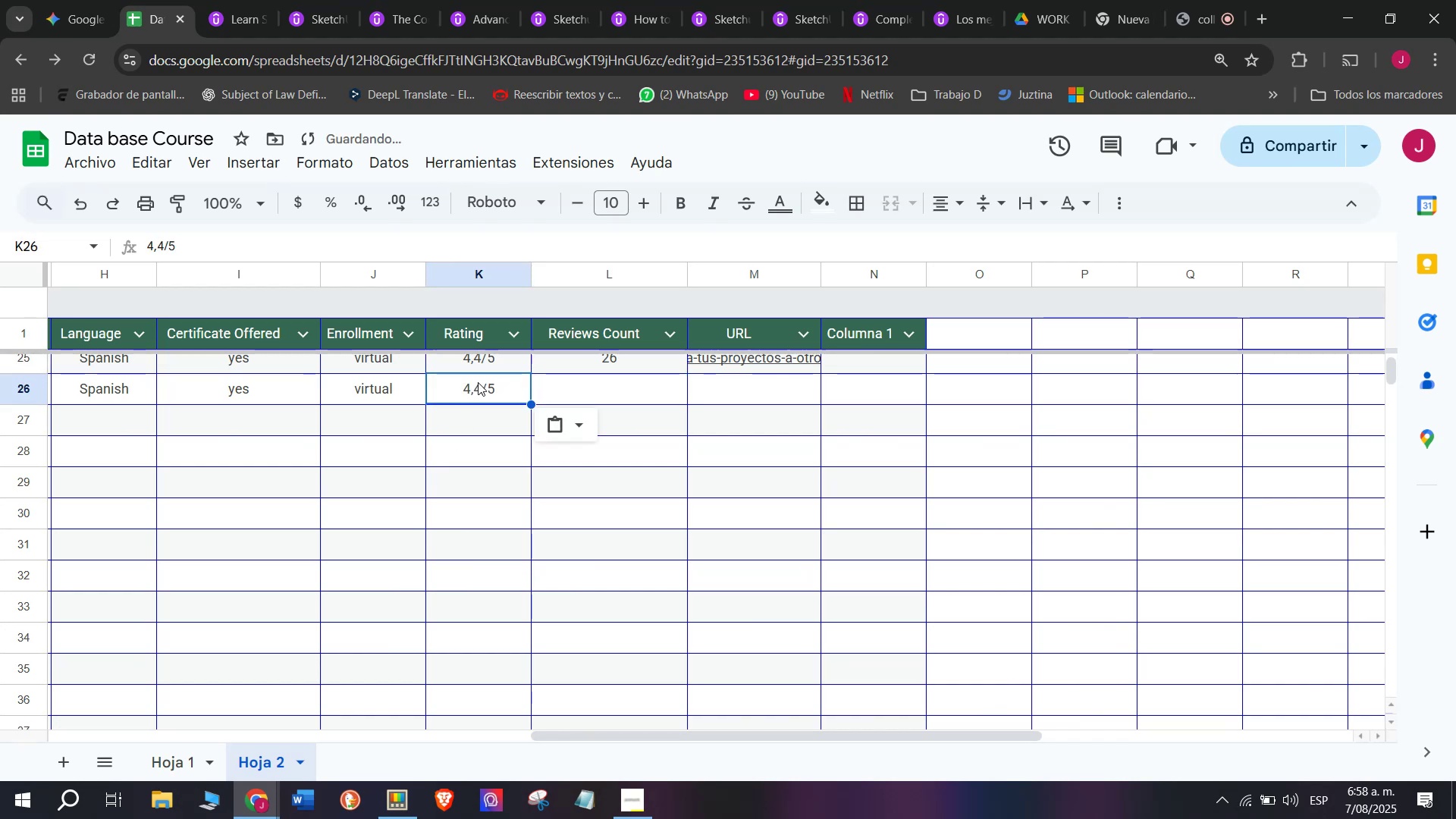 
key(Z)
 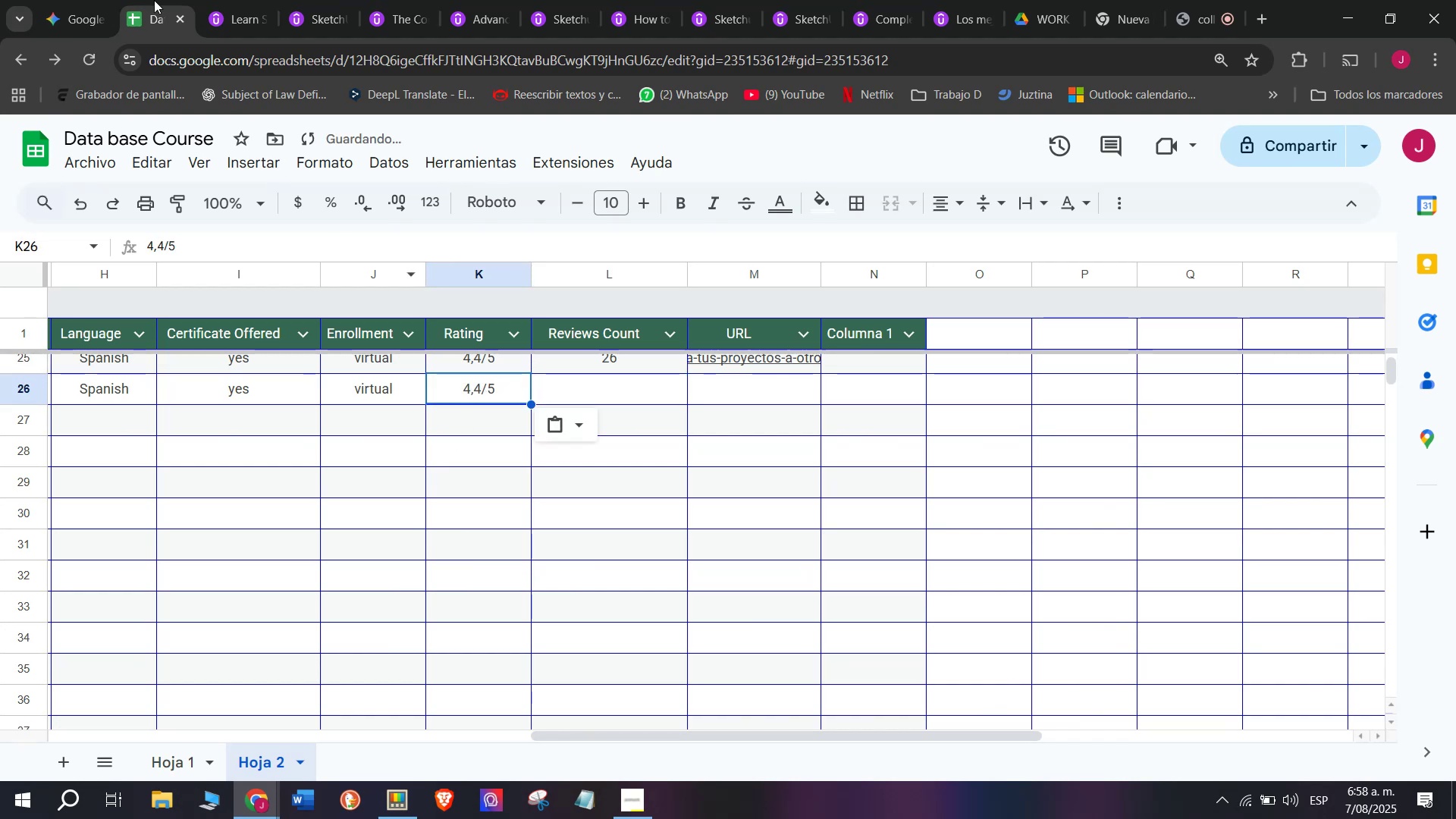 
key(Control+V)
 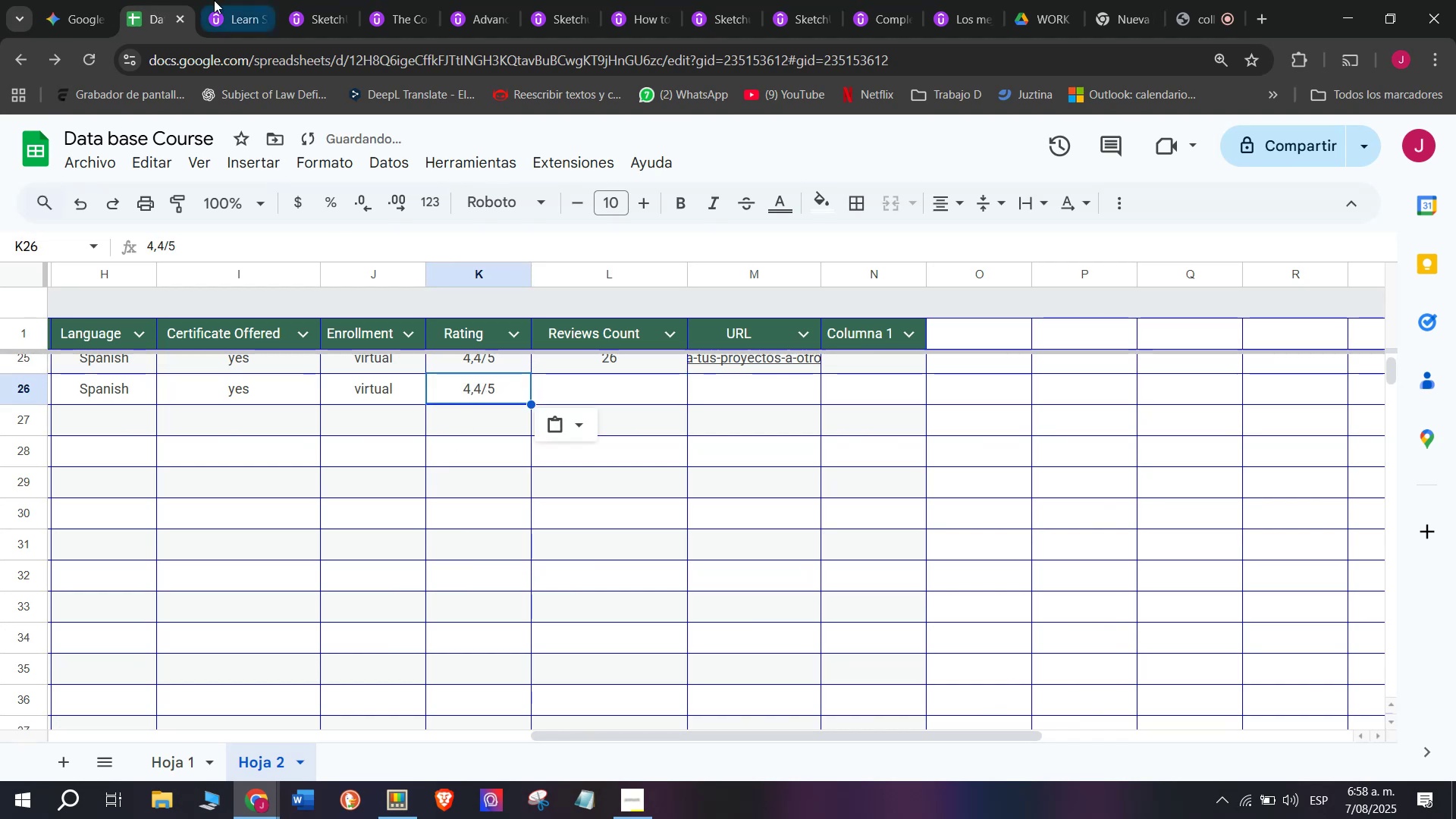 
left_click([228, 0])
 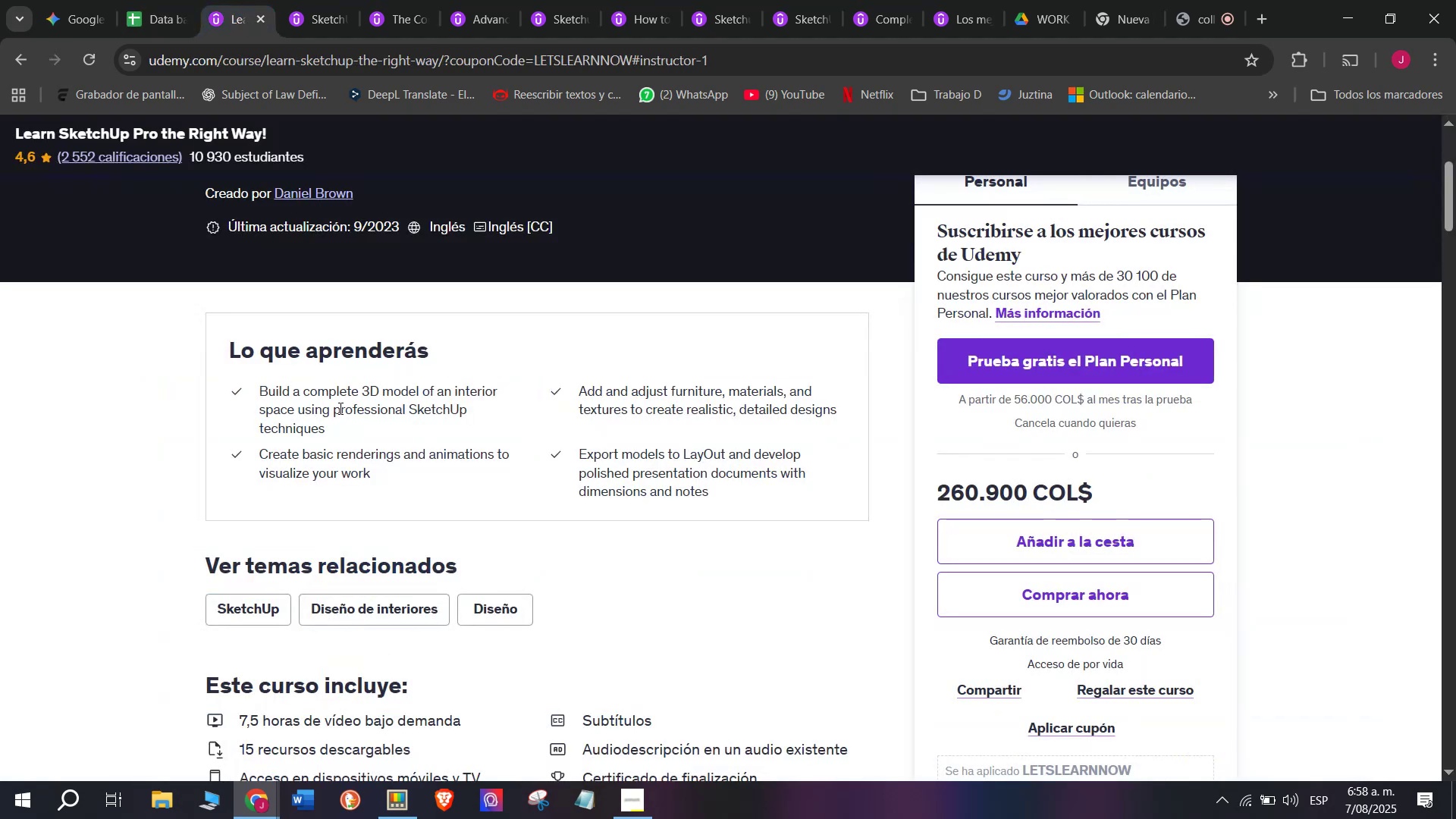 
scroll: coordinate [349, 427], scroll_direction: up, amount: 3.0
 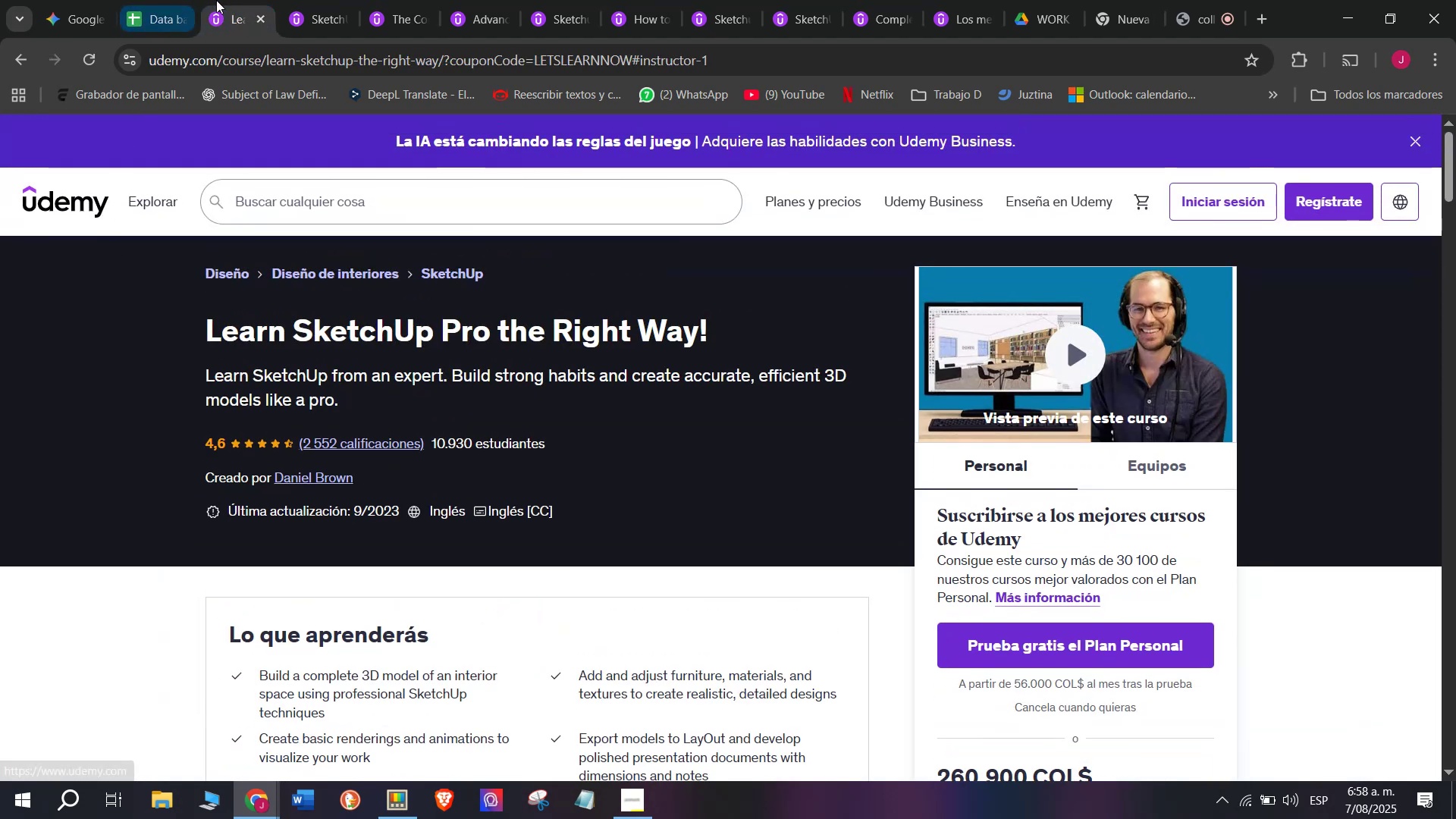 
left_click([163, 0])
 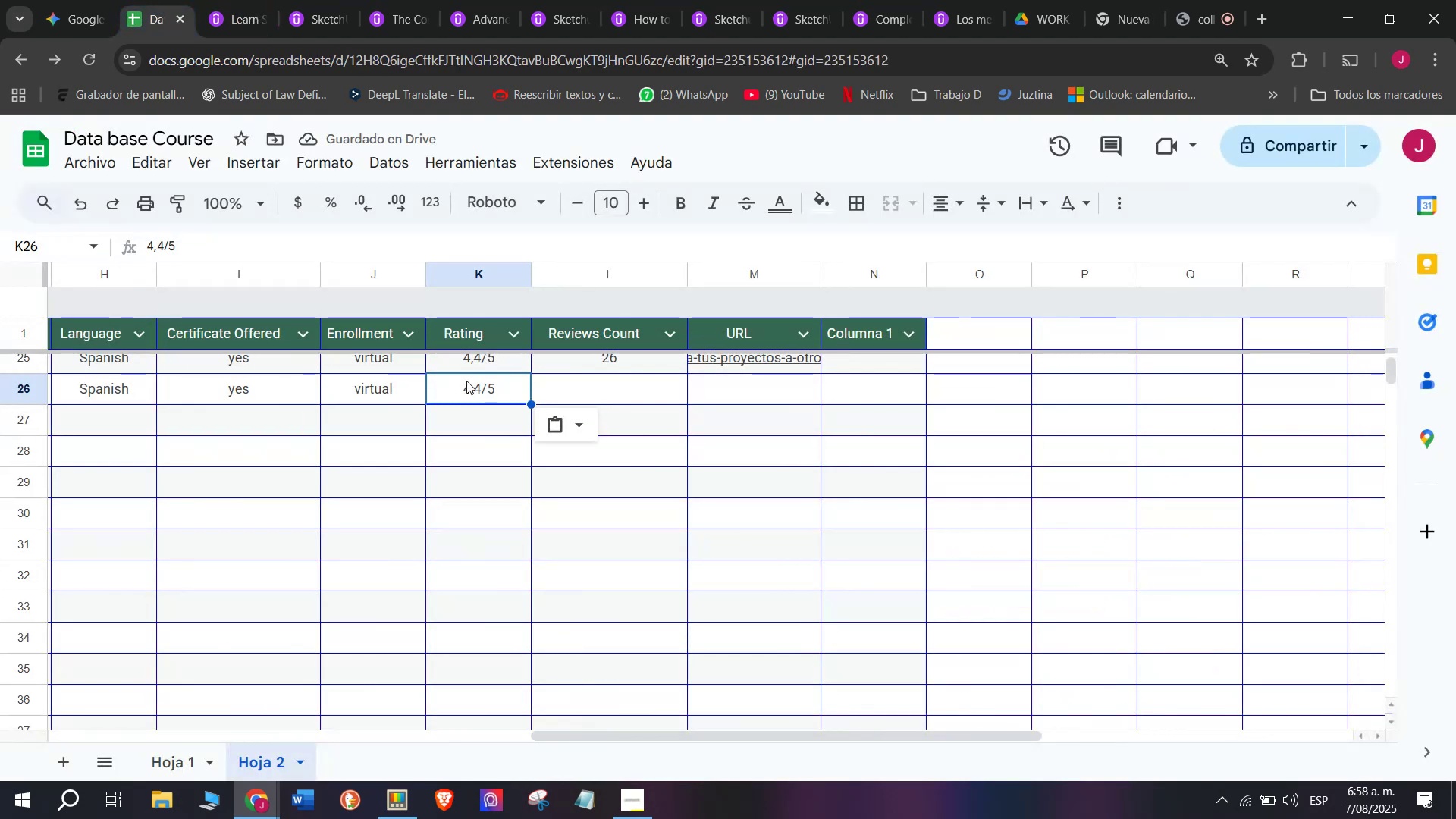 
double_click([466, 379])
 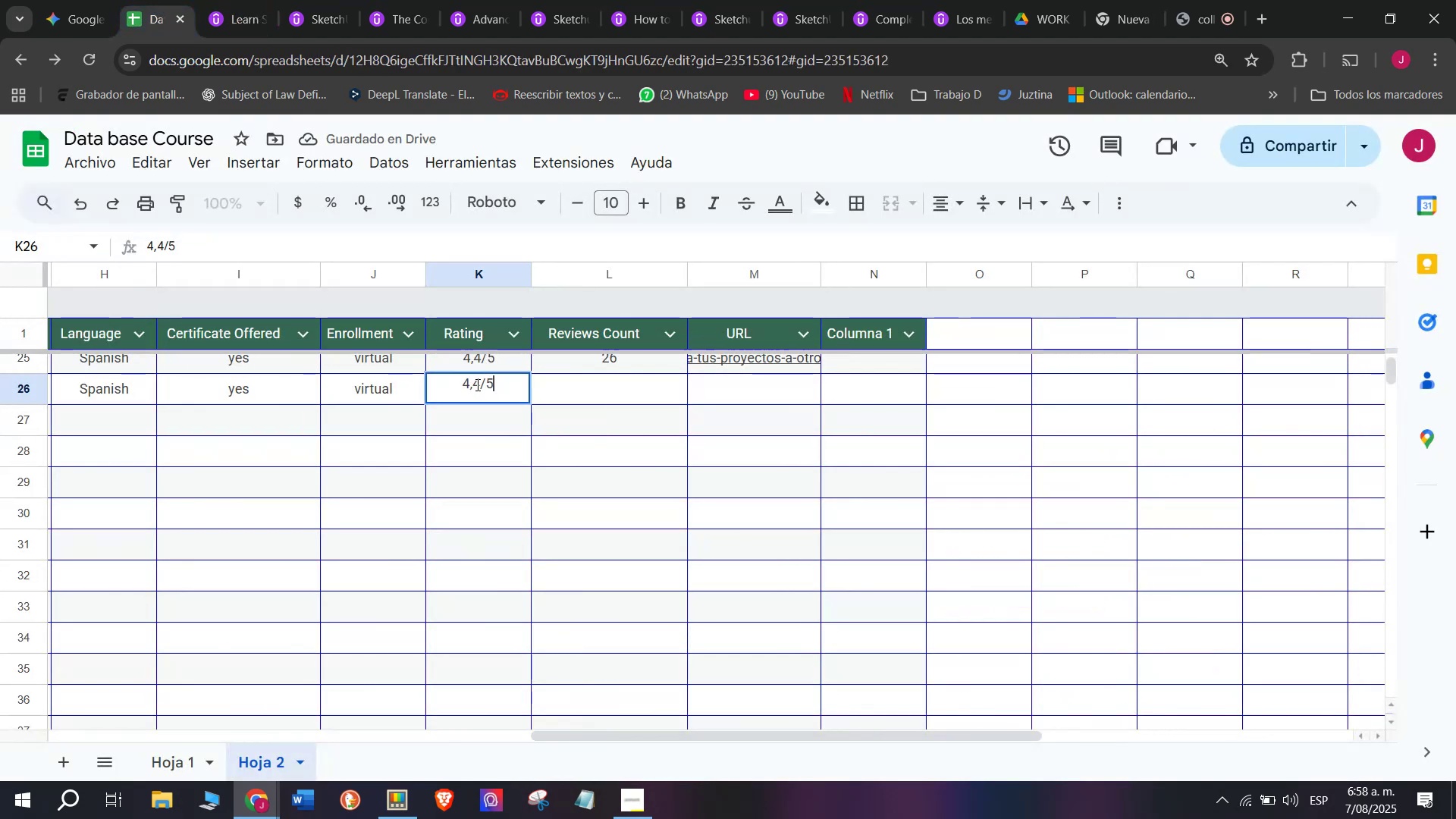 
triple_click([476, 384])
 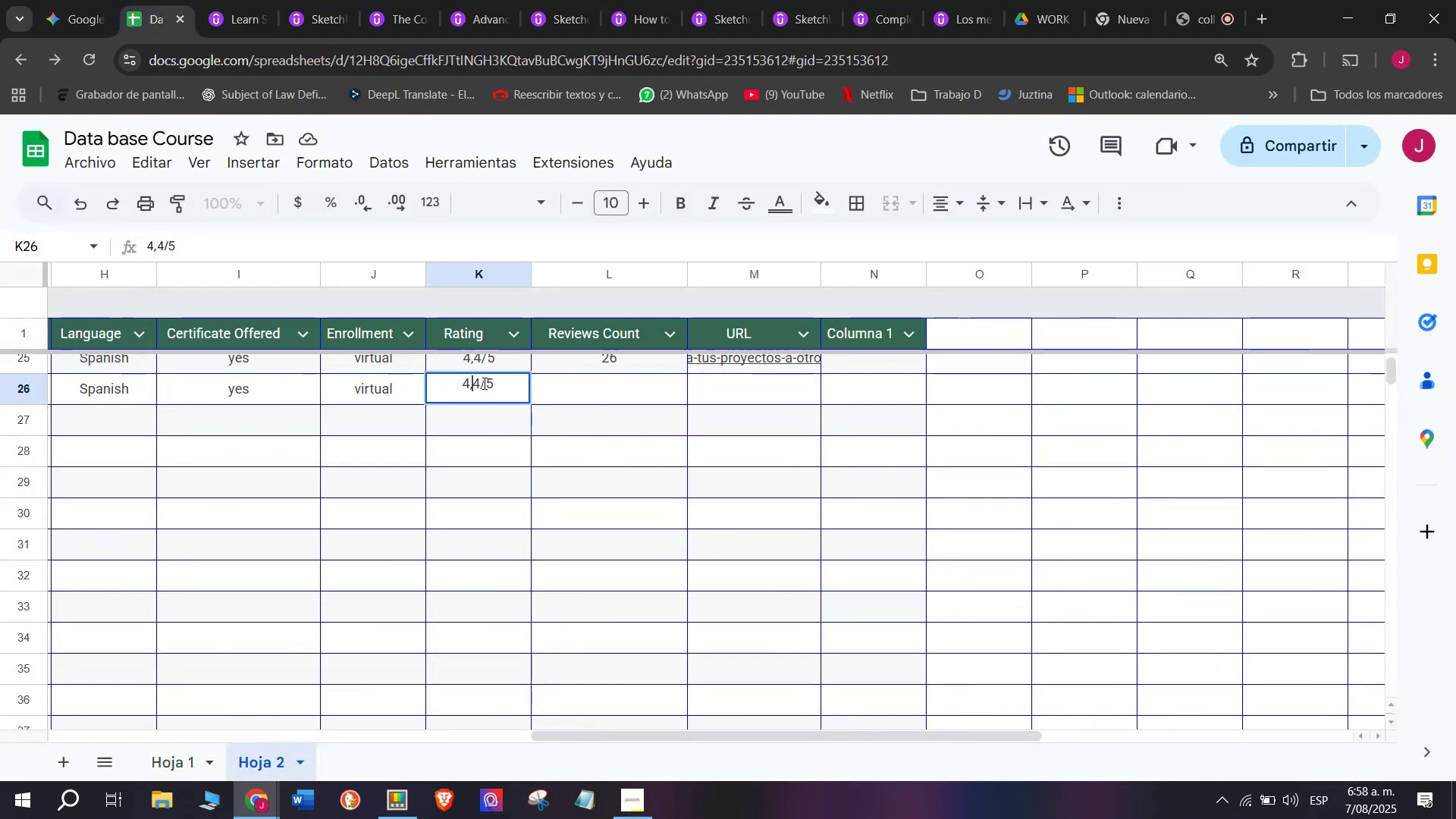 
left_click([483, 383])
 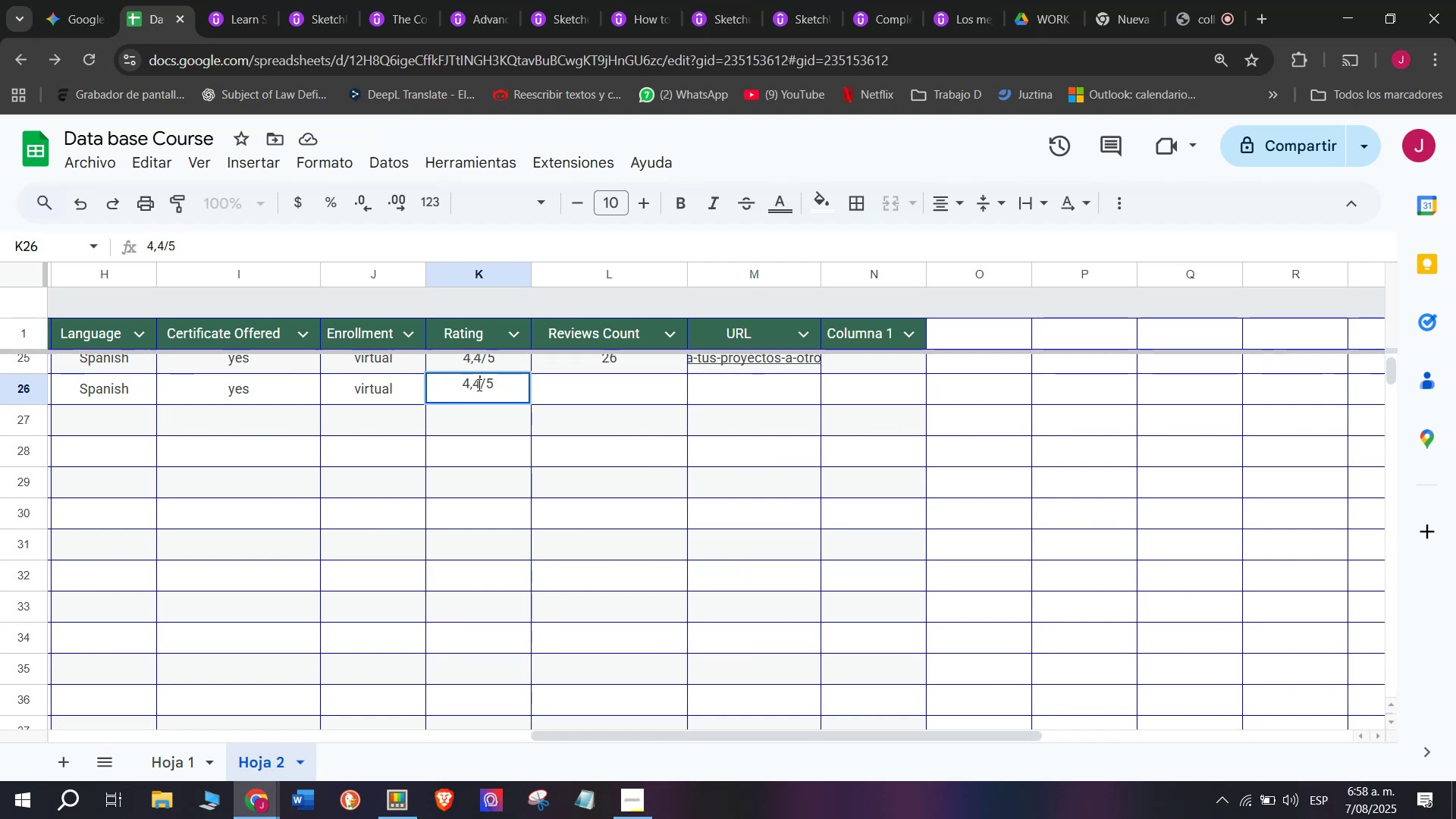 
key(Q)
 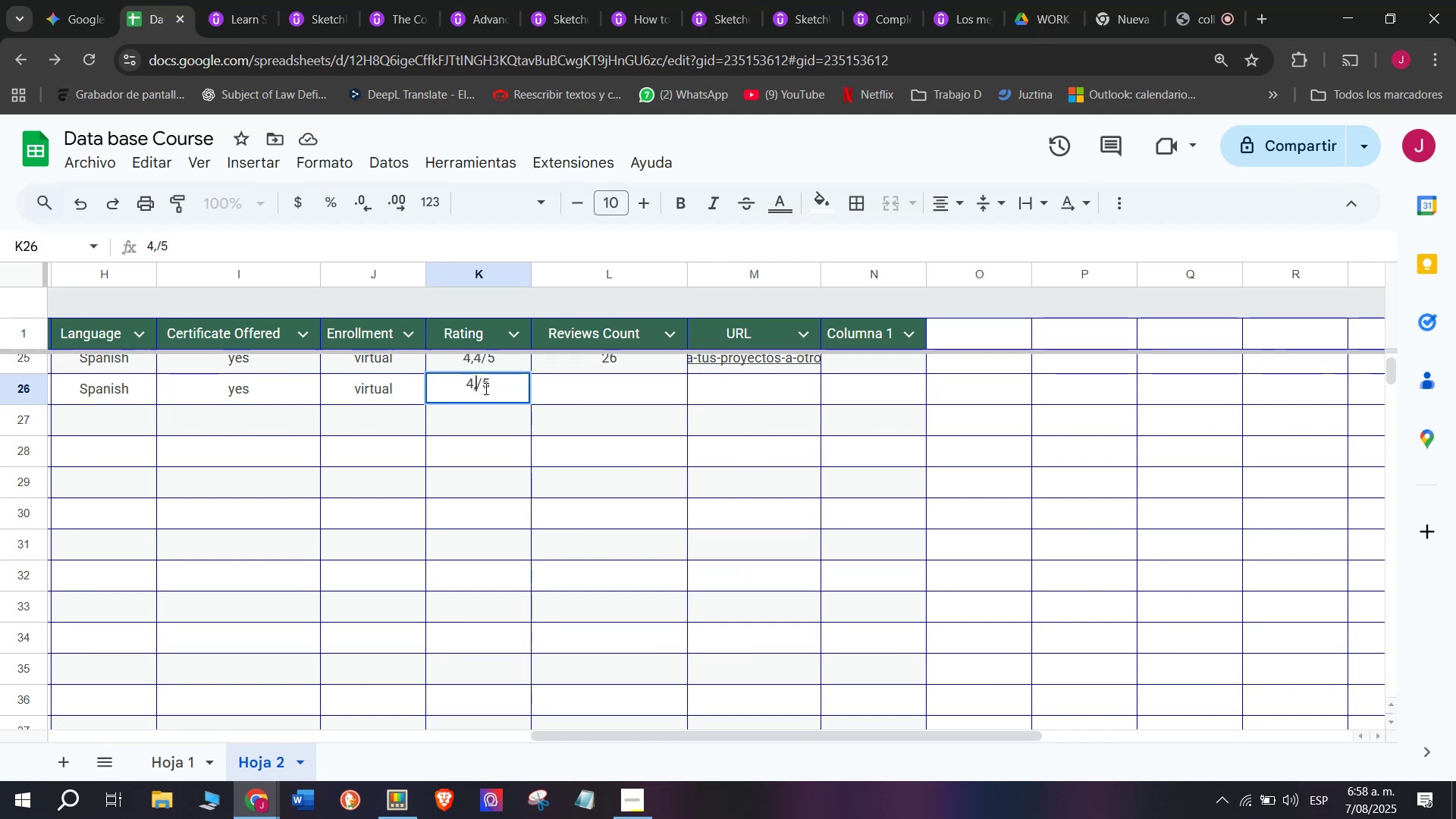 
key(Backspace)
 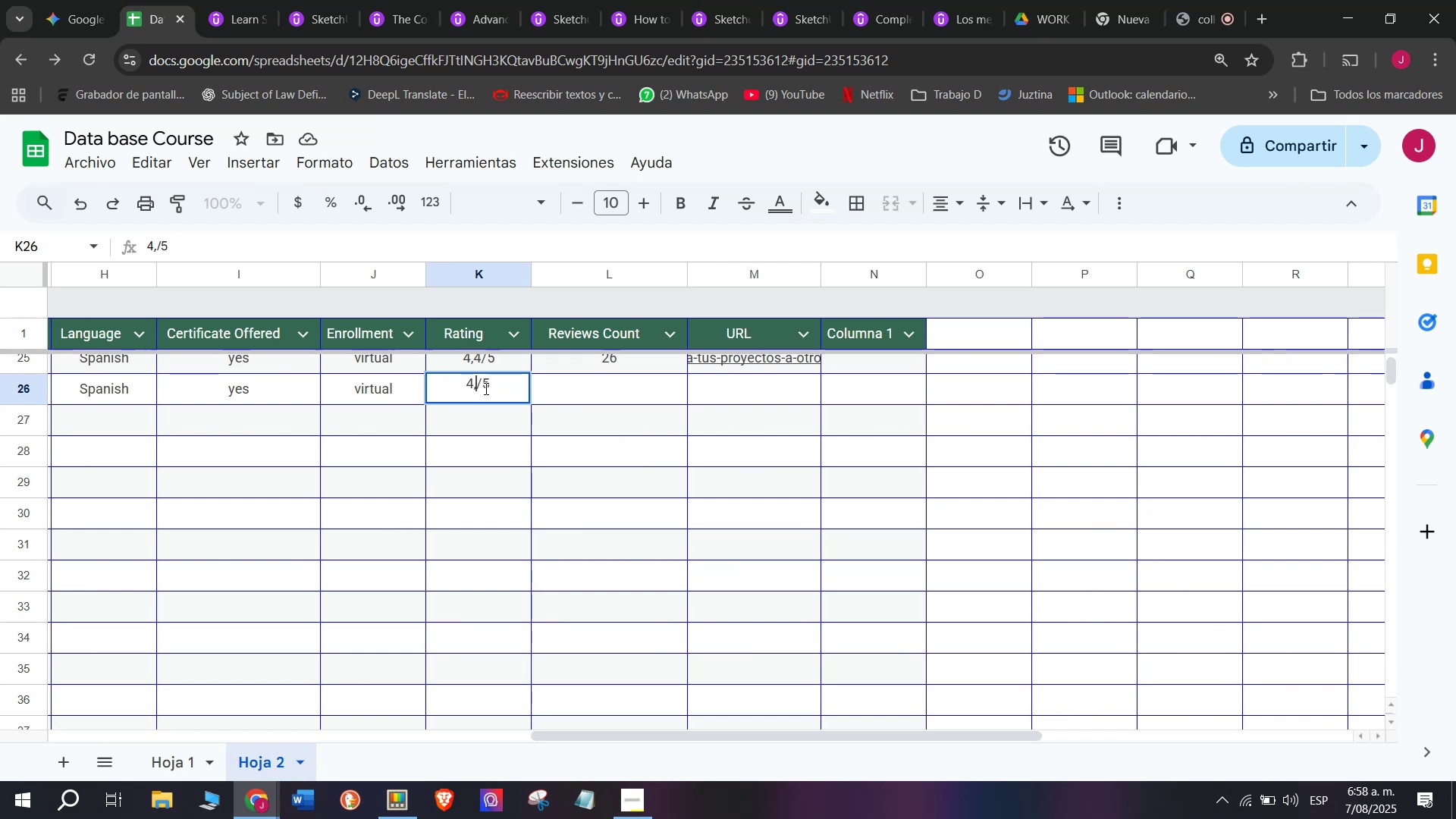 
key(6)
 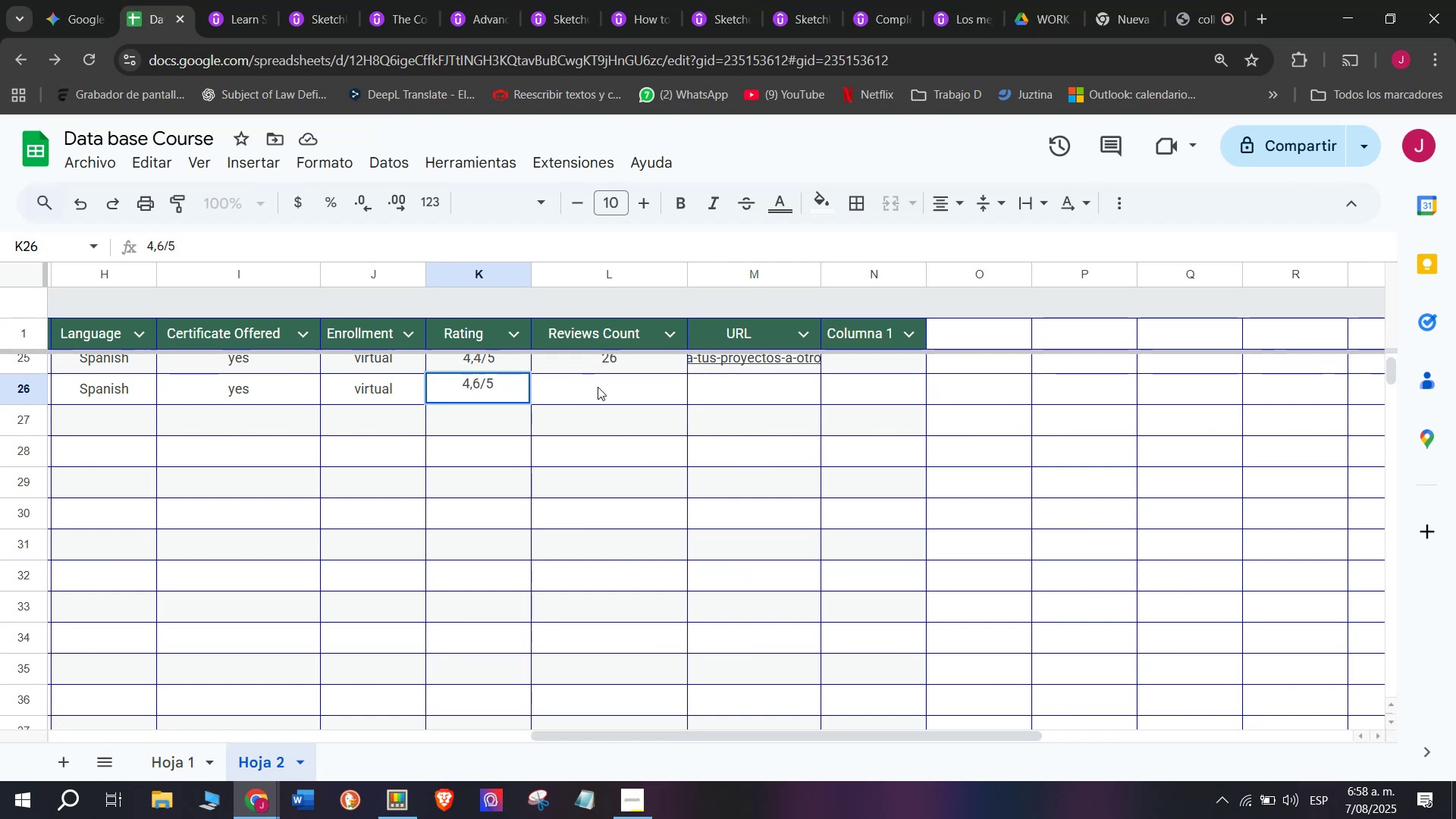 
left_click([598, 387])
 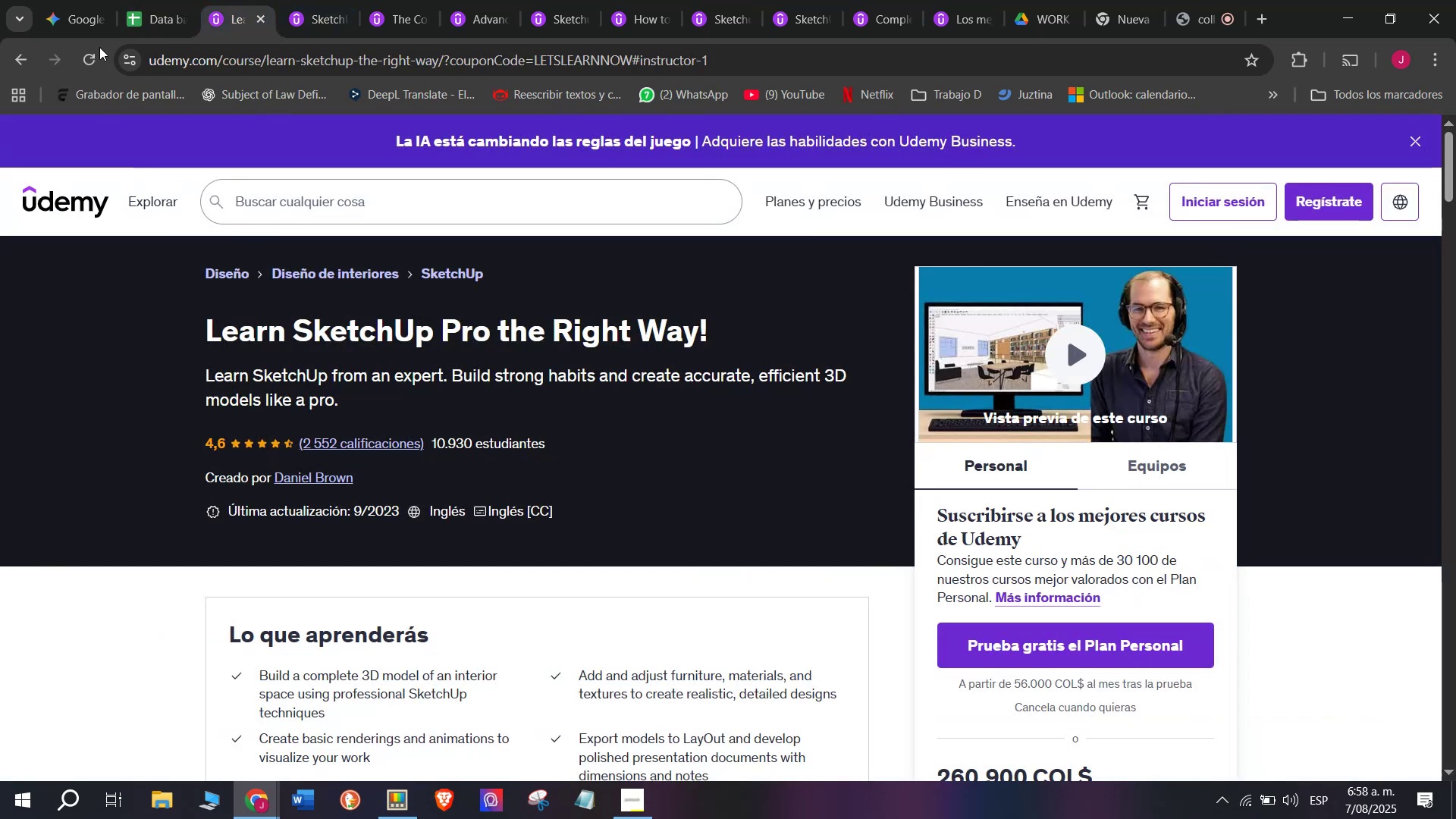 
left_click([149, 0])
 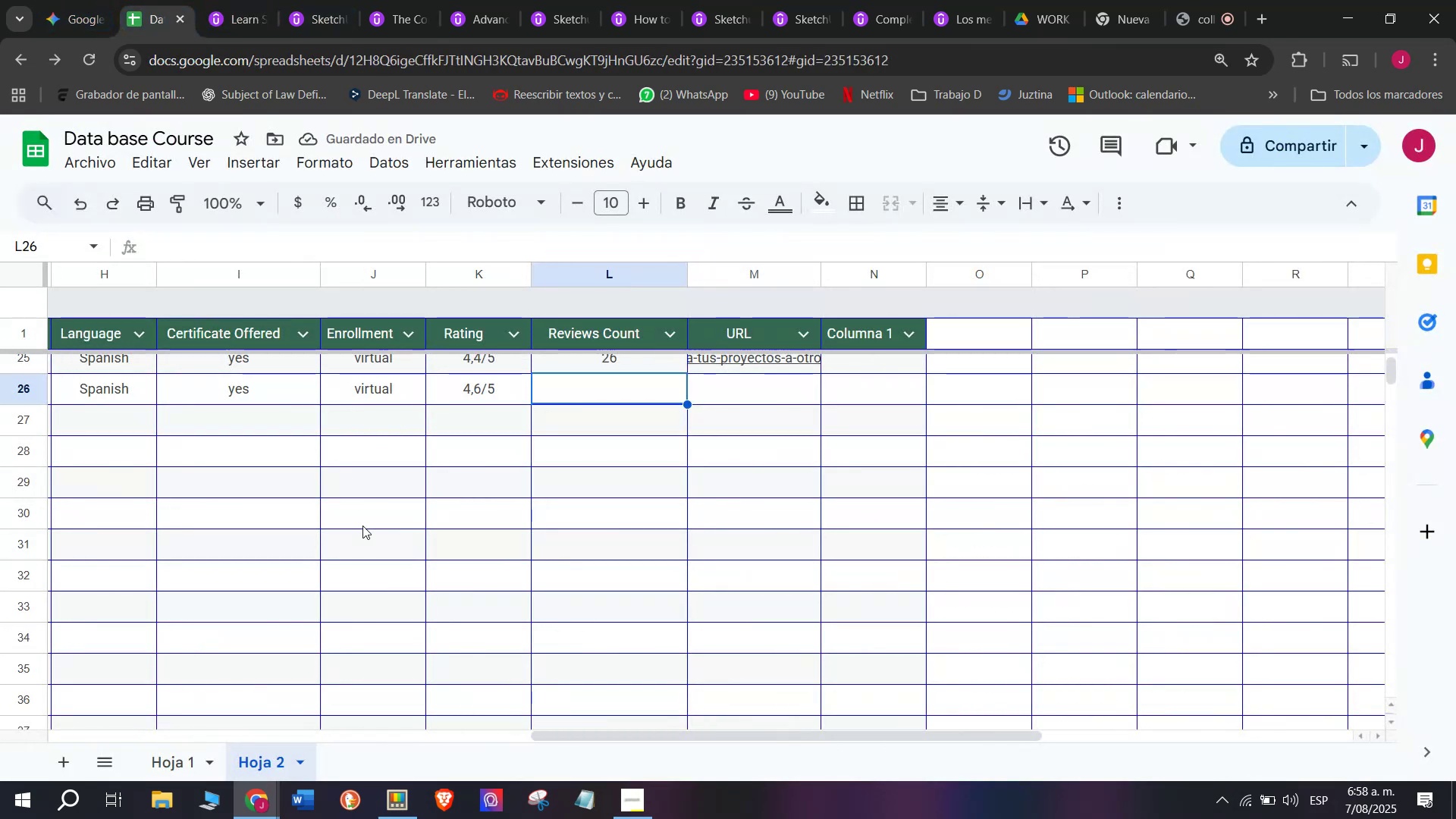 
type(2552)
 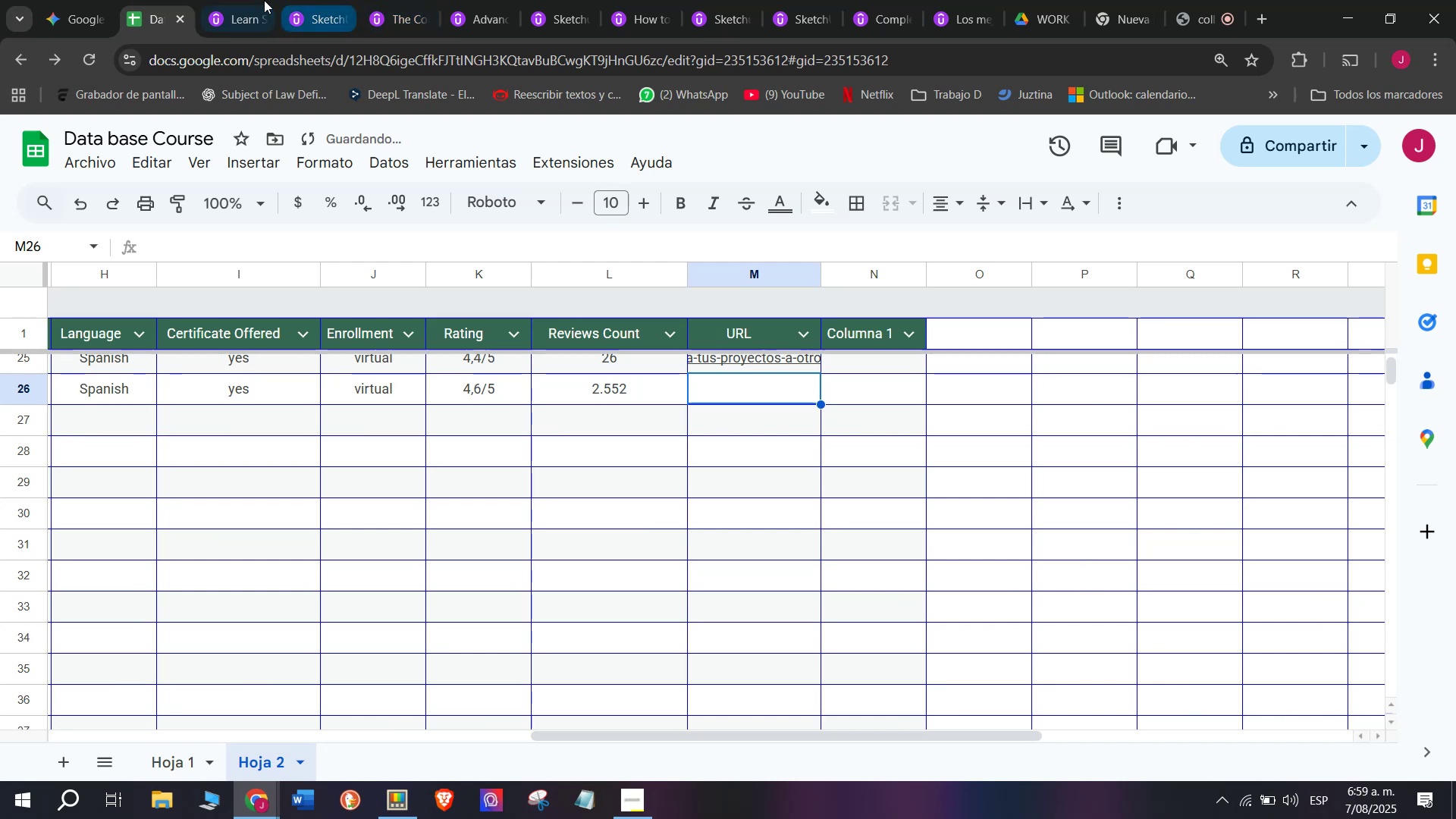 
double_click([309, 66])
 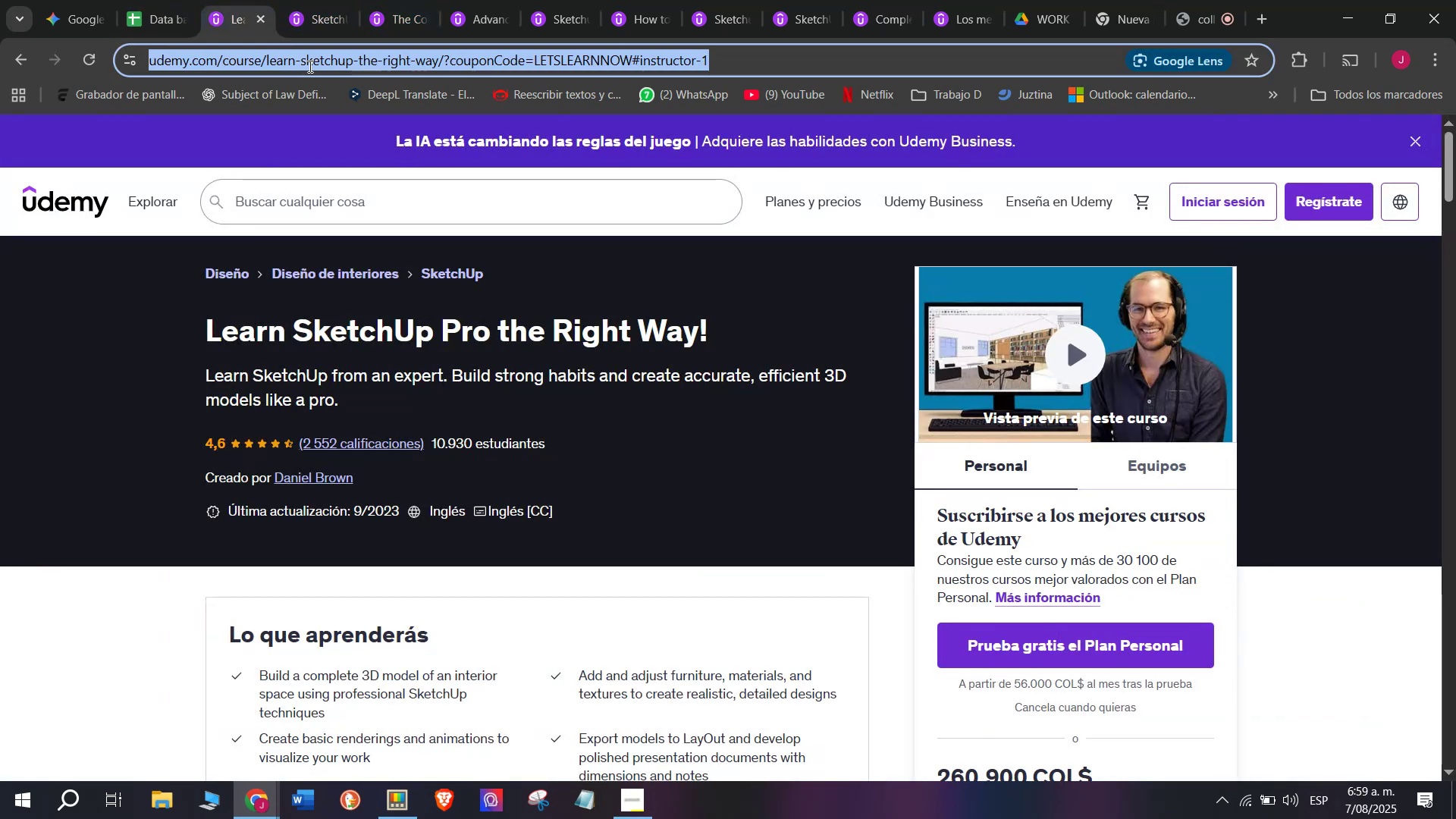 
triple_click([309, 66])
 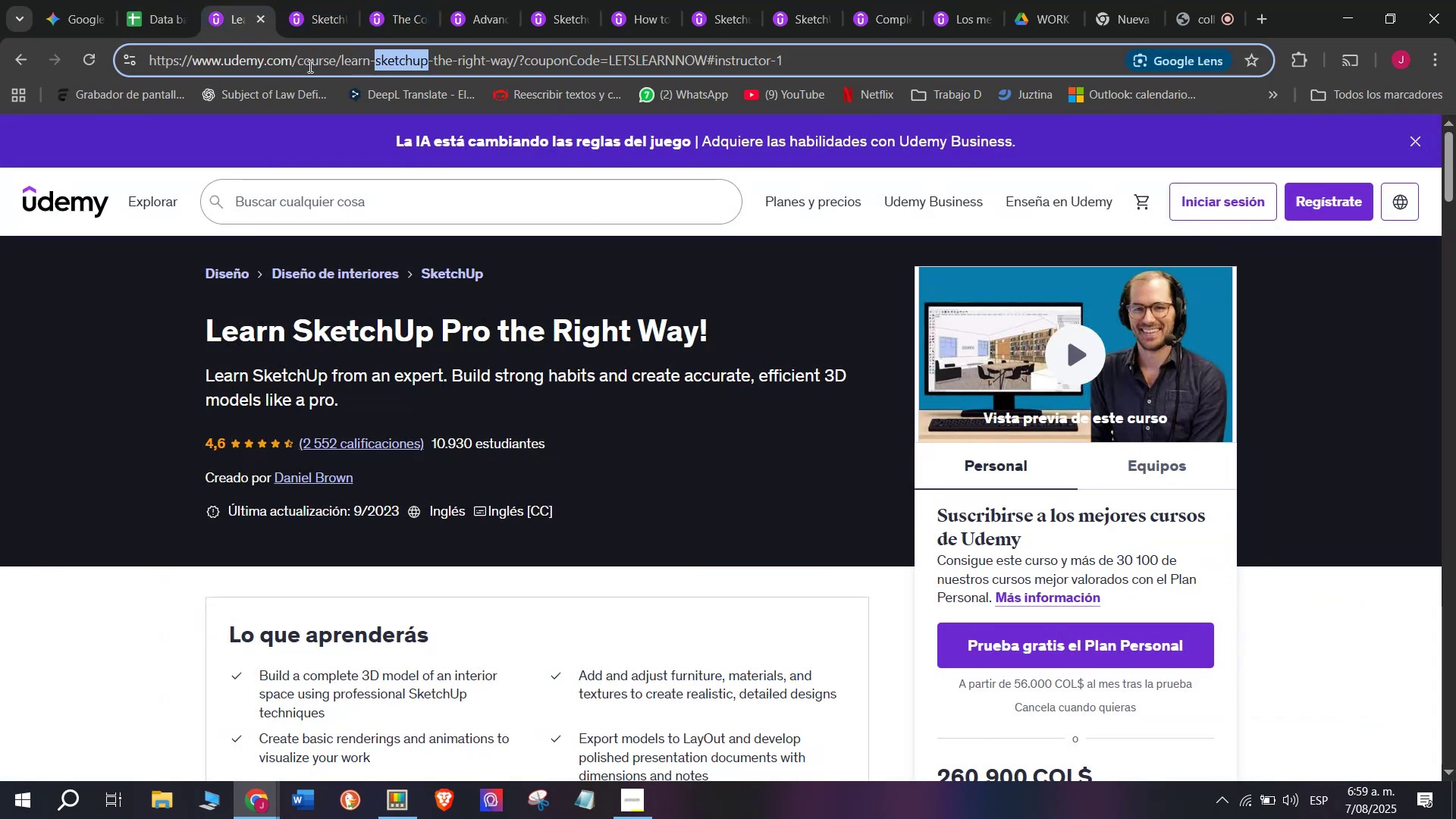 
triple_click([309, 66])
 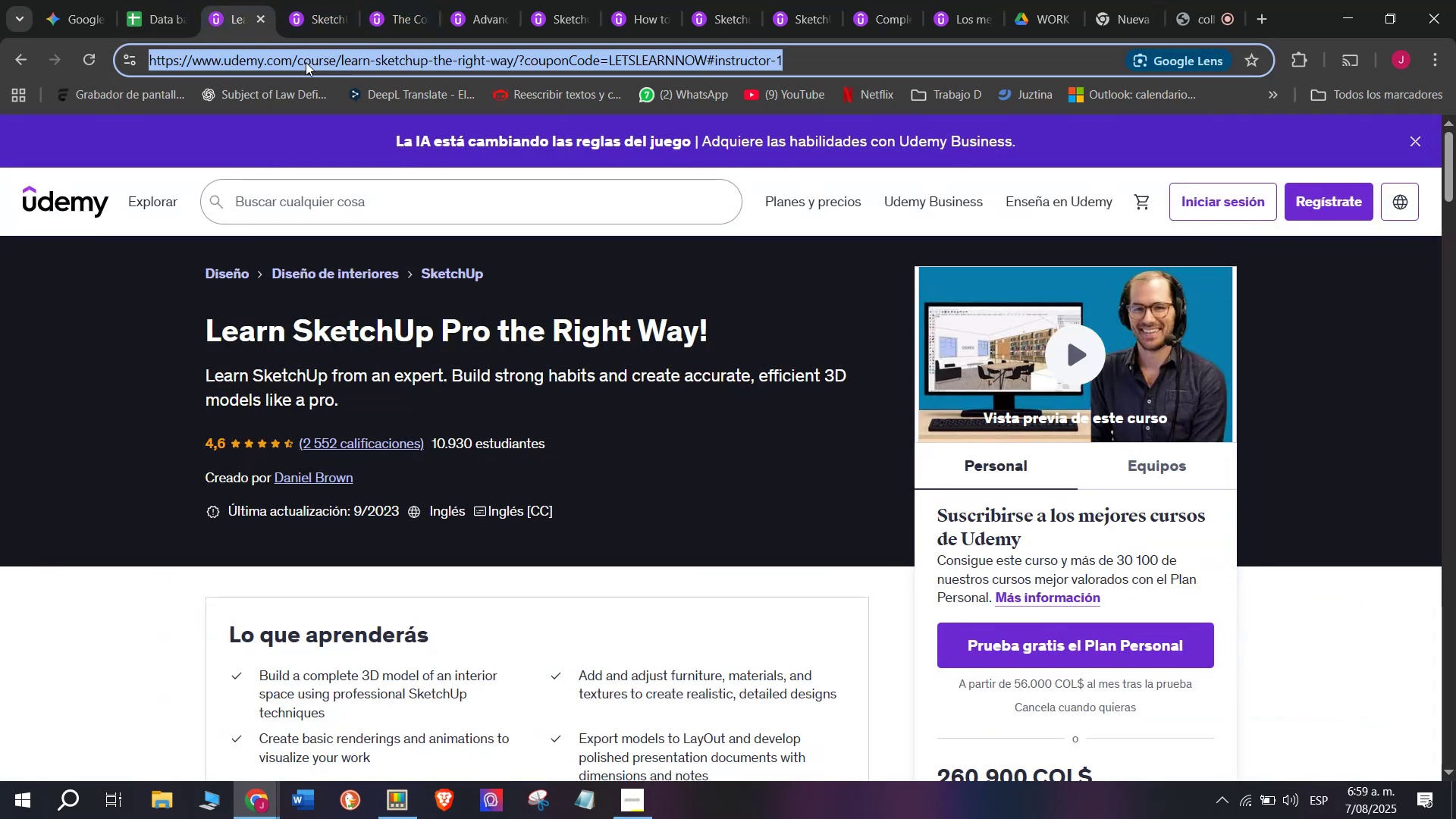 
key(Break)
 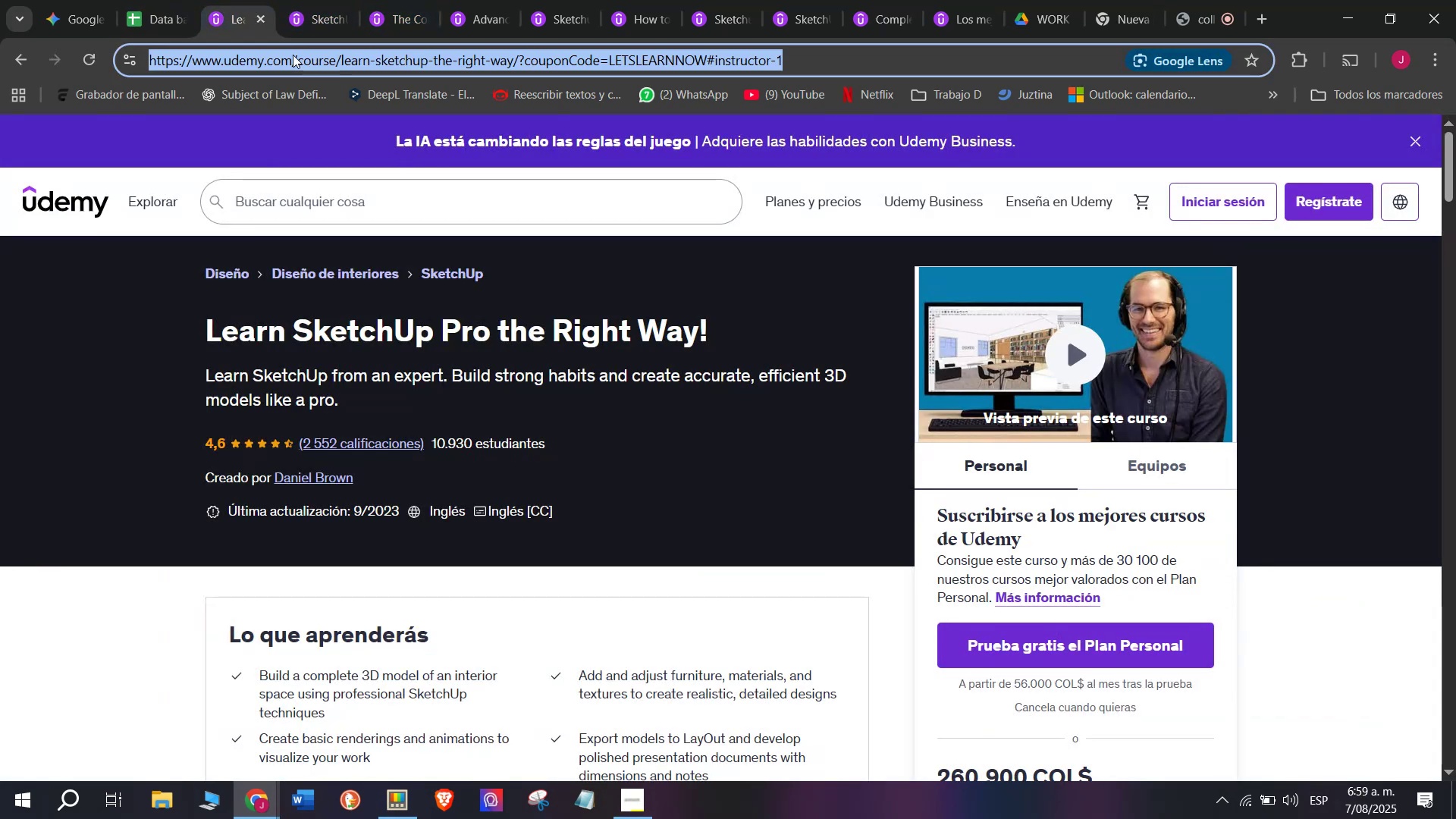 
key(Control+ControlLeft)
 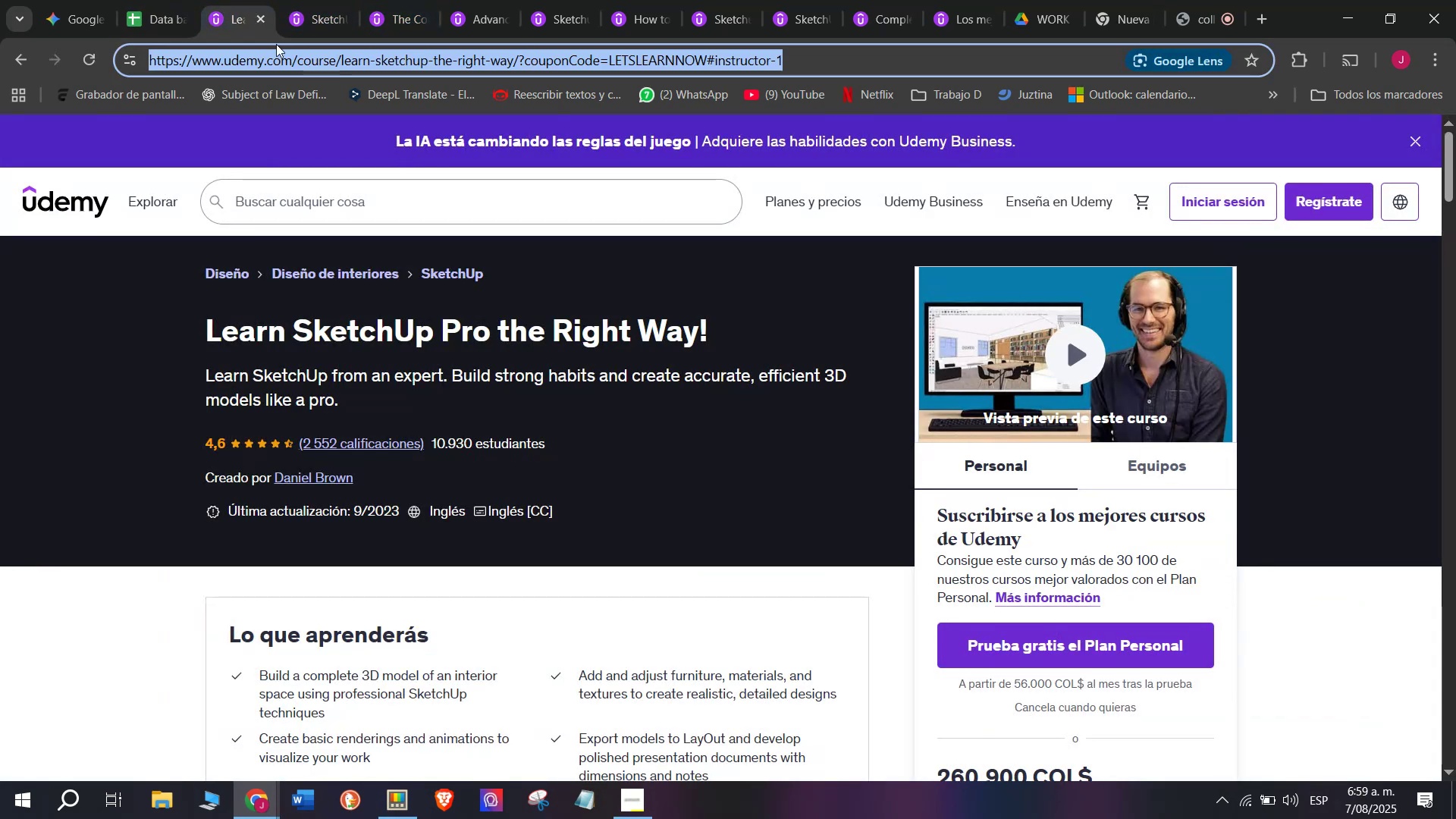 
key(Control+C)
 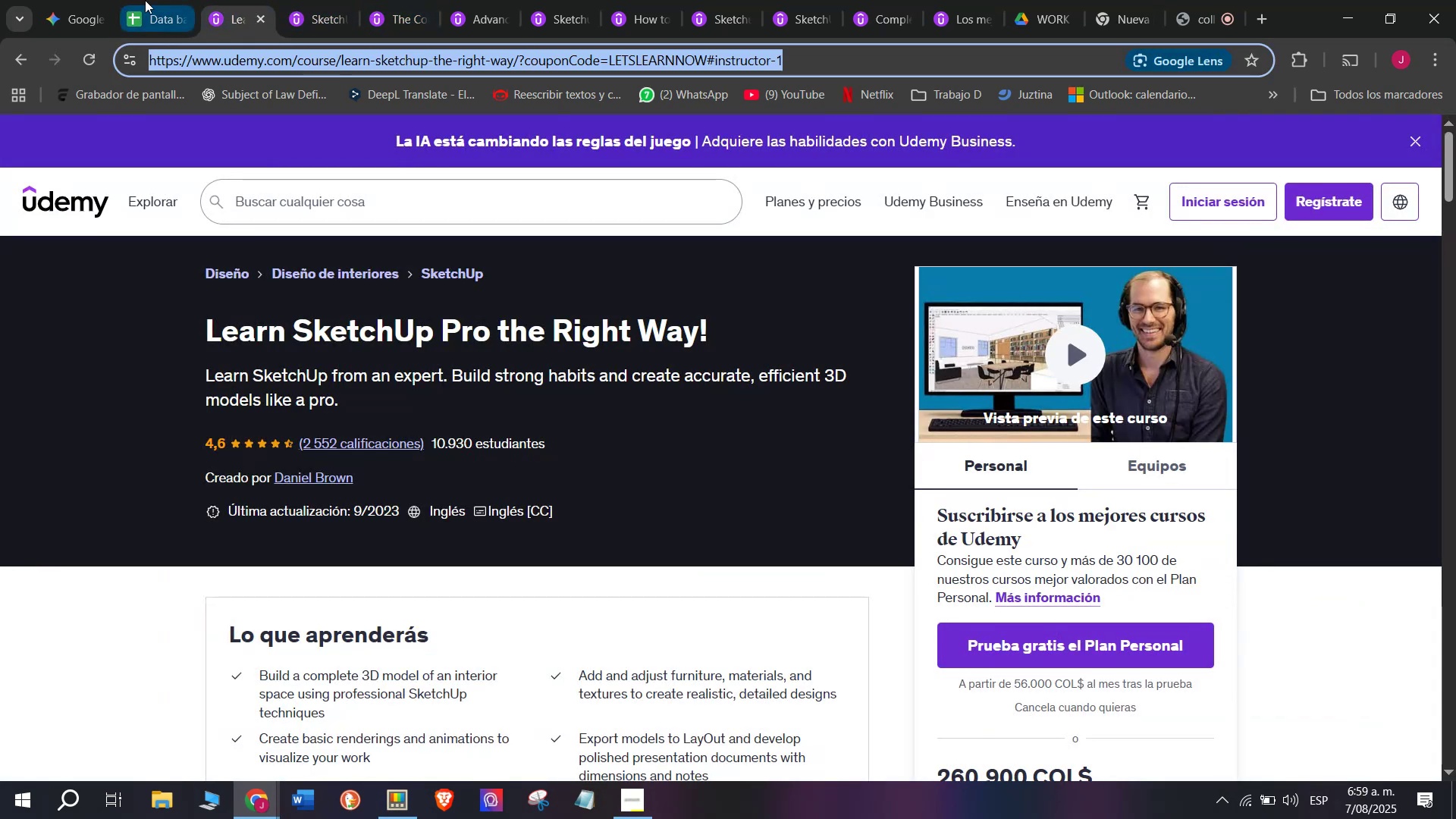 
left_click([162, 0])
 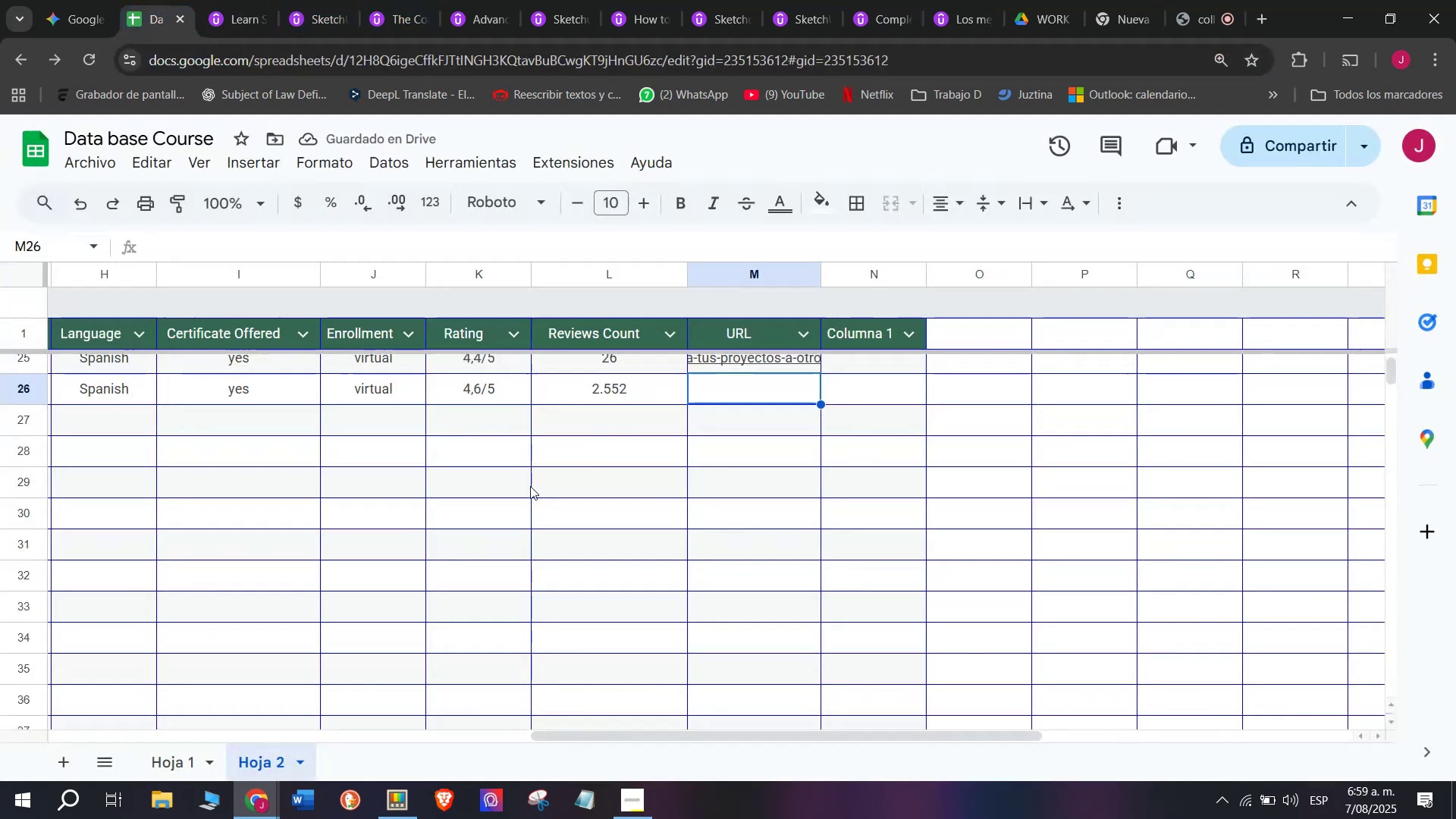 
key(Control+ControlLeft)
 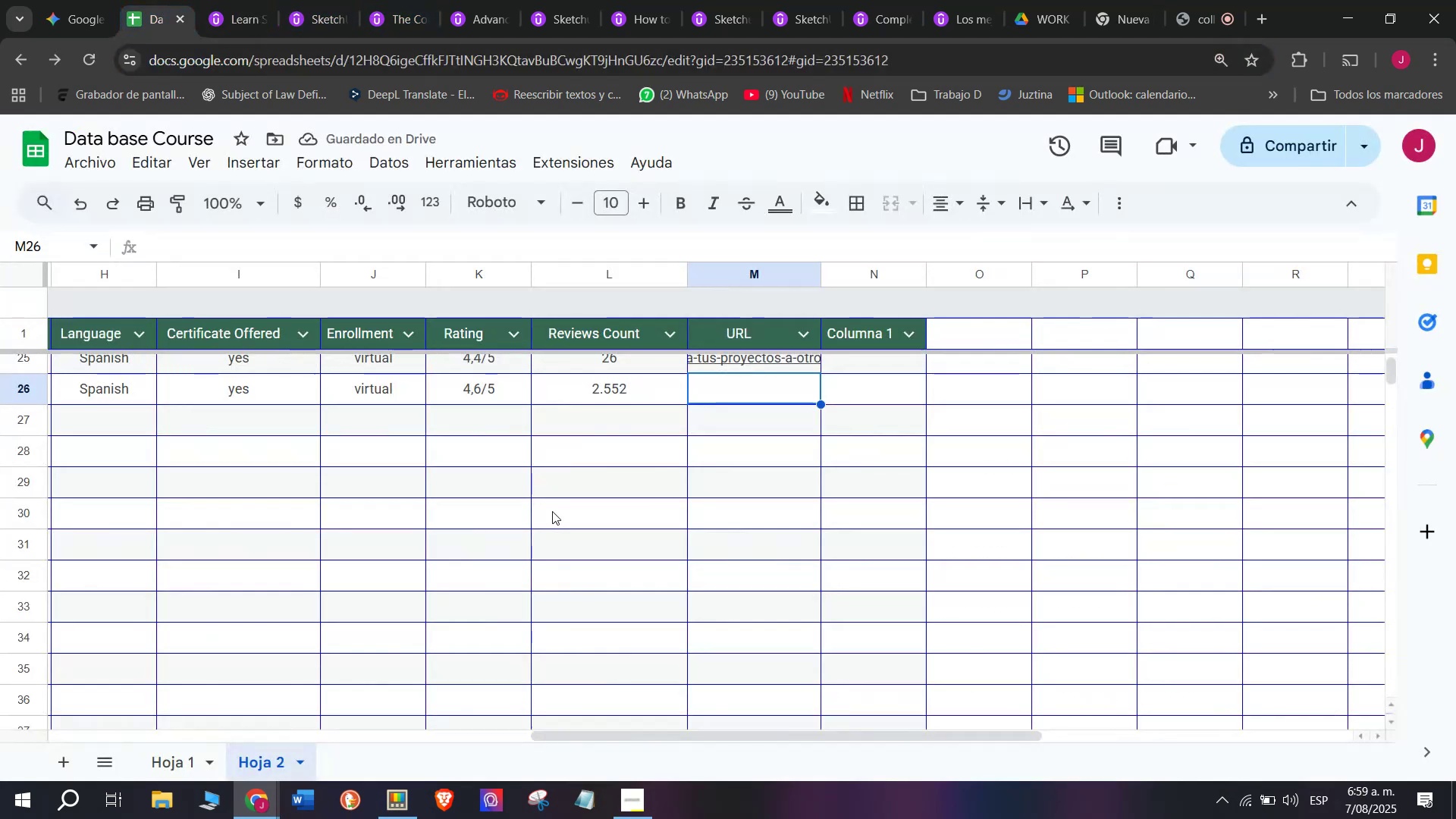 
key(Z)
 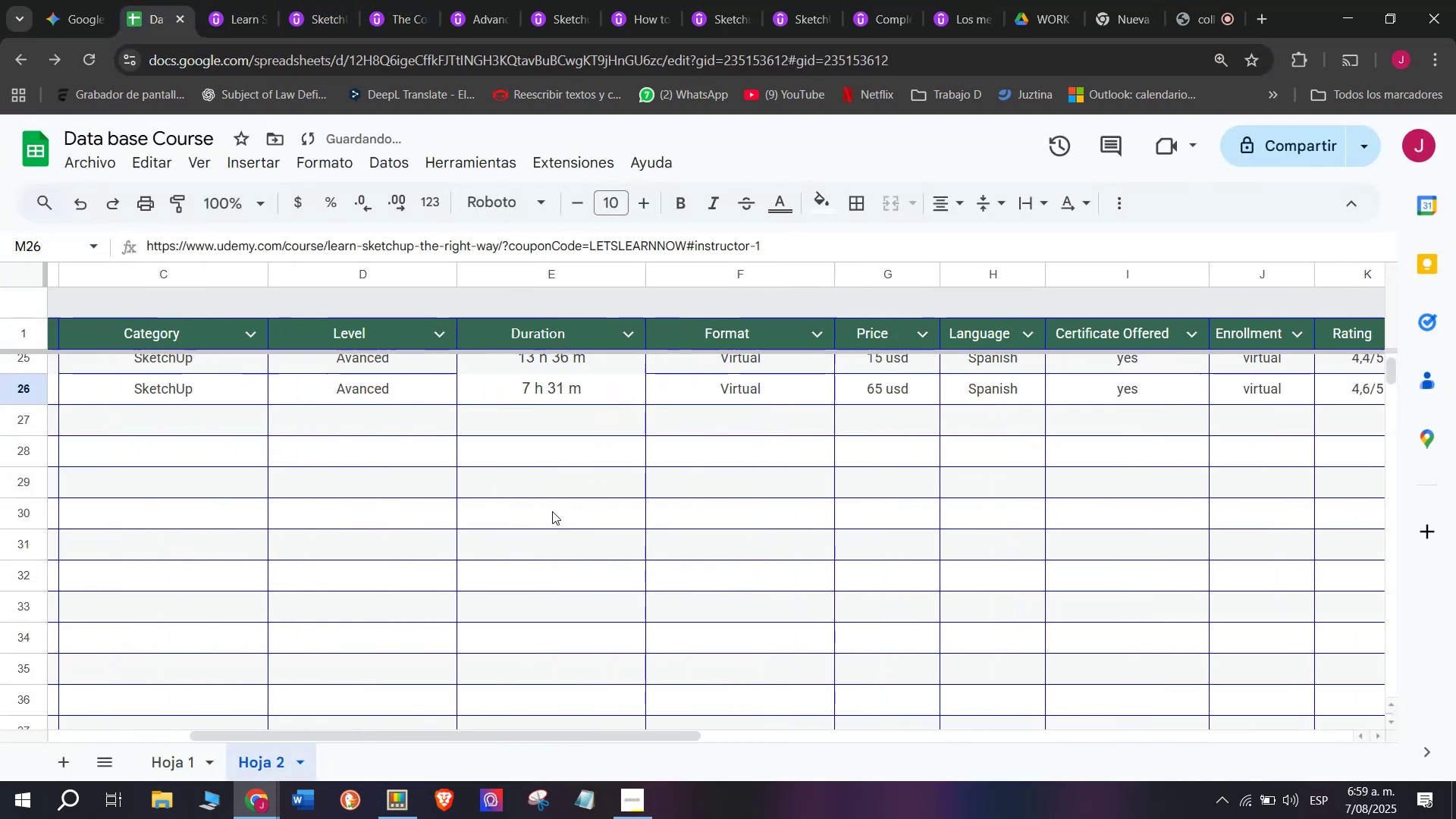 
key(Control+V)
 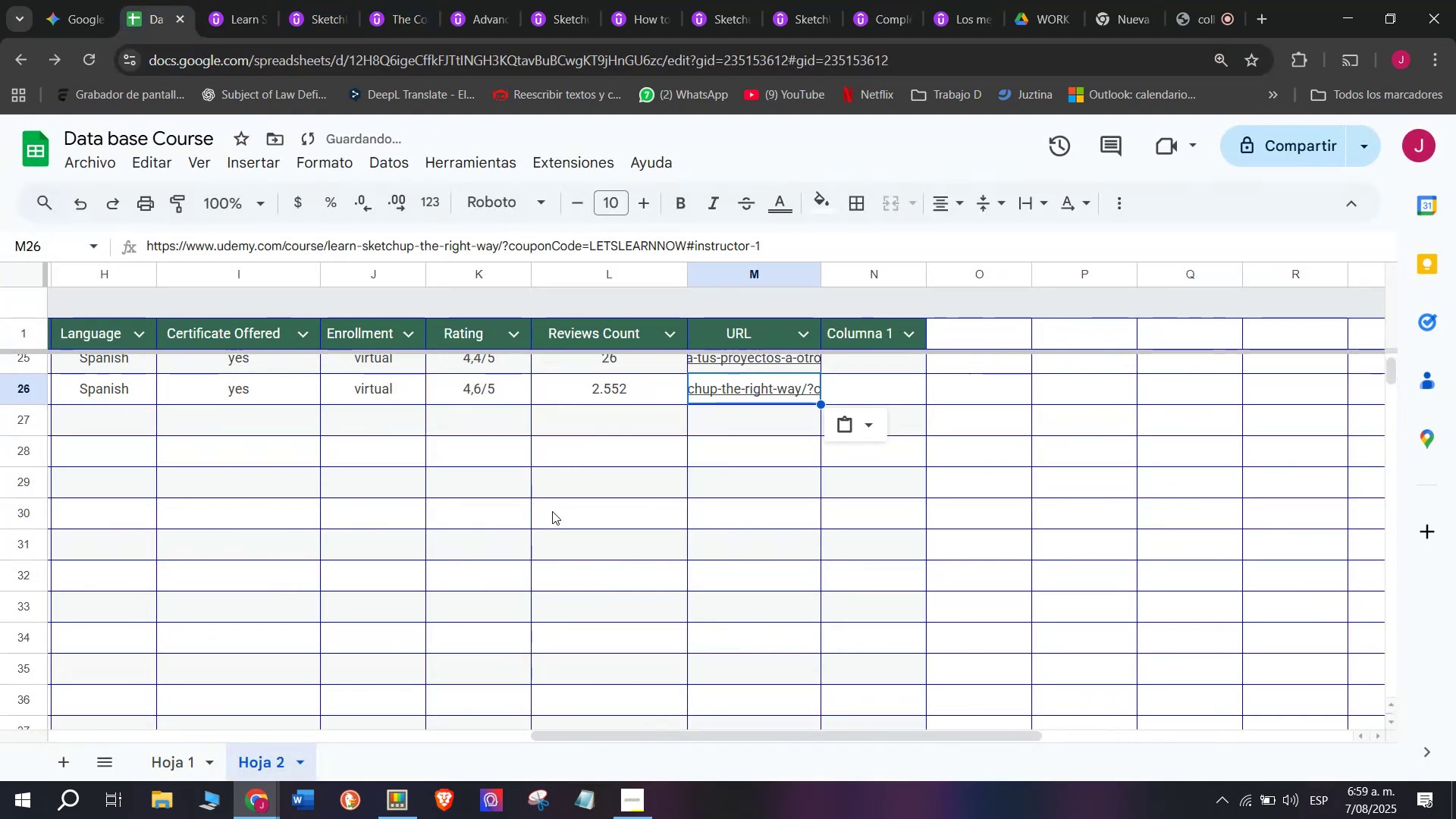 
scroll: coordinate [277, 391], scroll_direction: up, amount: 3.0
 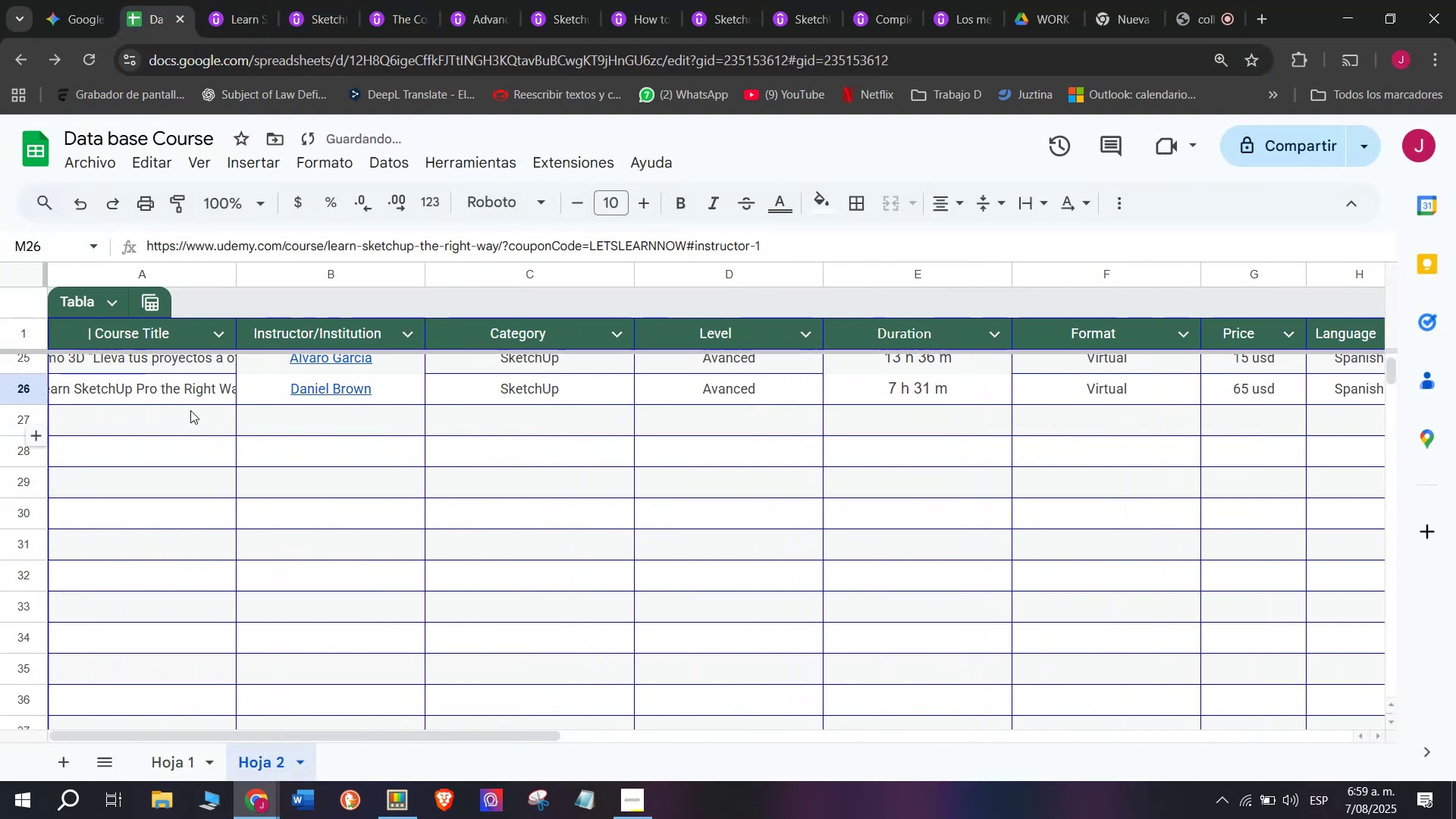 
left_click([190, 410])
 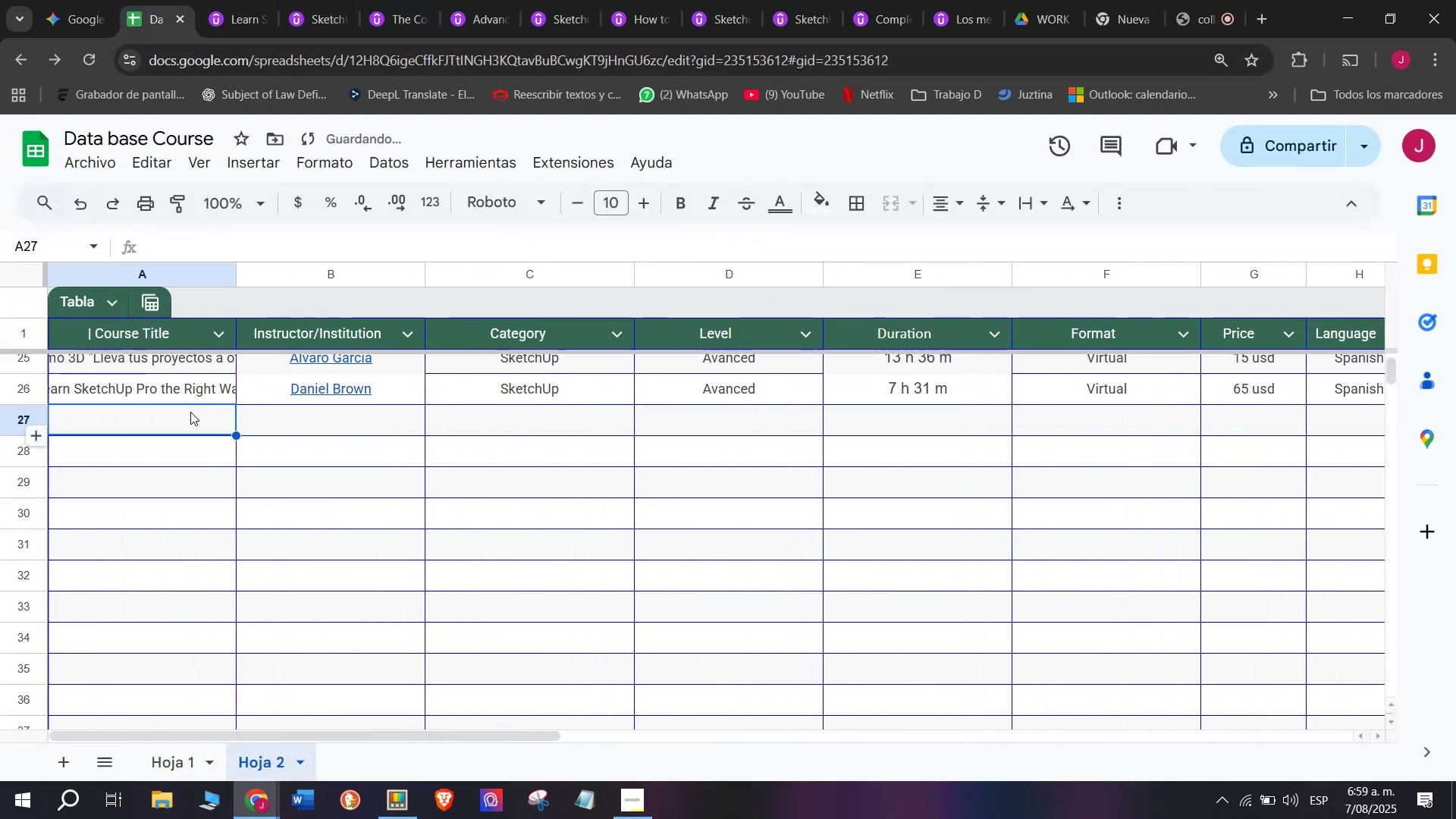 
scroll: coordinate [202, 140], scroll_direction: up, amount: 4.0
 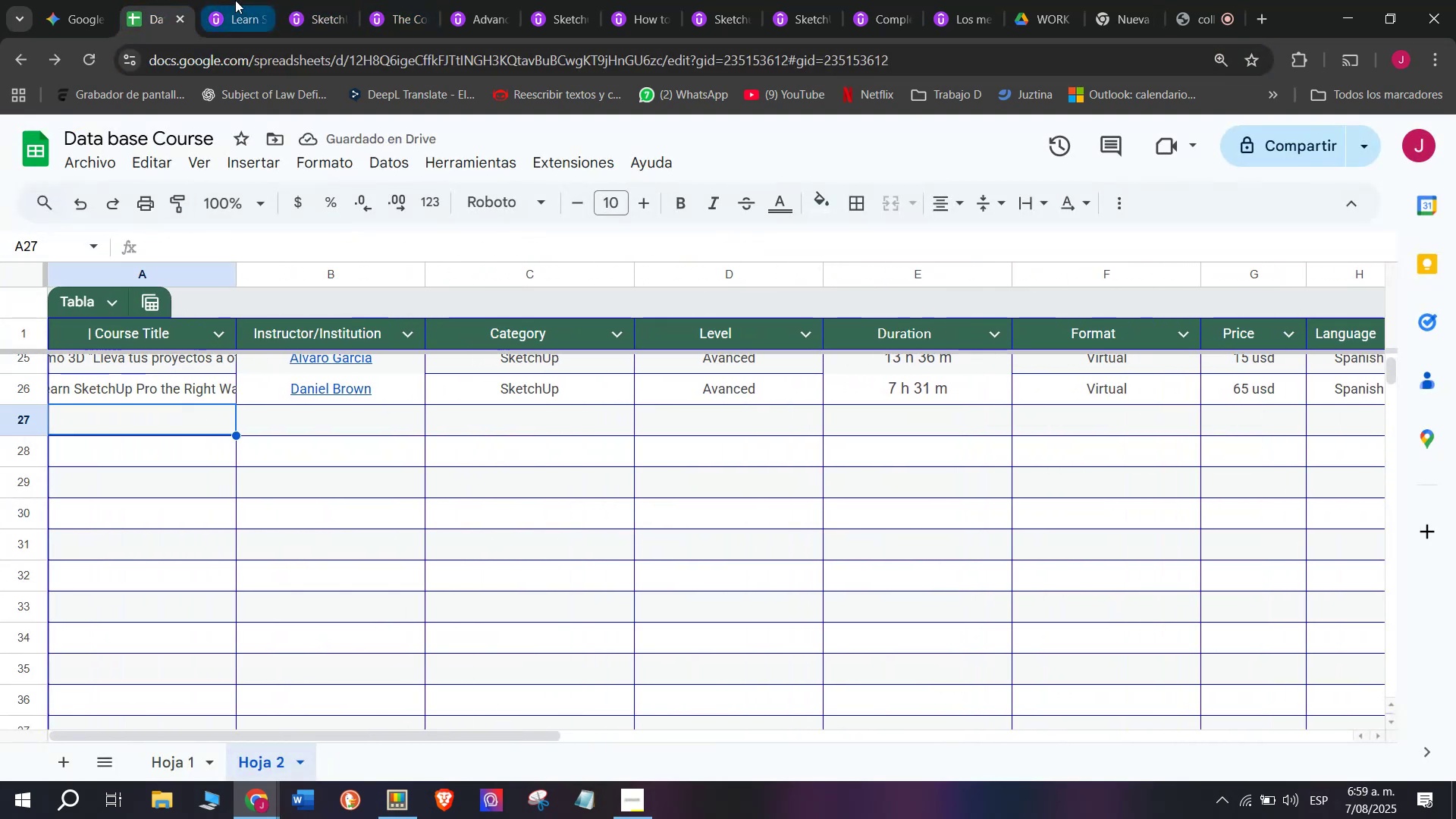 
left_click([235, 0])
 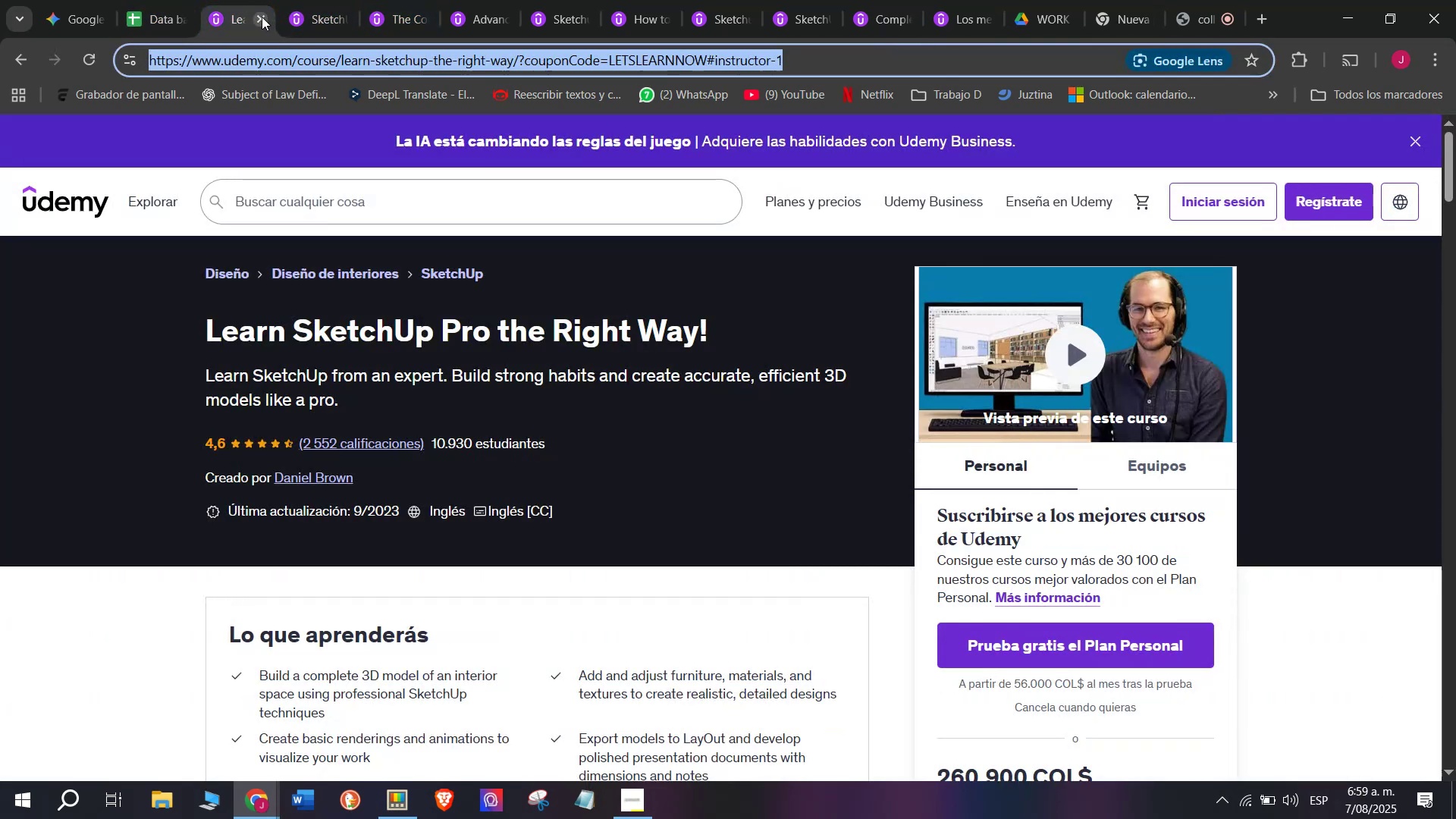 
left_click([260, 17])
 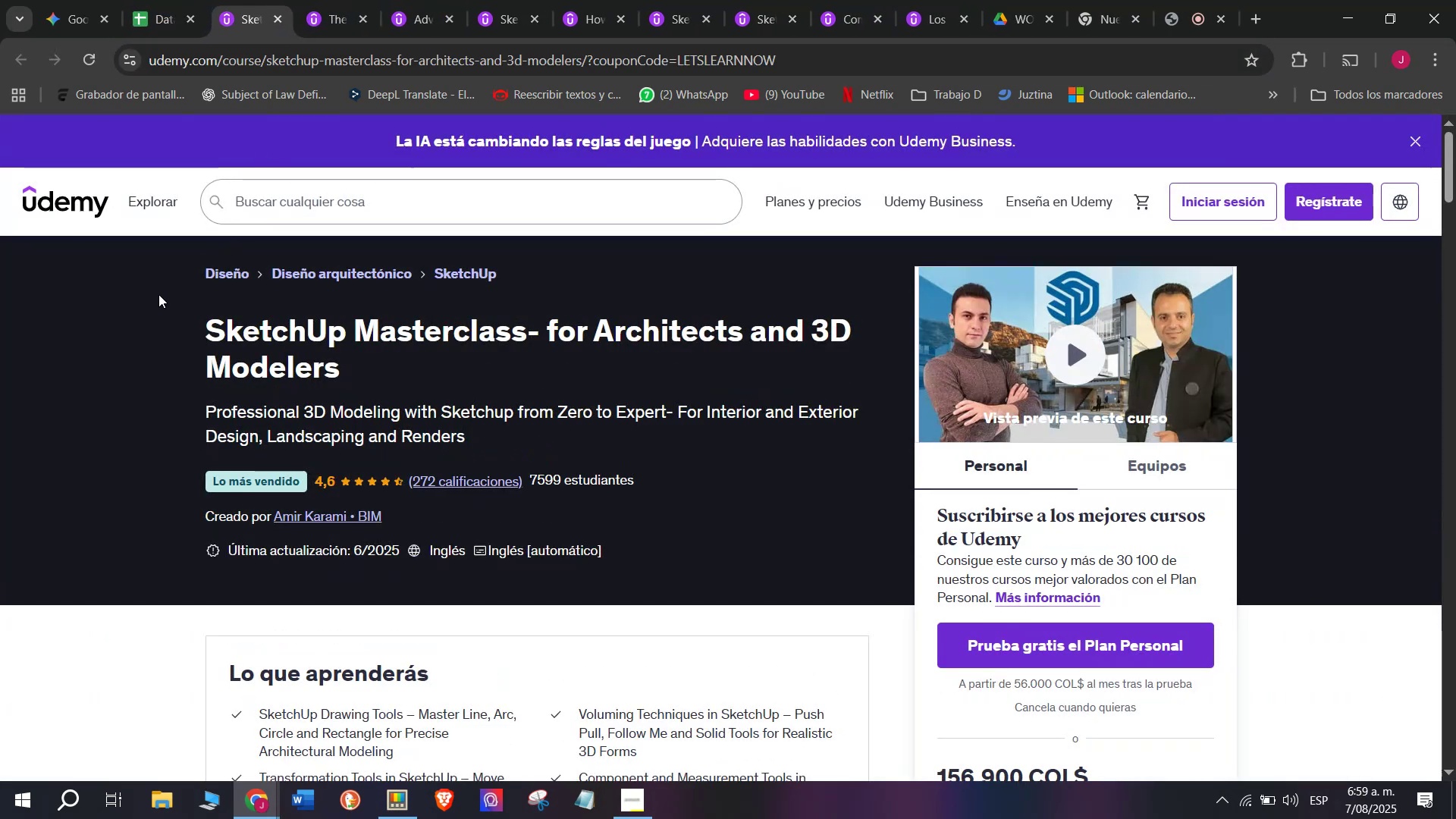 
left_click_drag(start_coordinate=[189, 318], to_coordinate=[447, 366])
 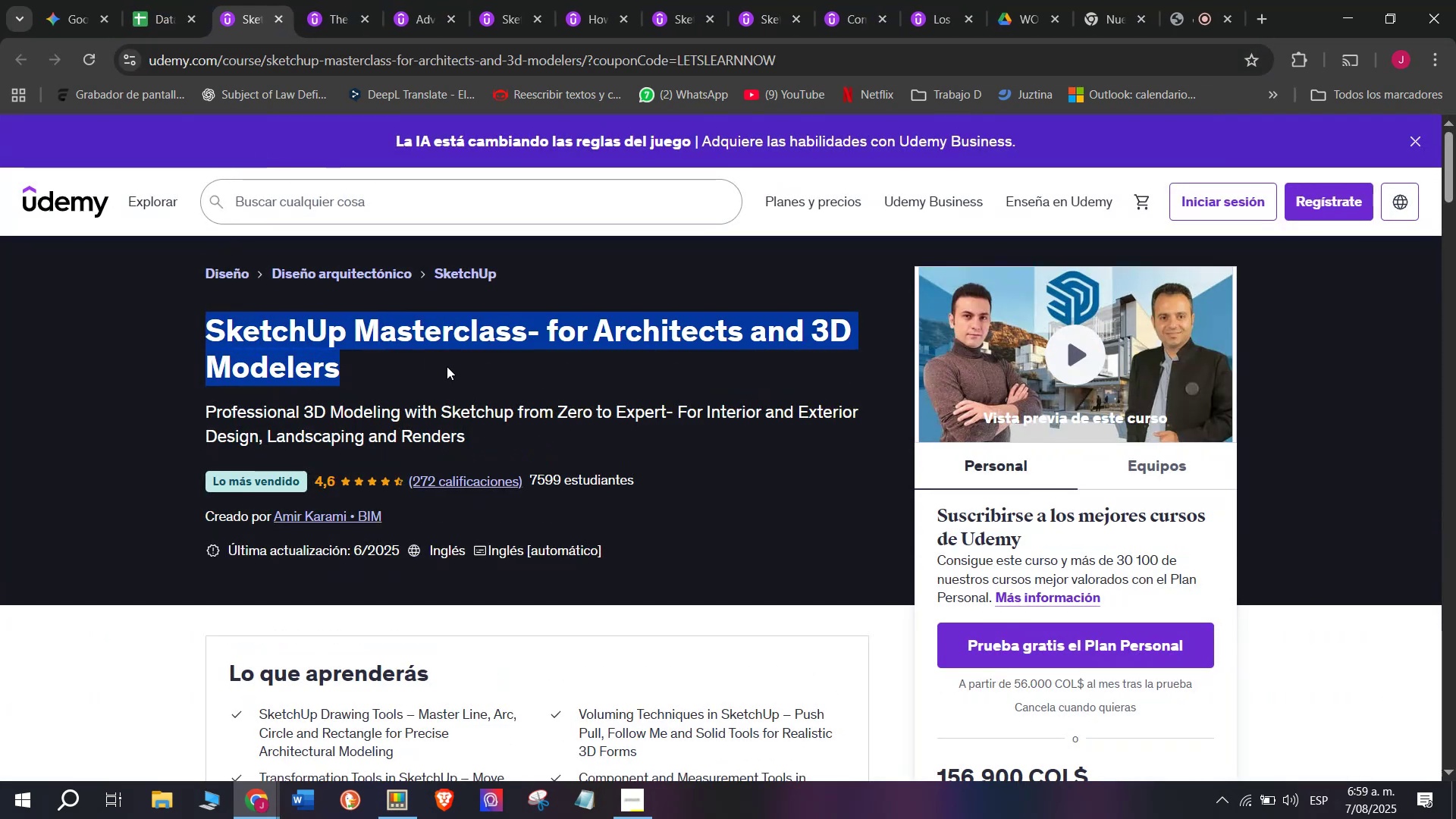 
key(Break)
 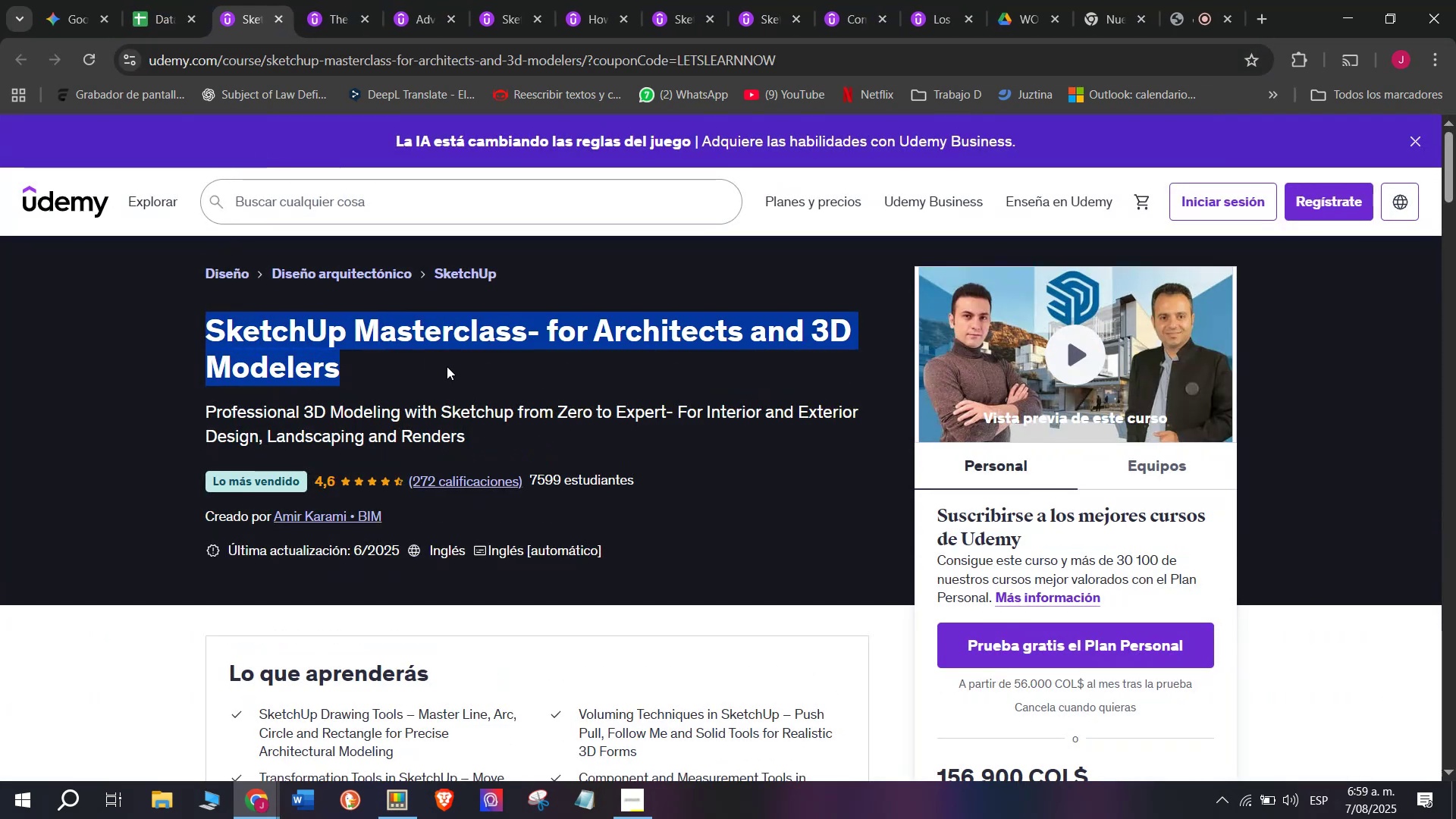 
key(Control+ControlLeft)
 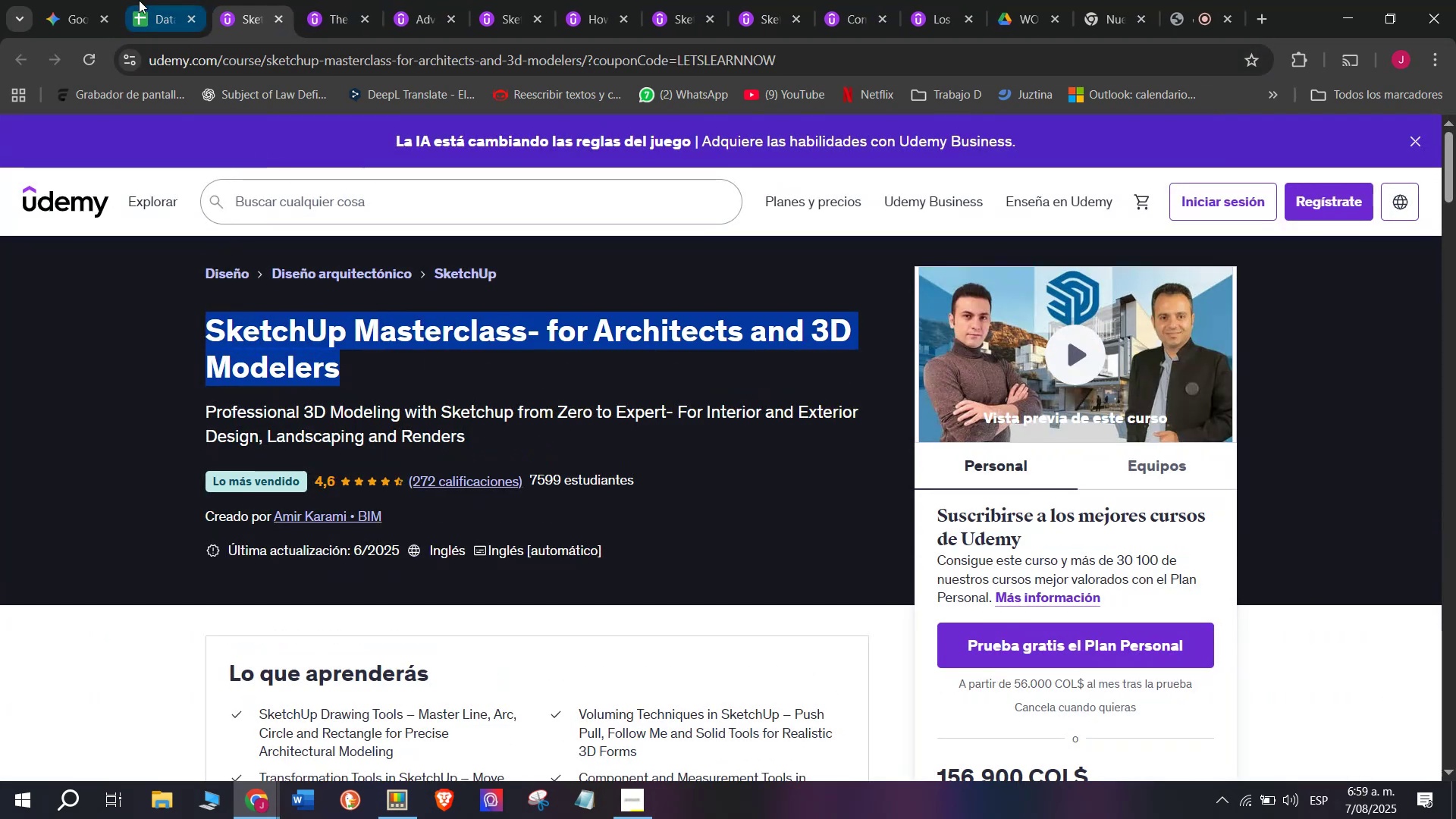 
key(Control+C)
 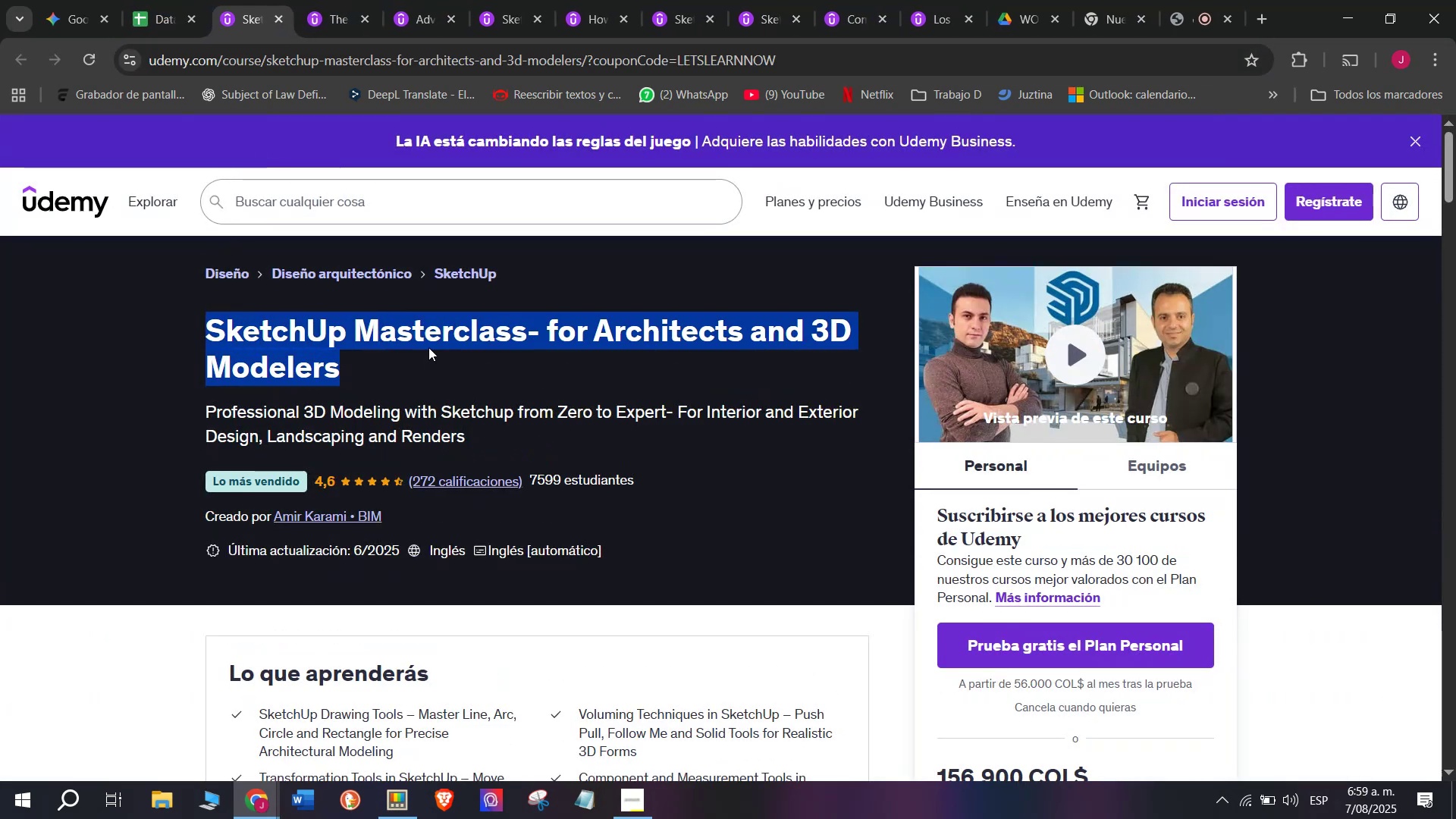 
key(Break)
 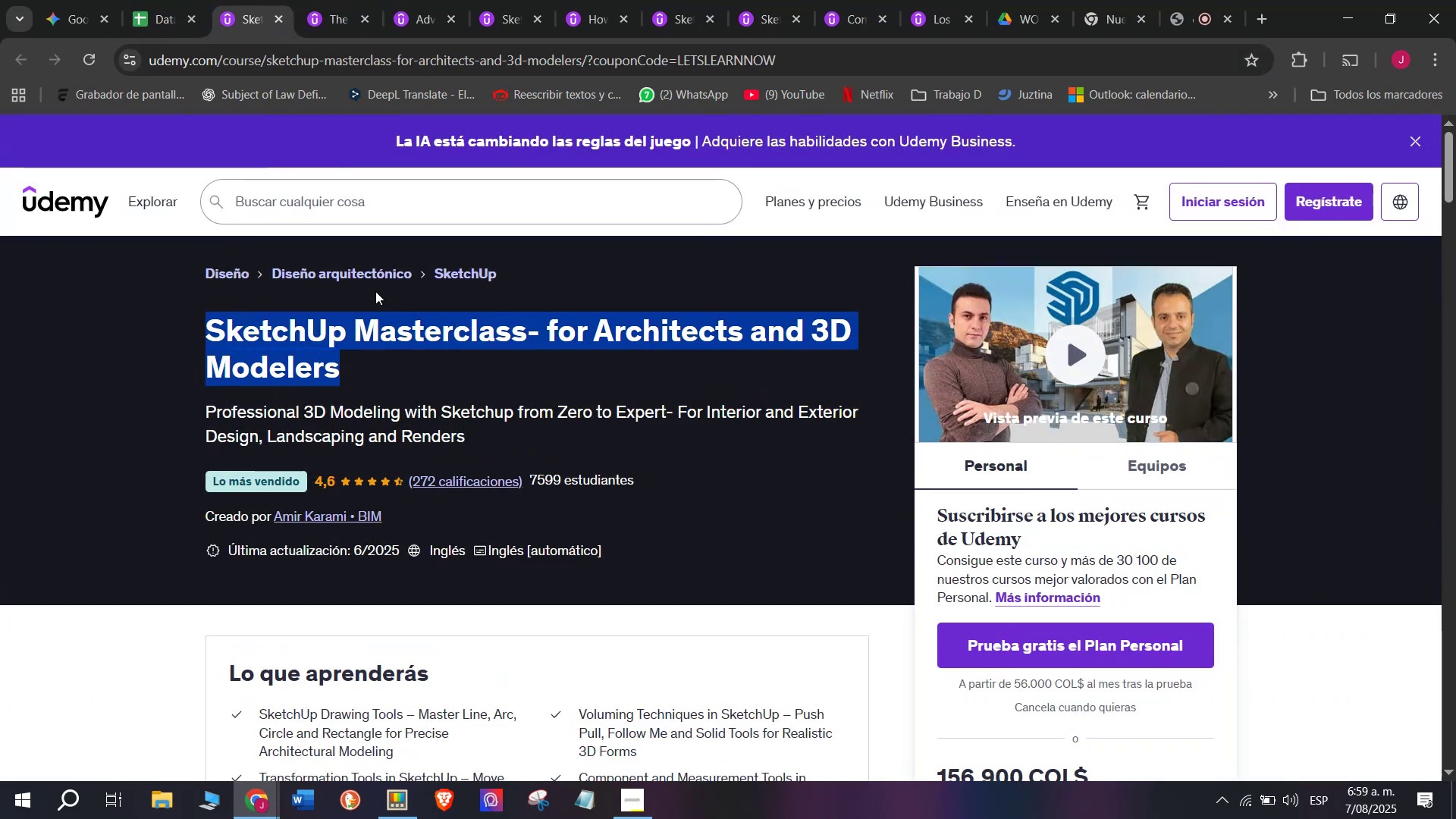 
key(Control+ControlLeft)
 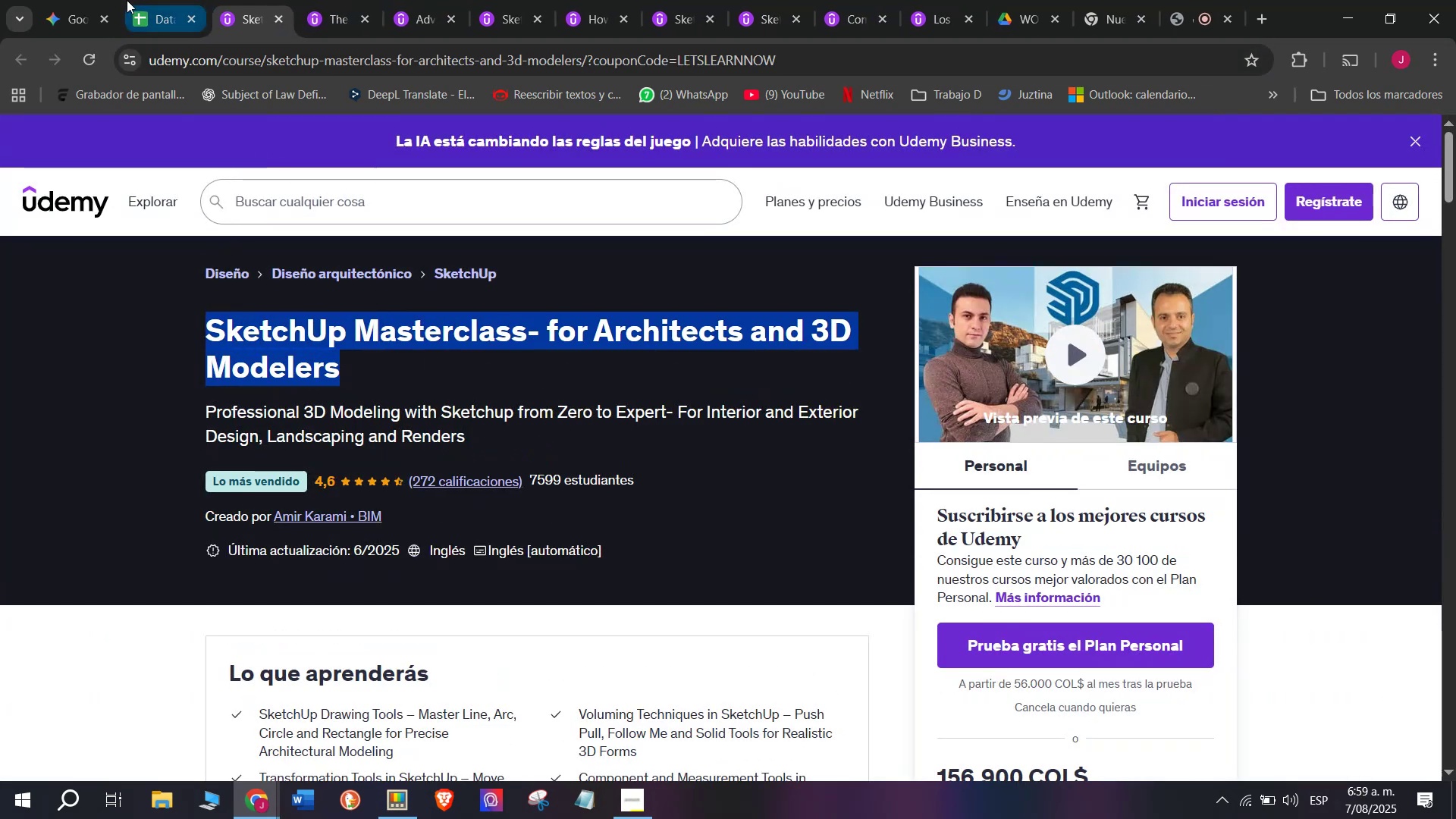 
key(Control+C)
 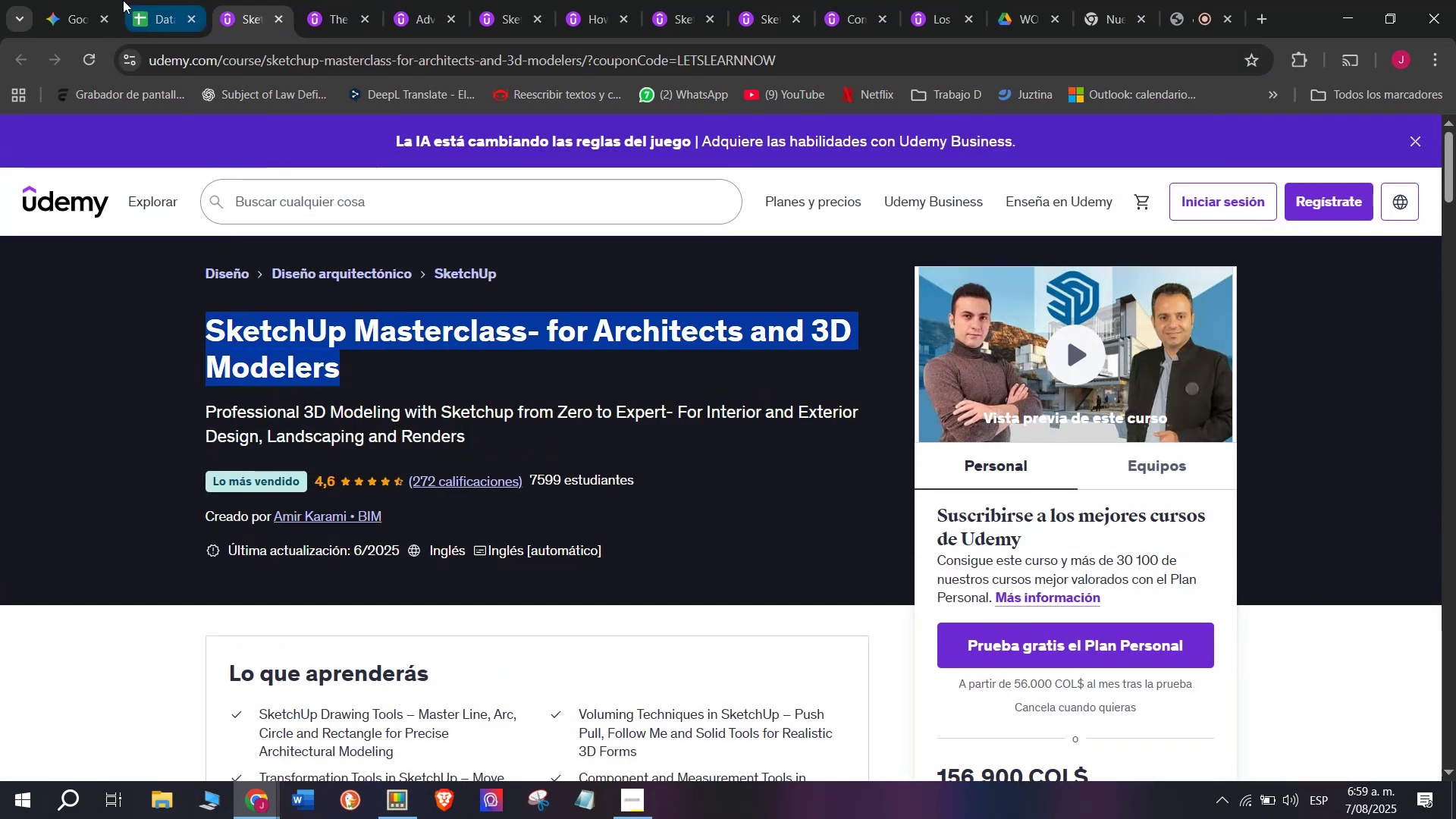 
left_click([123, 0])
 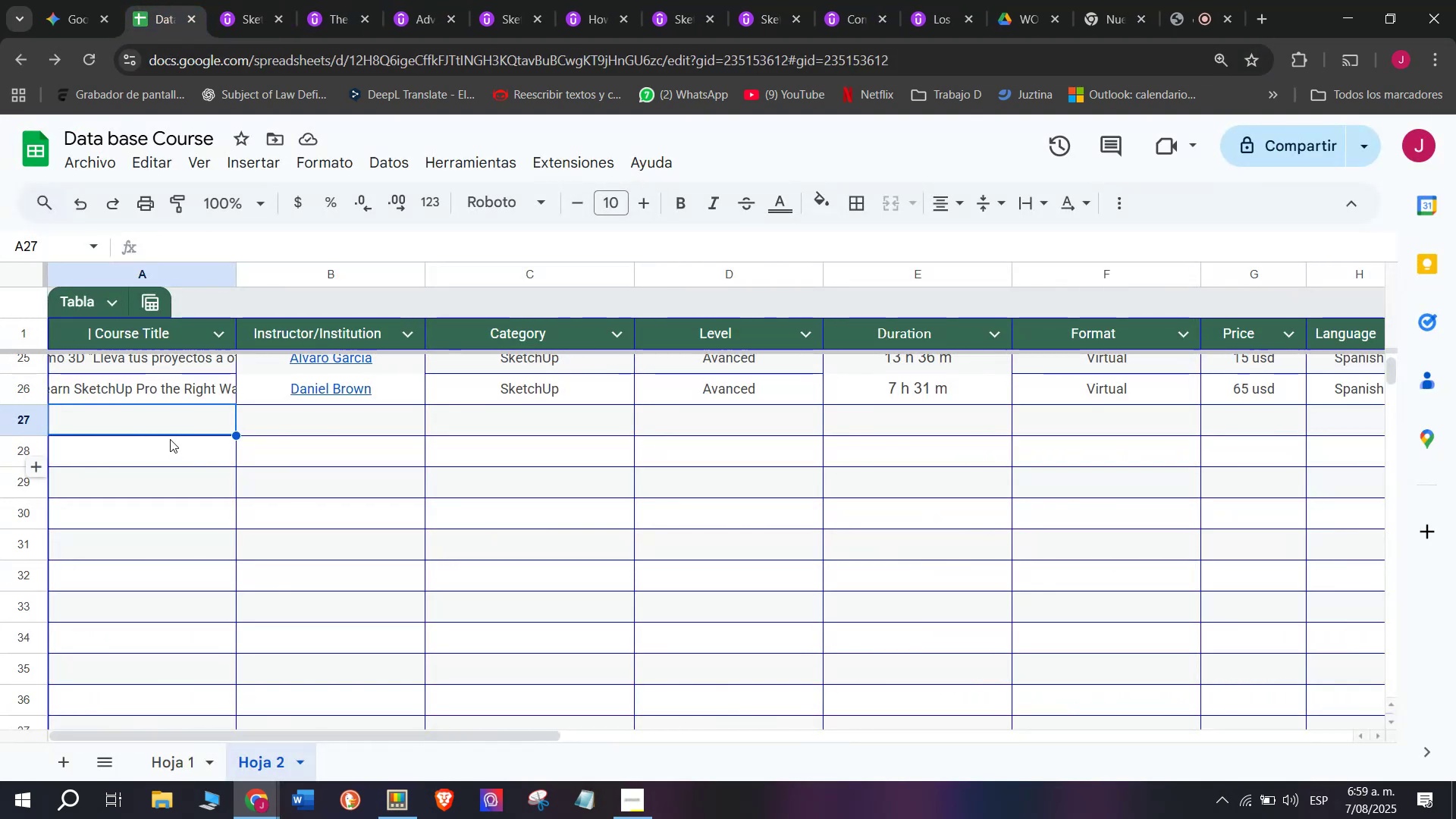 
double_click([170, 421])
 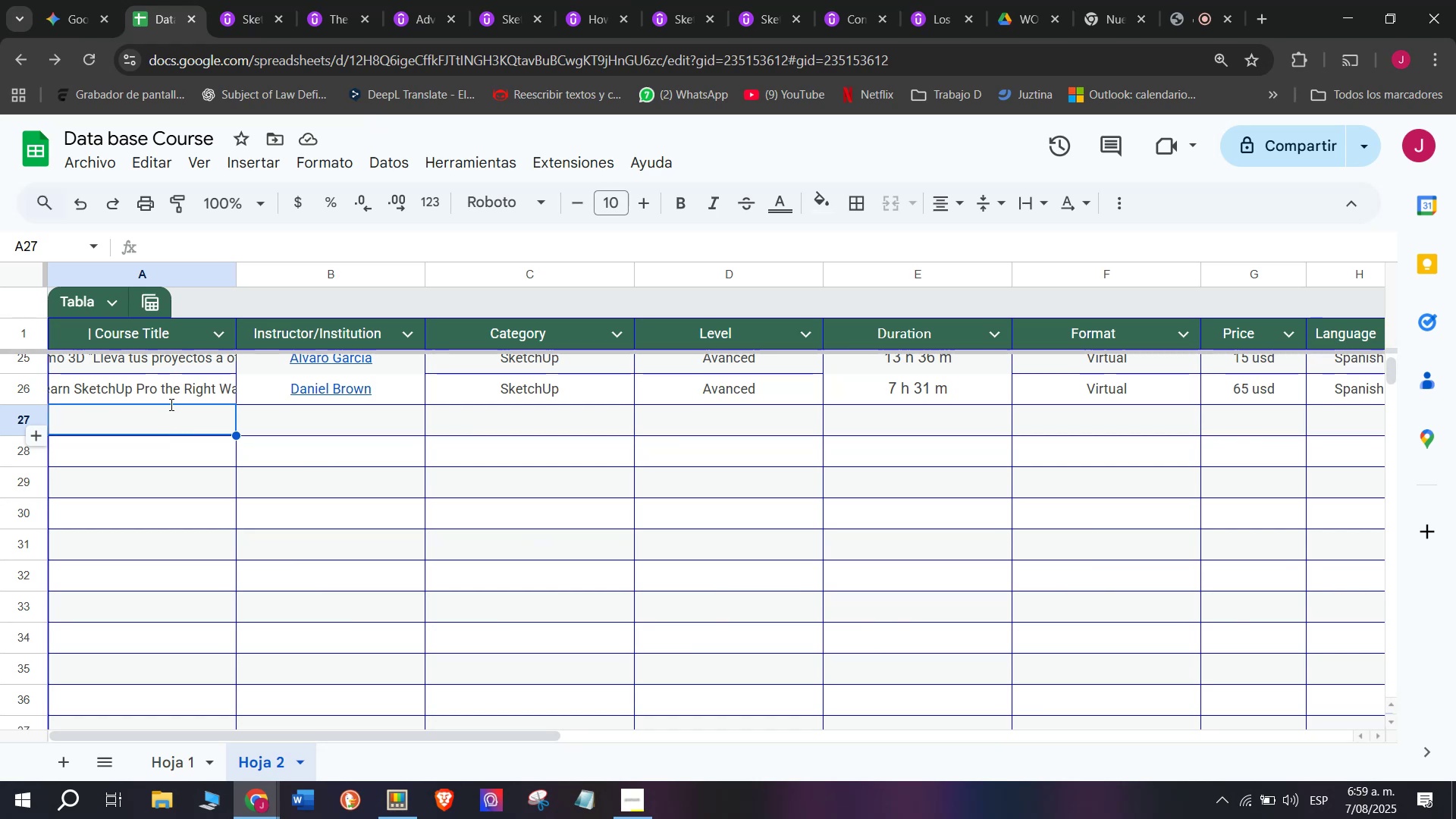 
key(Z)
 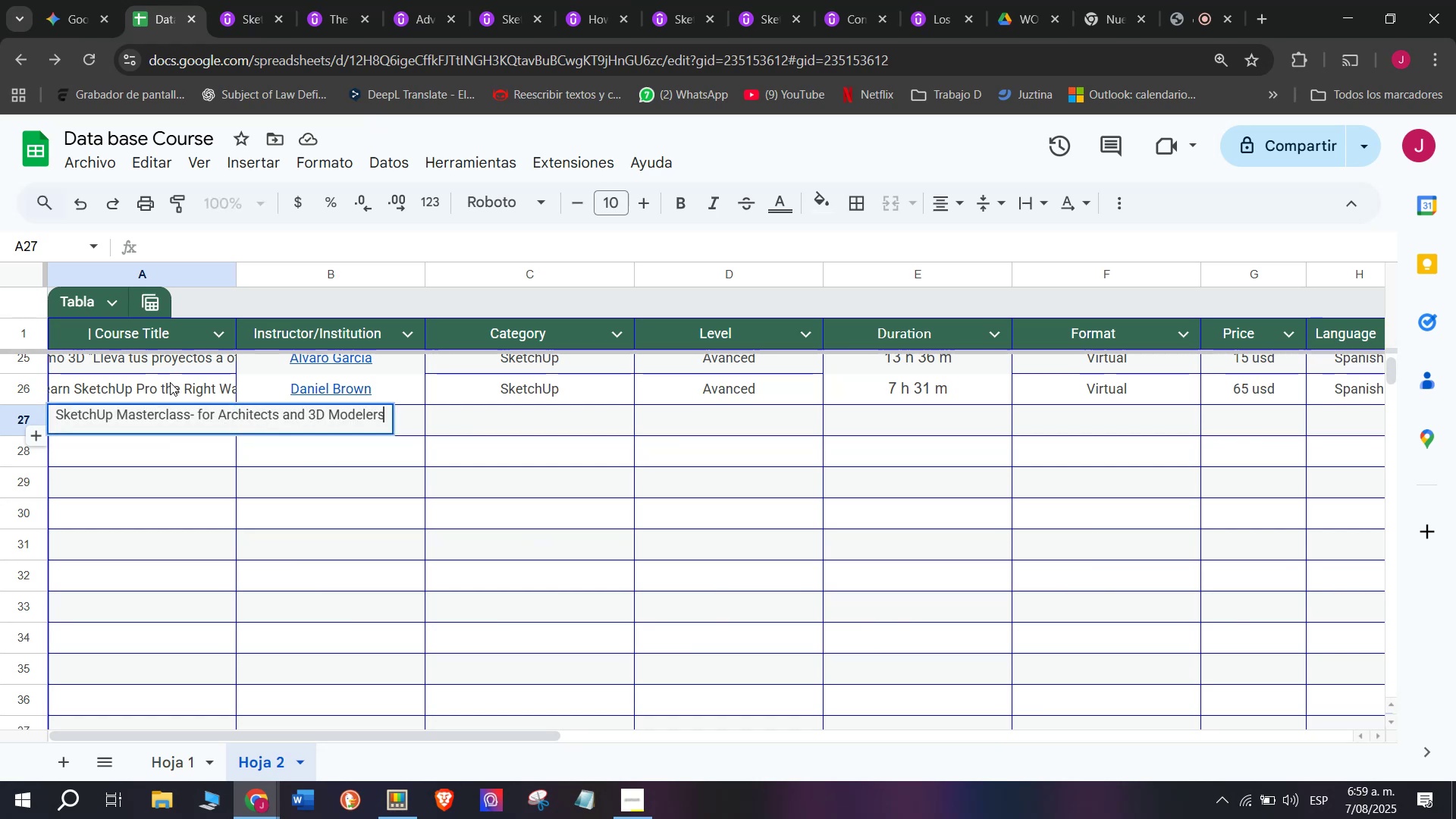 
key(Control+ControlLeft)
 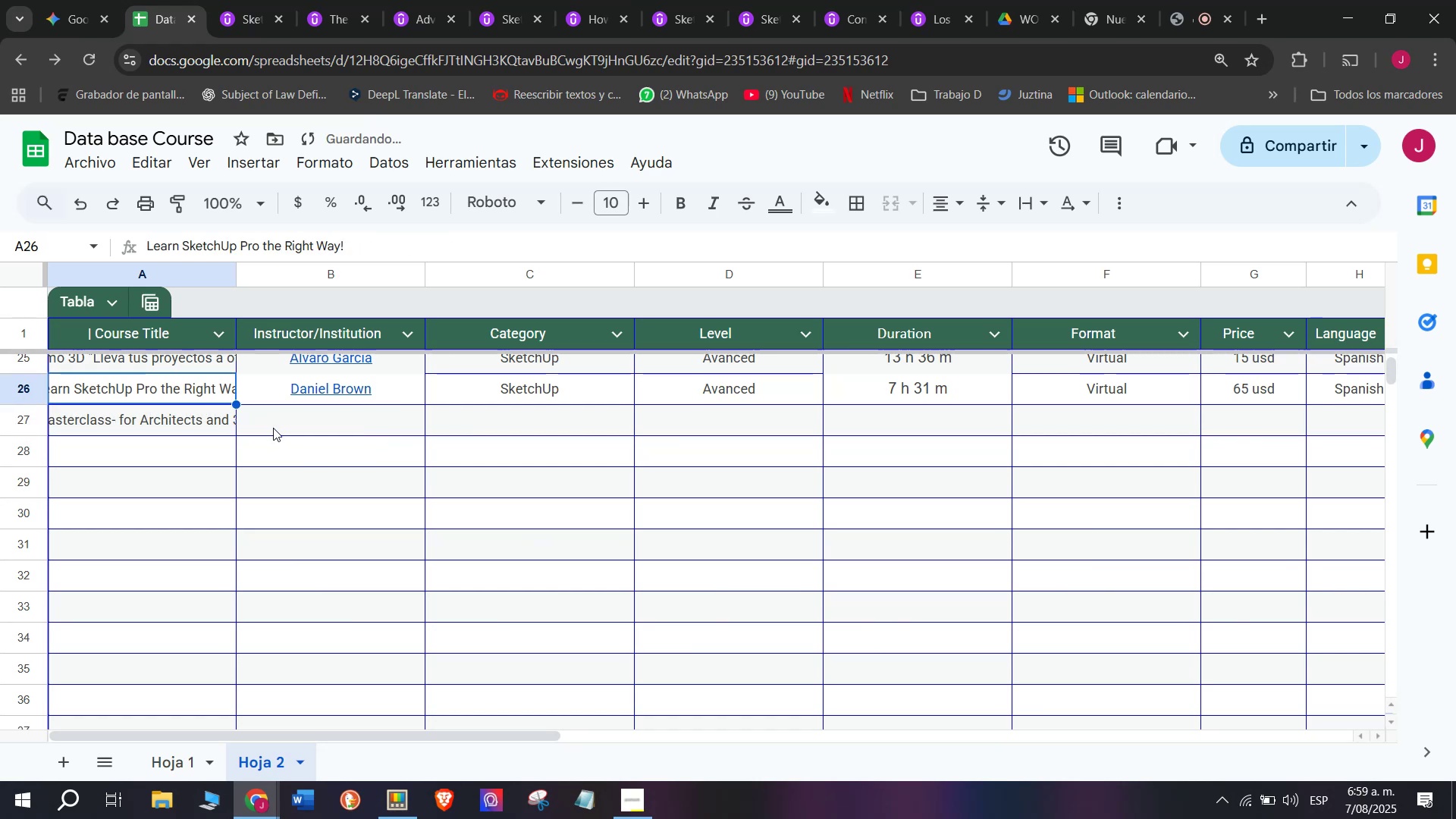 
key(Control+V)
 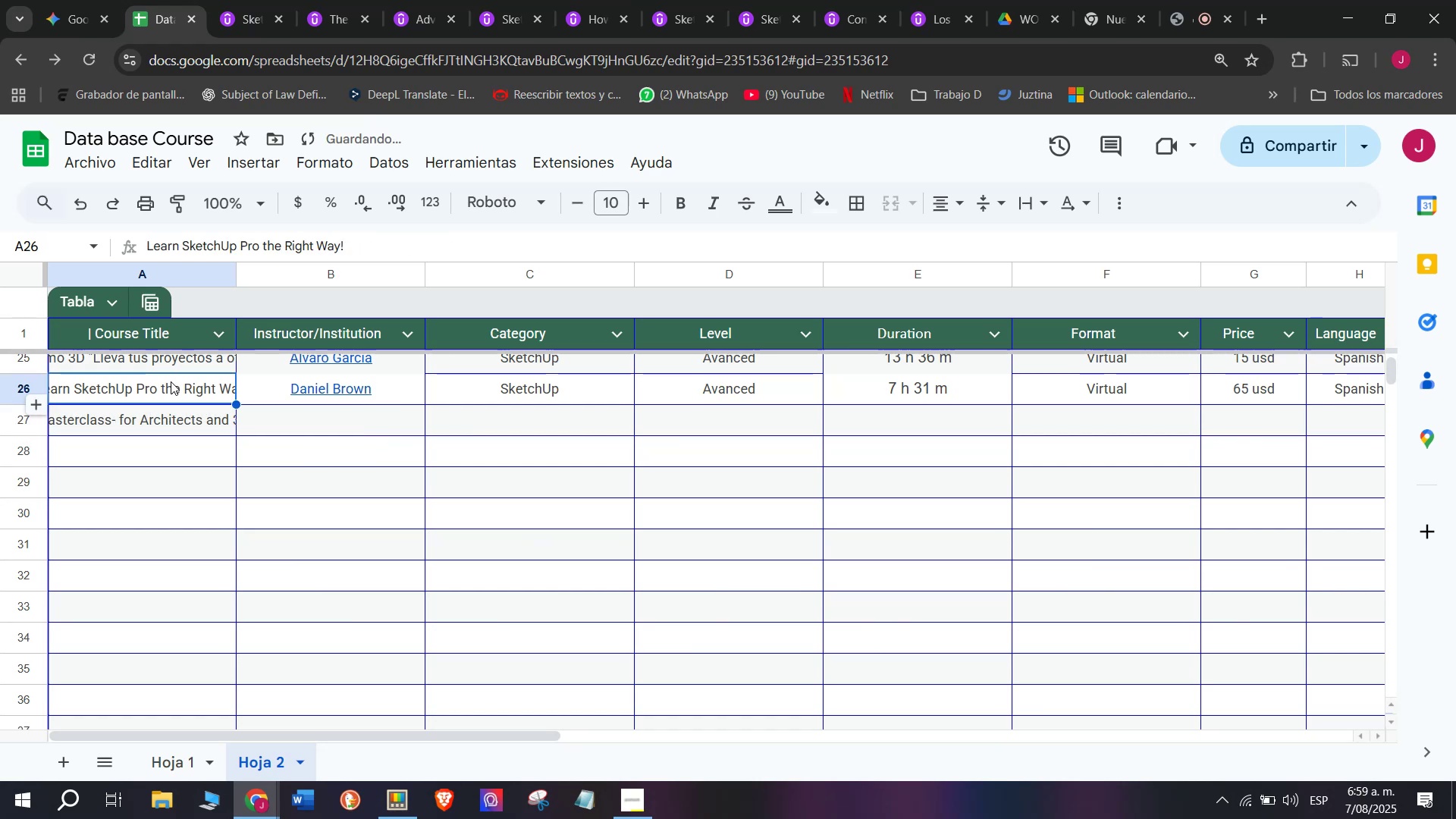 
left_click([273, 428])
 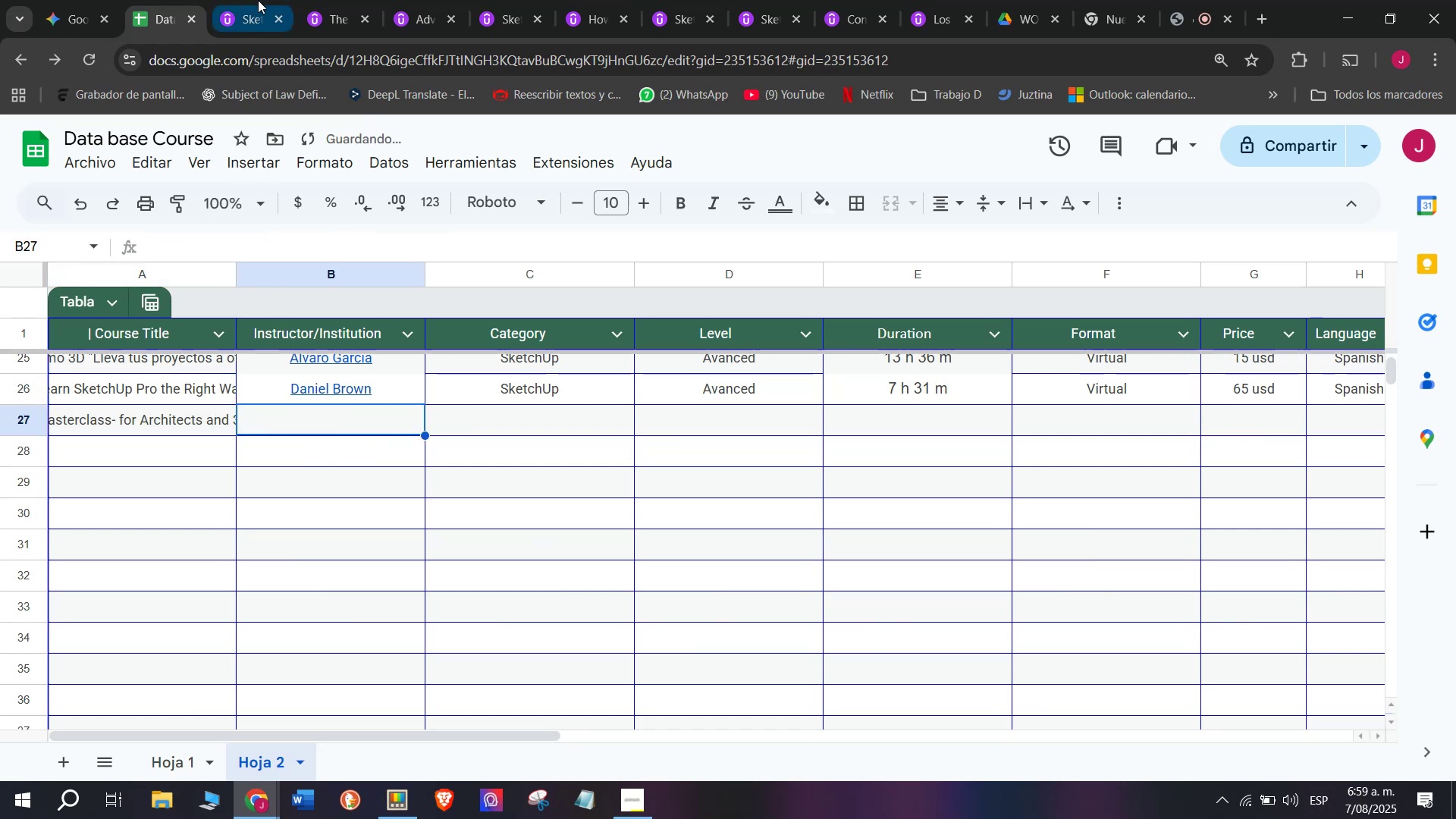 
left_click([256, 0])
 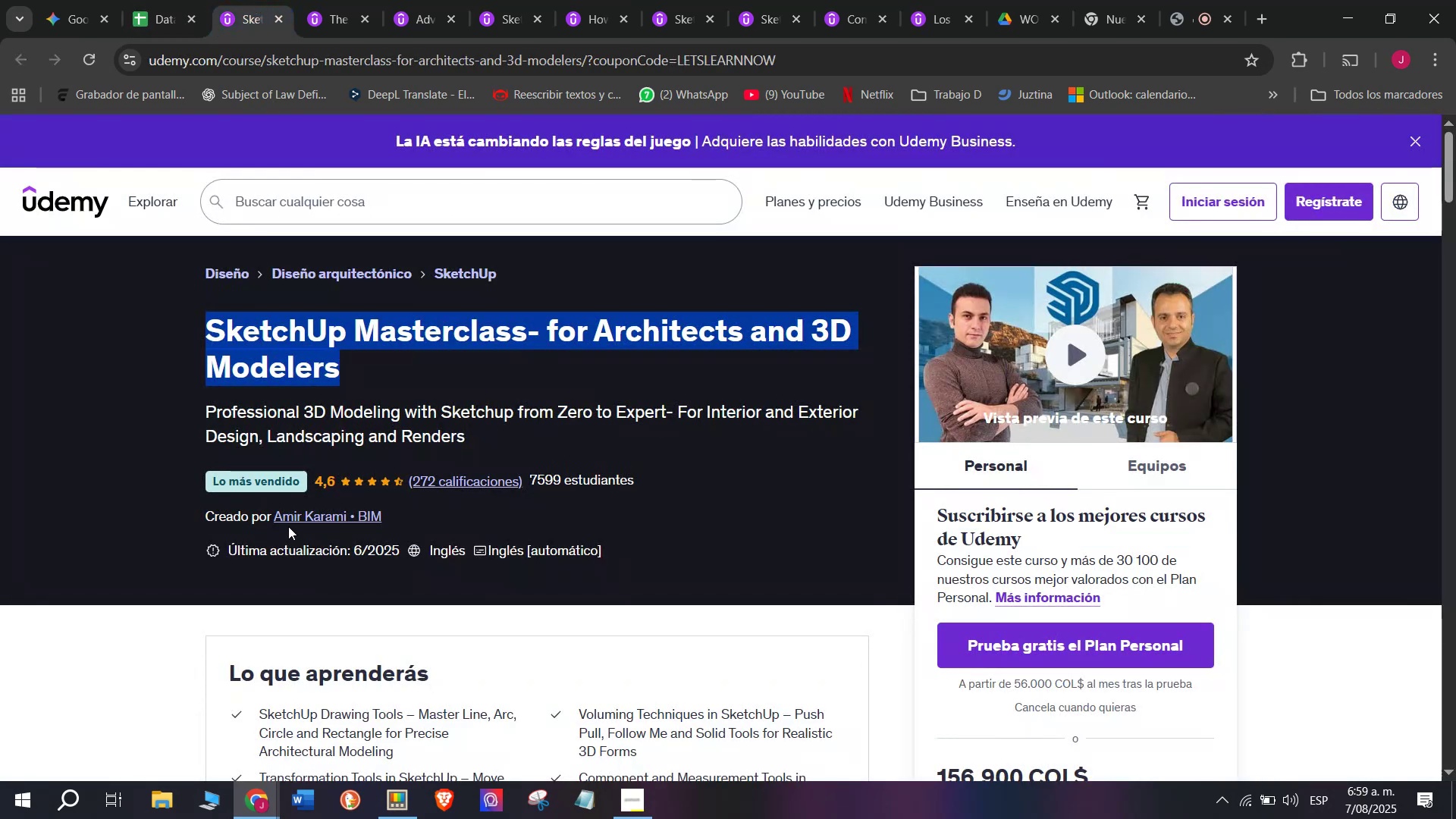 
left_click([293, 522])
 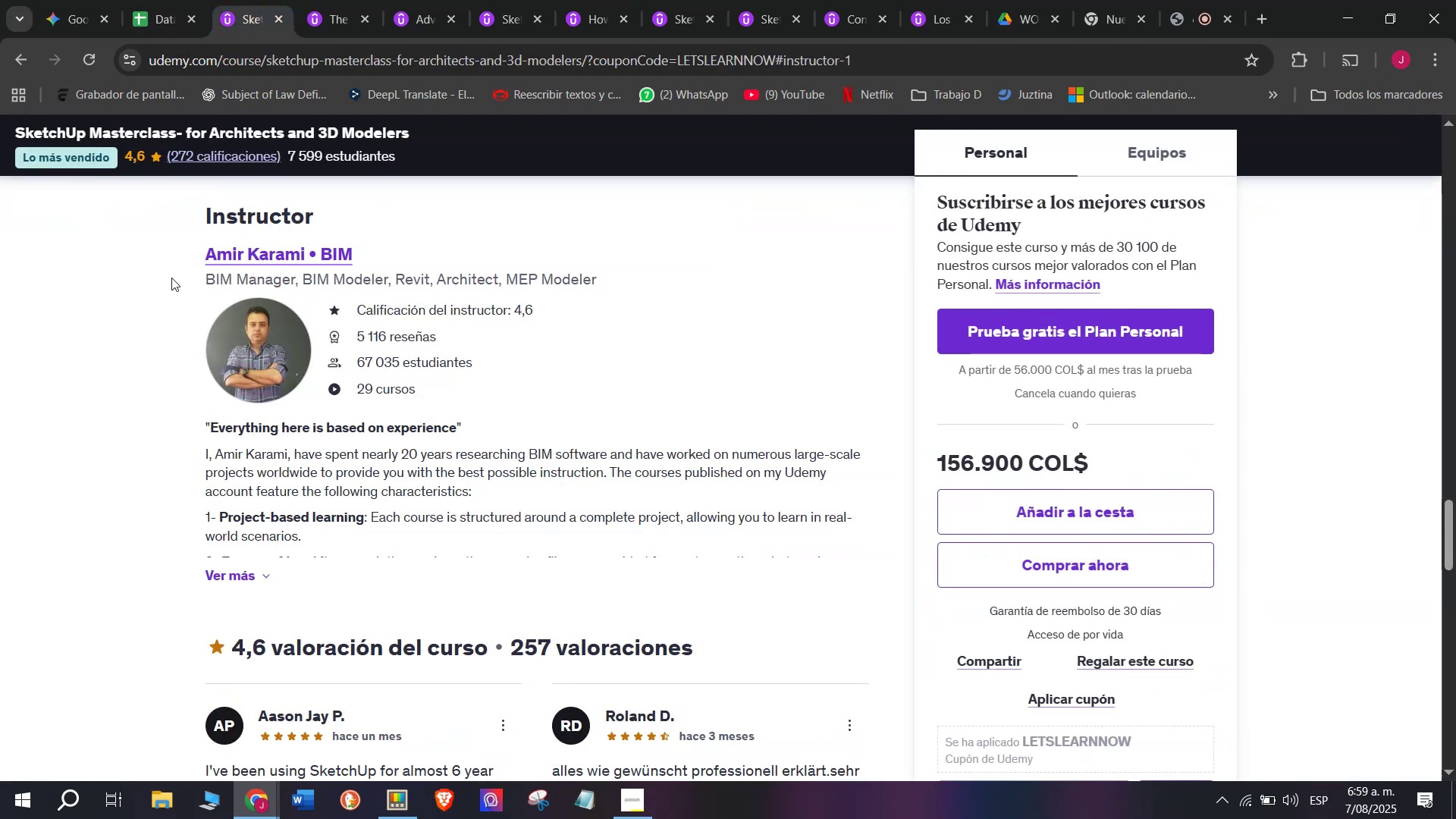 
left_click_drag(start_coordinate=[172, 259], to_coordinate=[400, 253])
 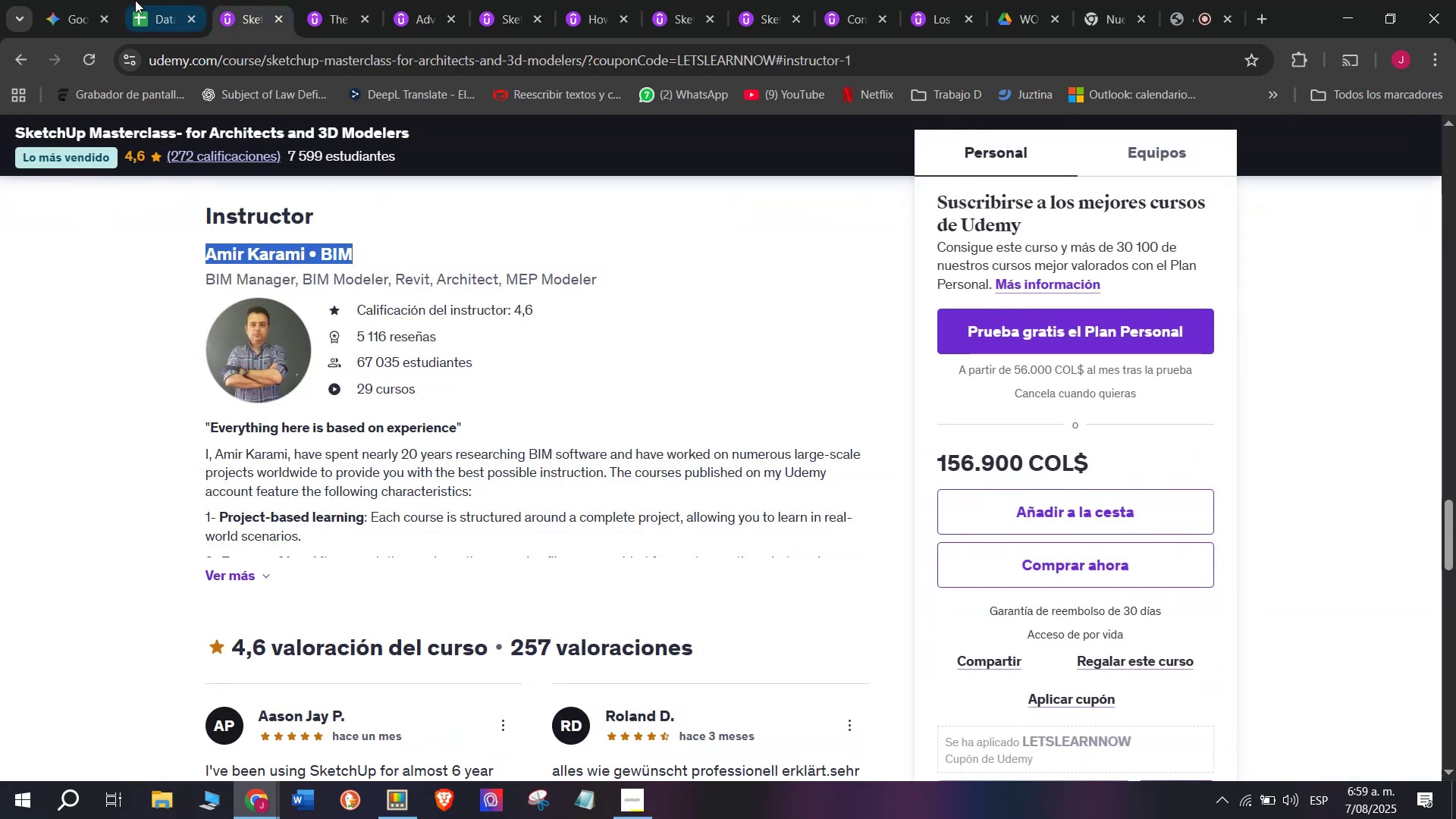 
key(Break)
 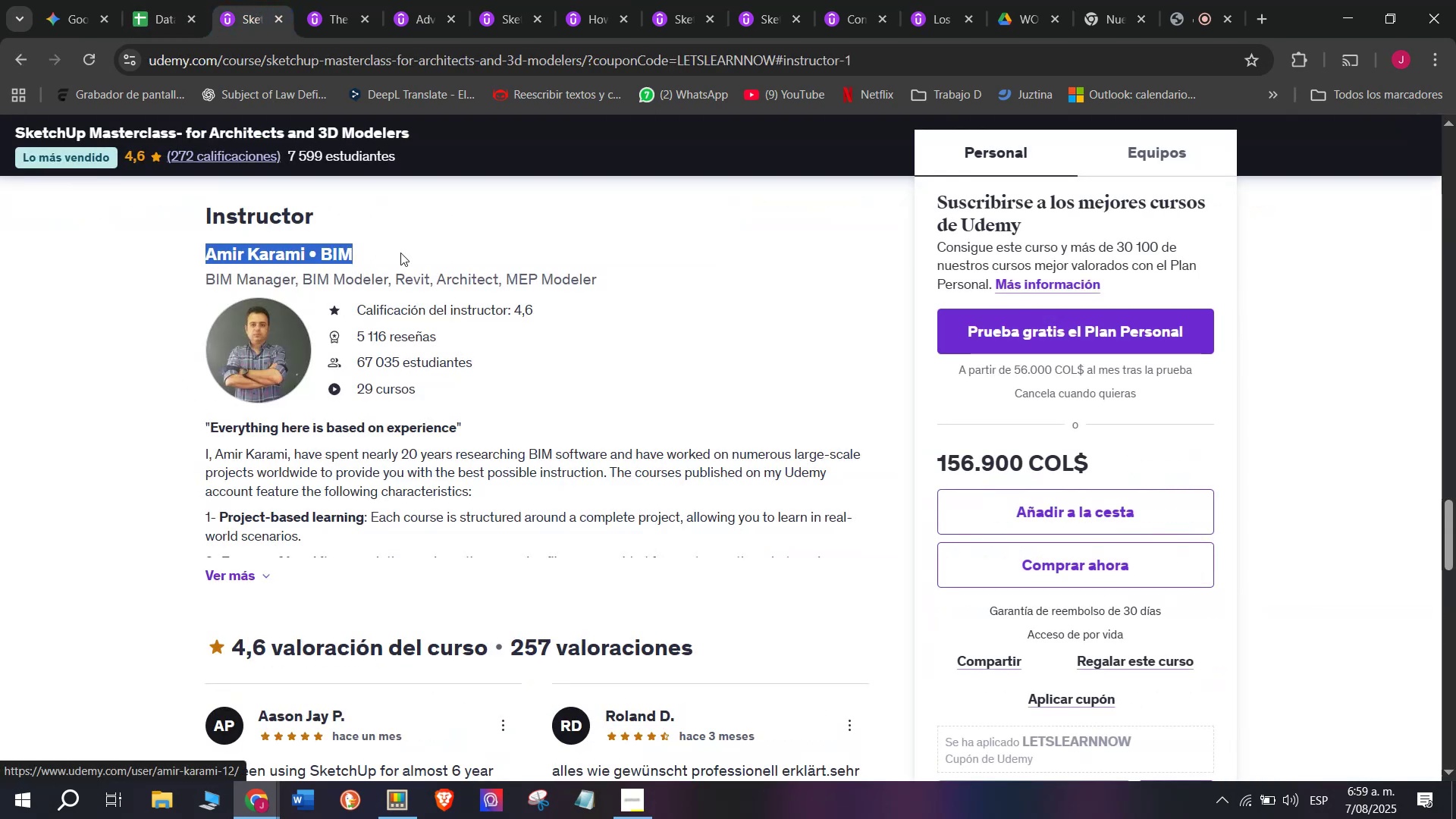 
key(Control+ControlLeft)
 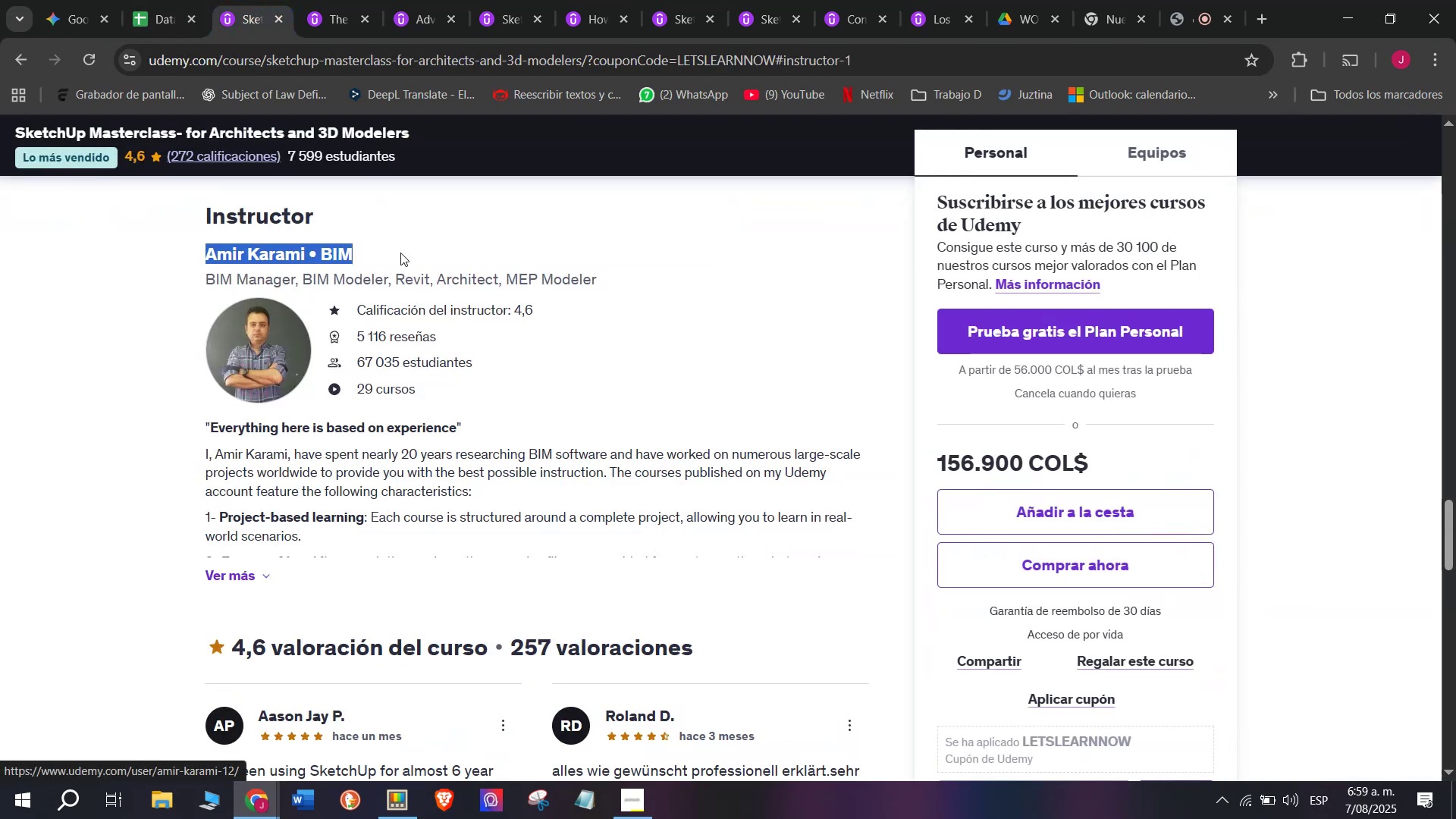 
key(Control+C)
 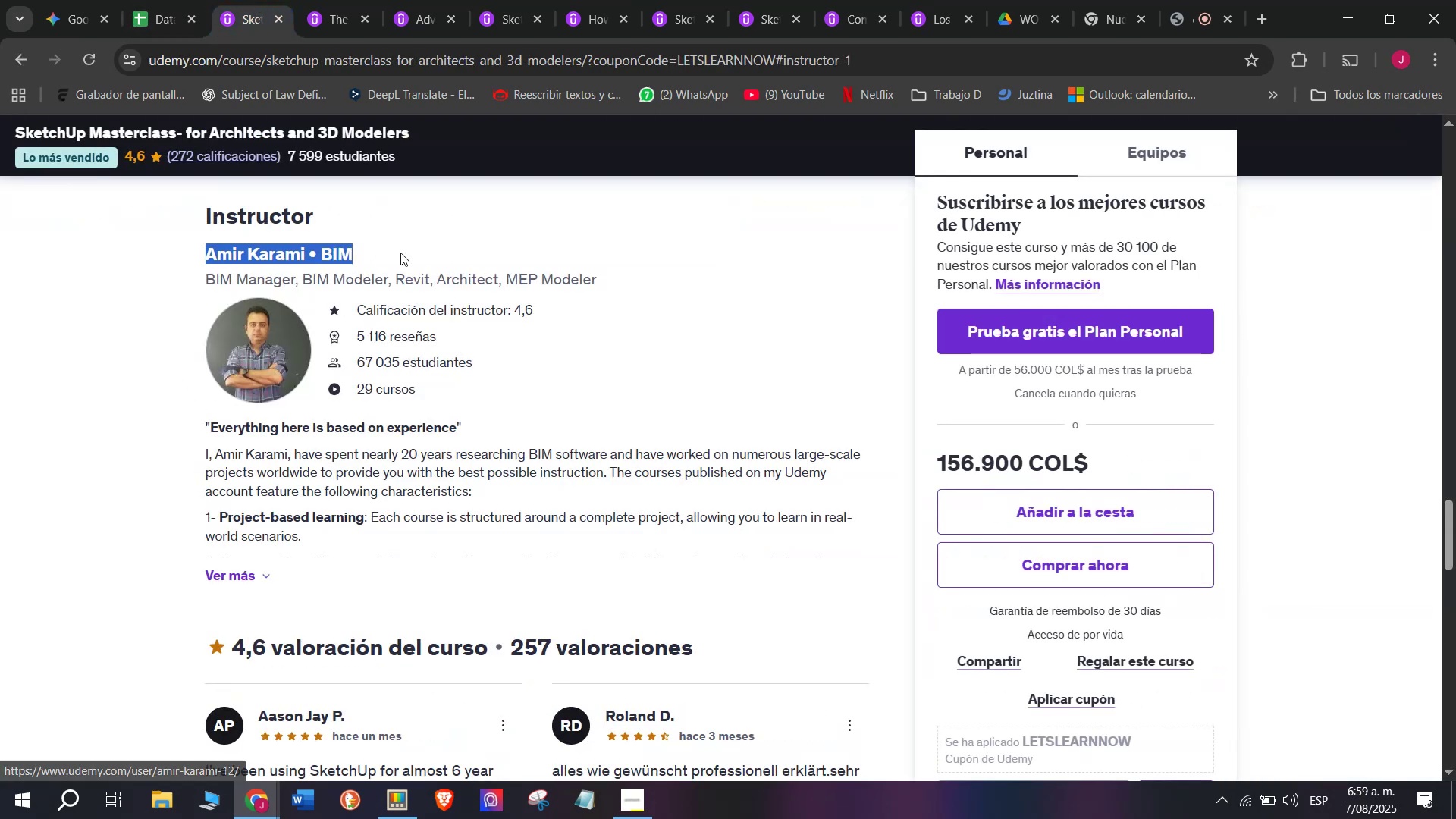 
key(Break)
 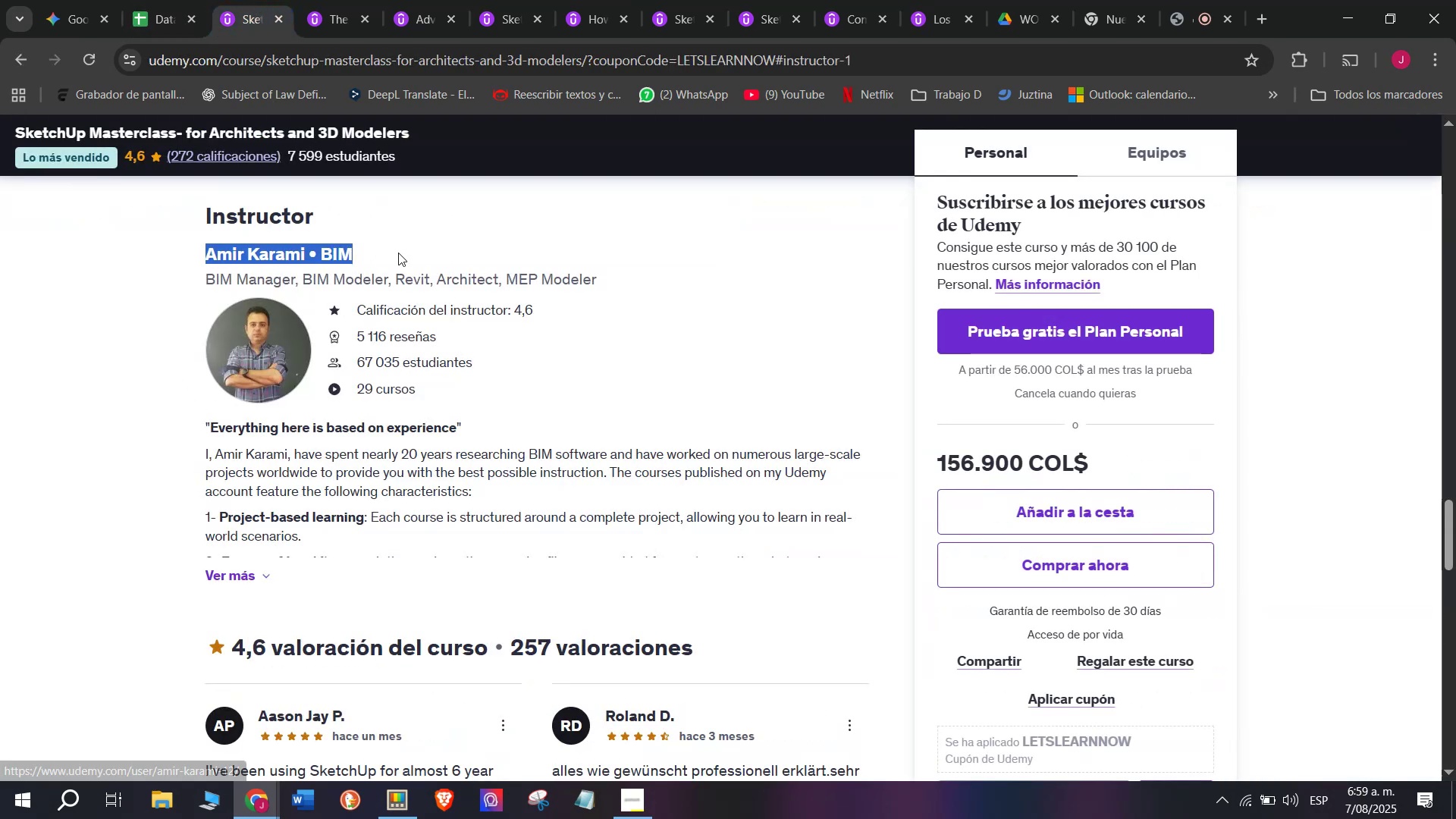 
key(Control+ControlLeft)
 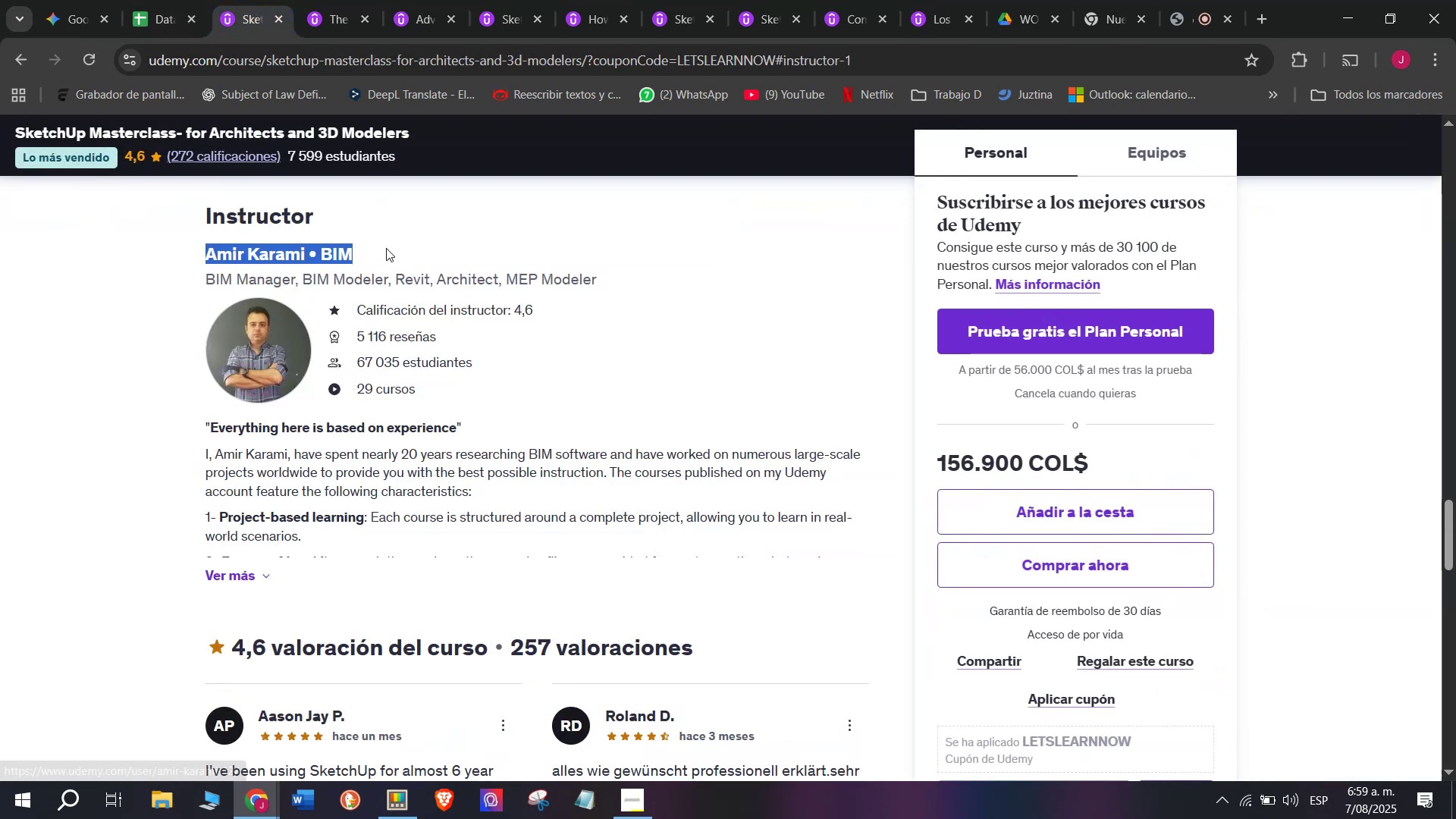 
key(Control+C)
 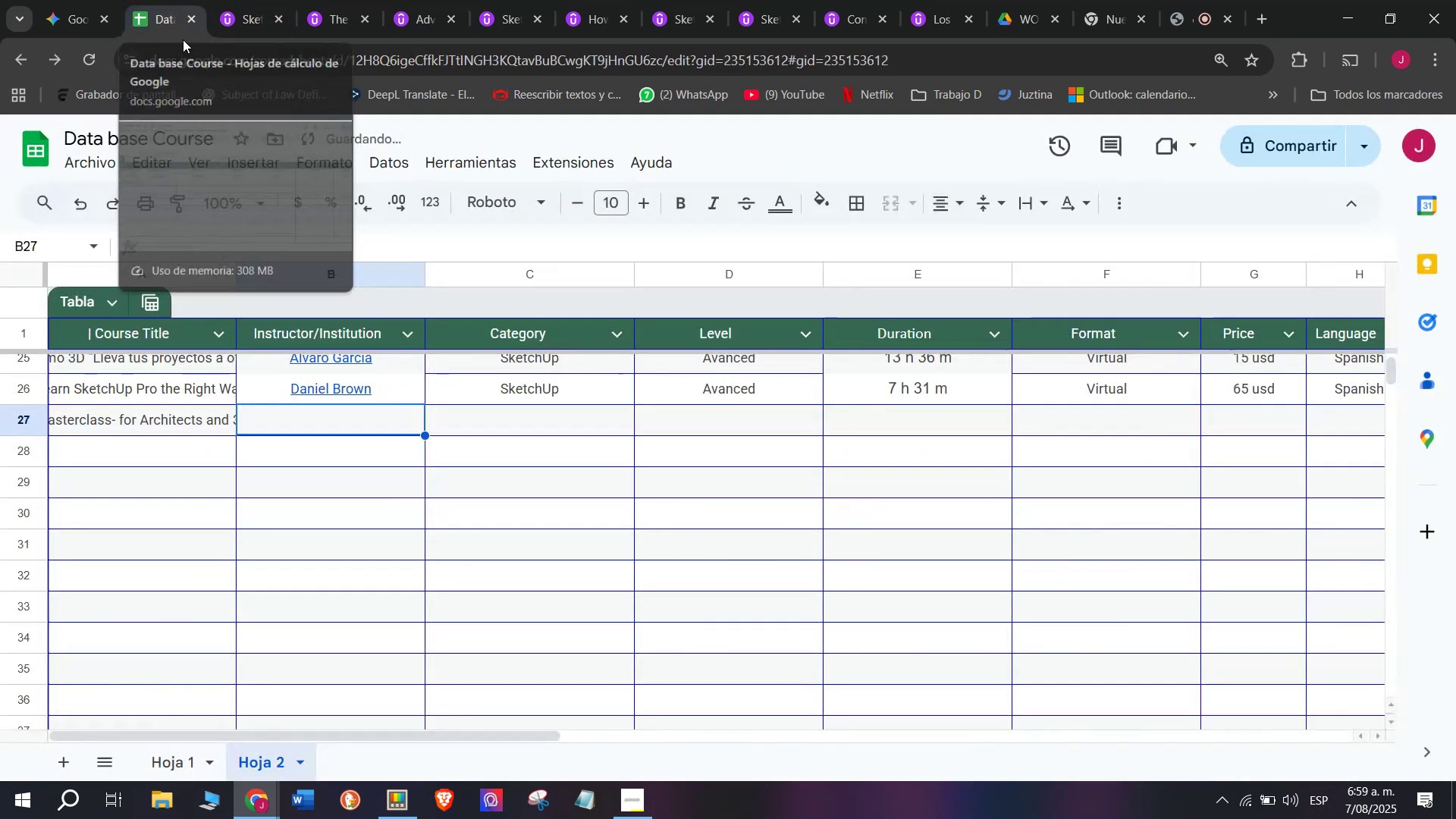 
key(Z)
 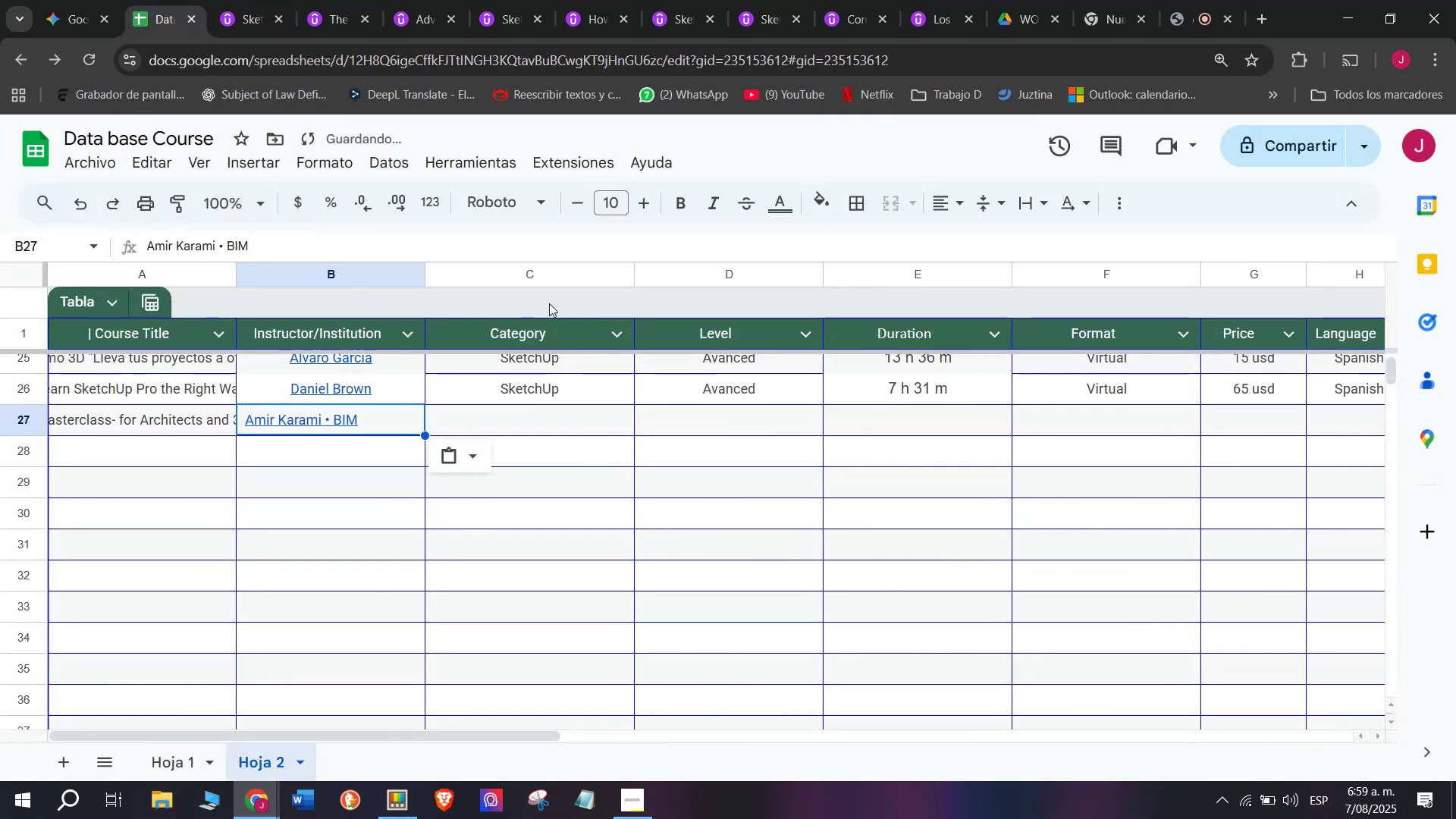 
key(Control+ControlLeft)
 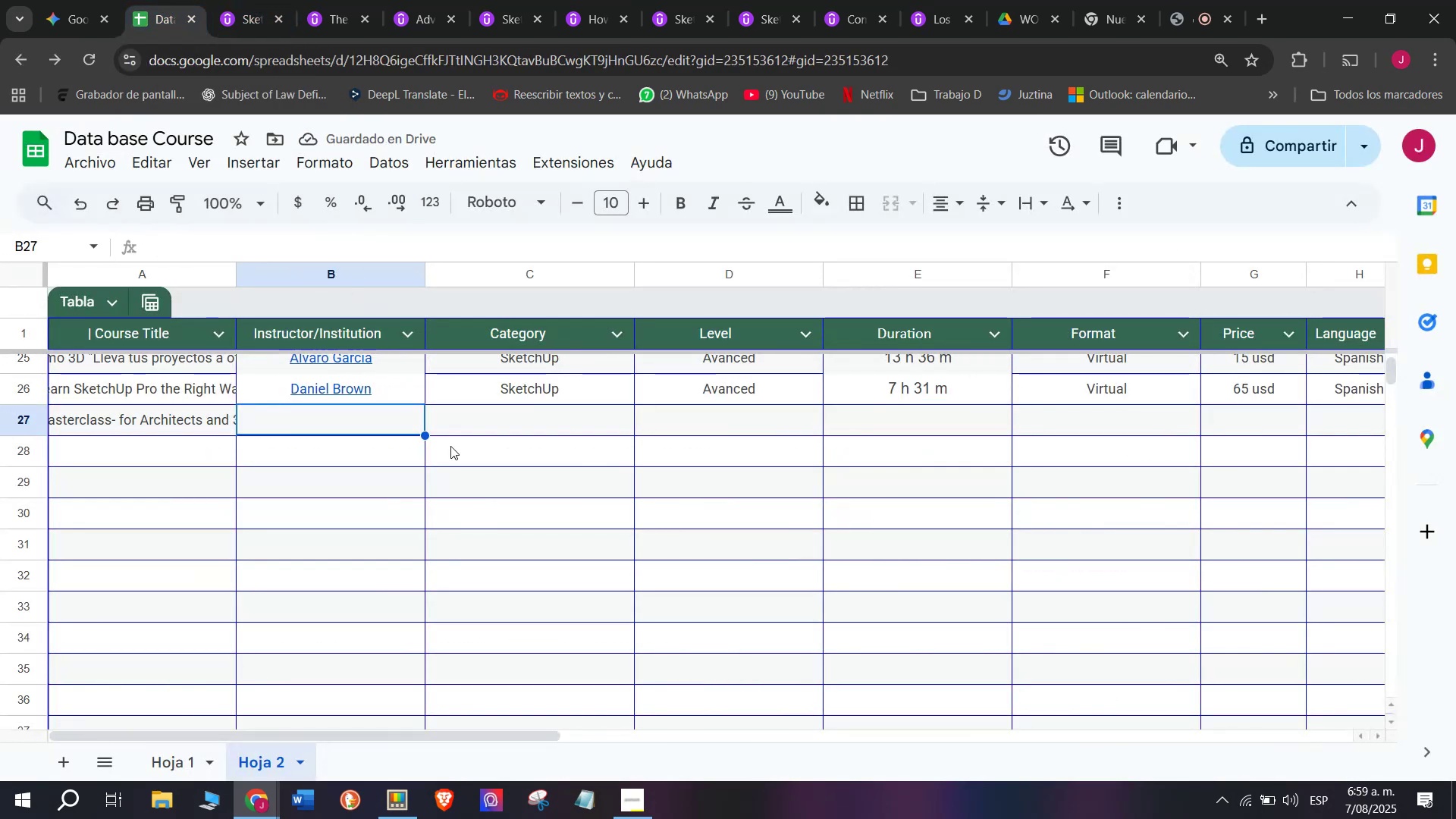 
key(Control+V)
 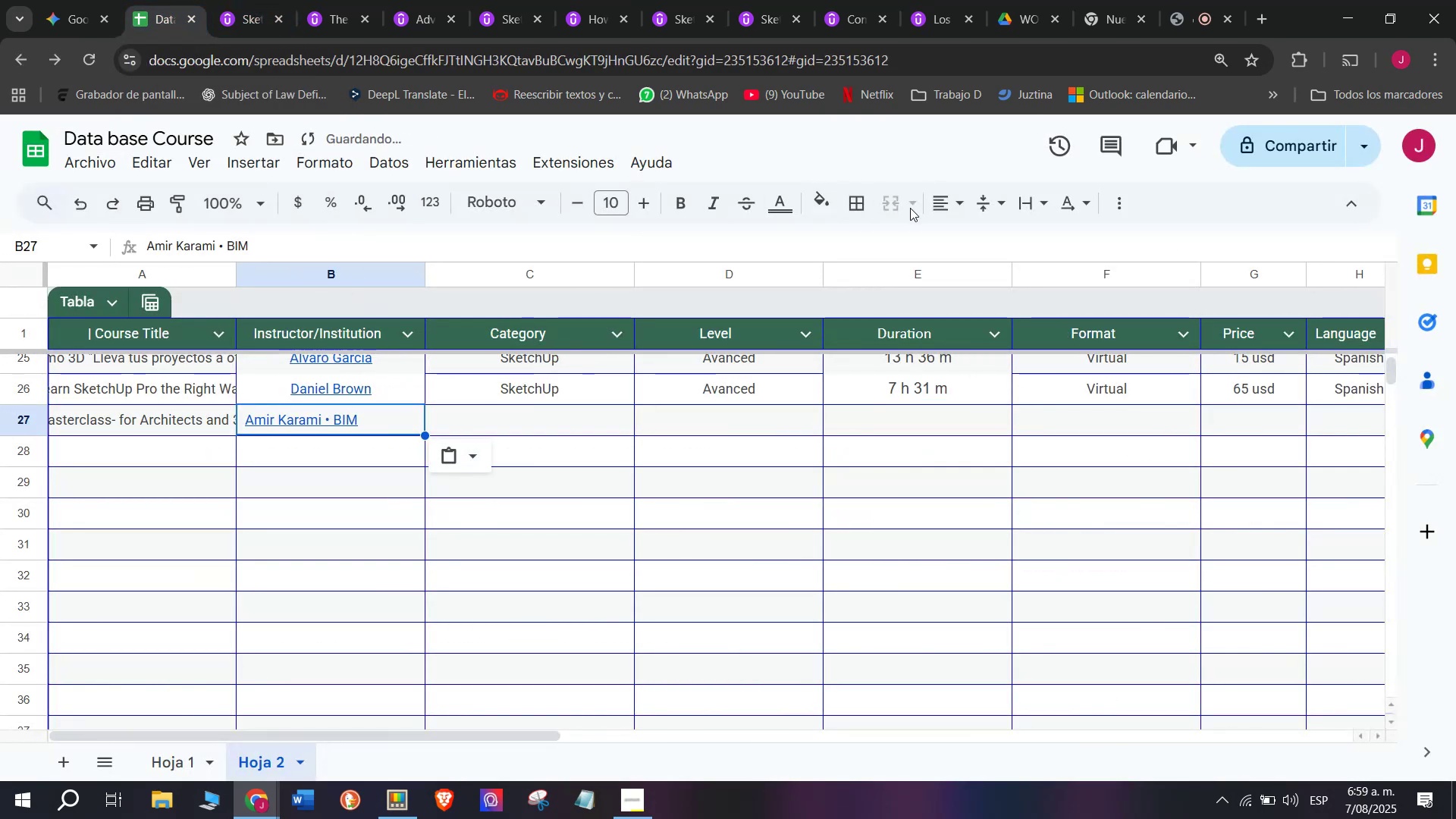 
left_click([929, 210])
 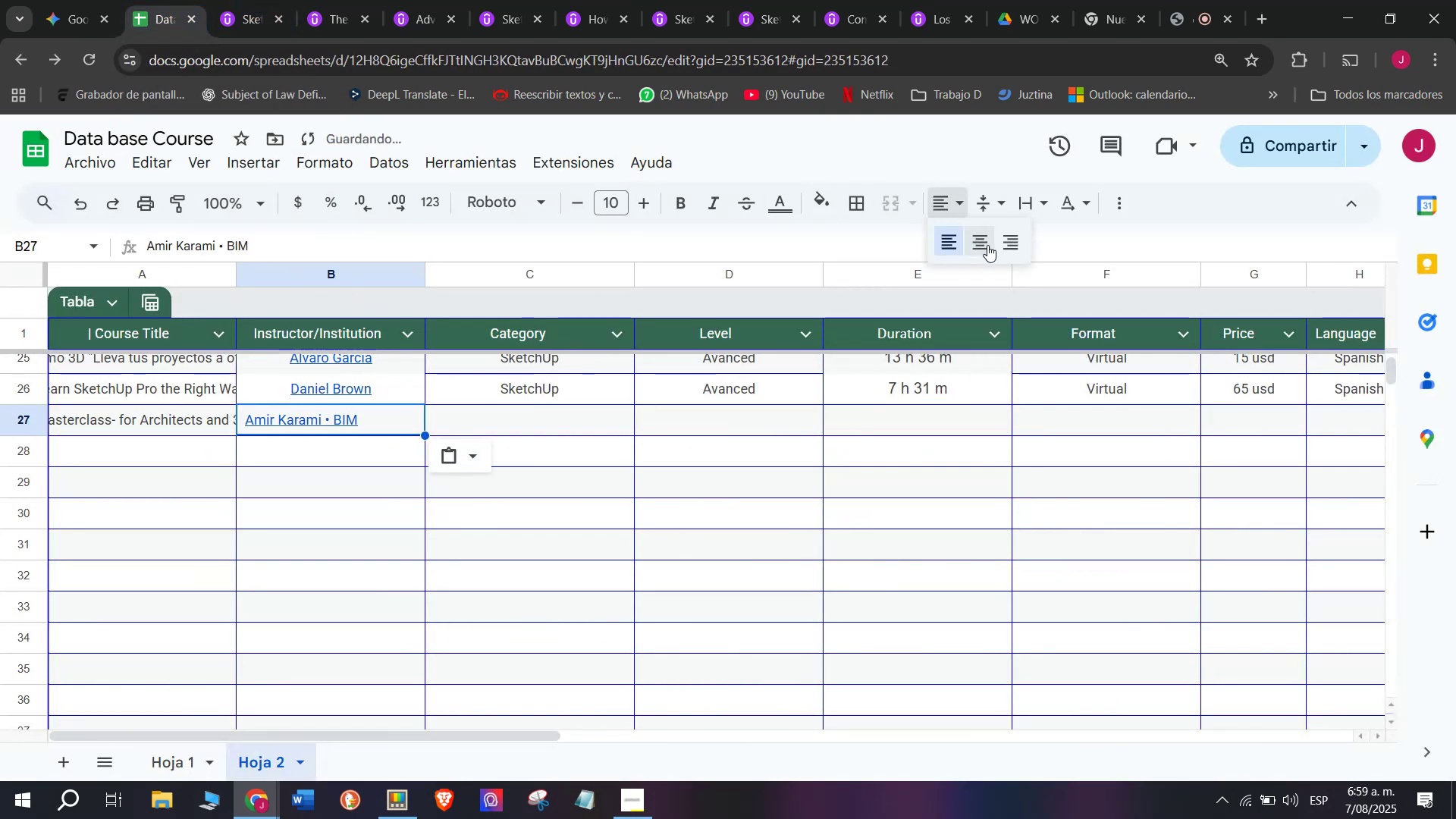 
left_click([988, 245])
 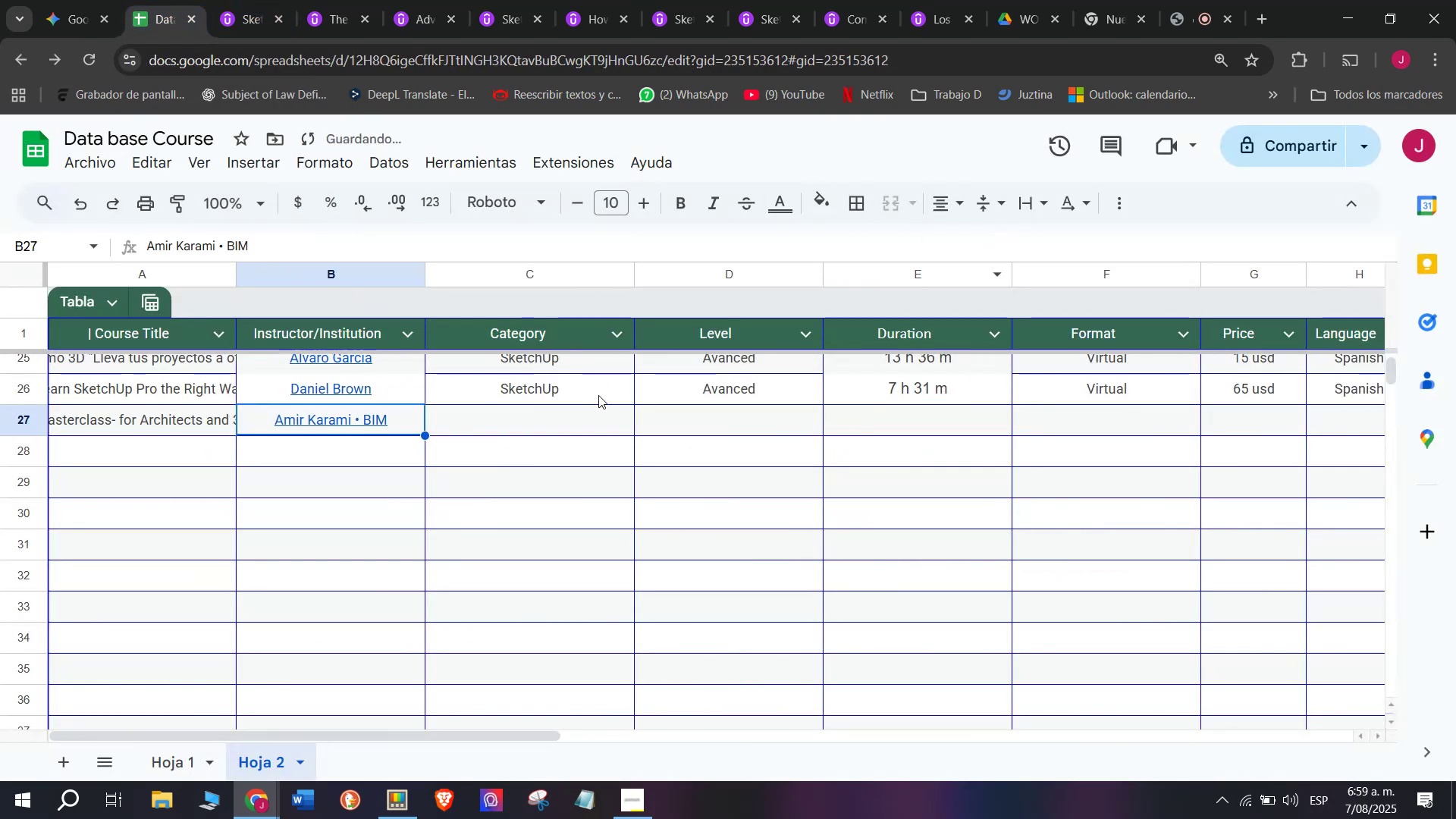 
left_click([597, 397])
 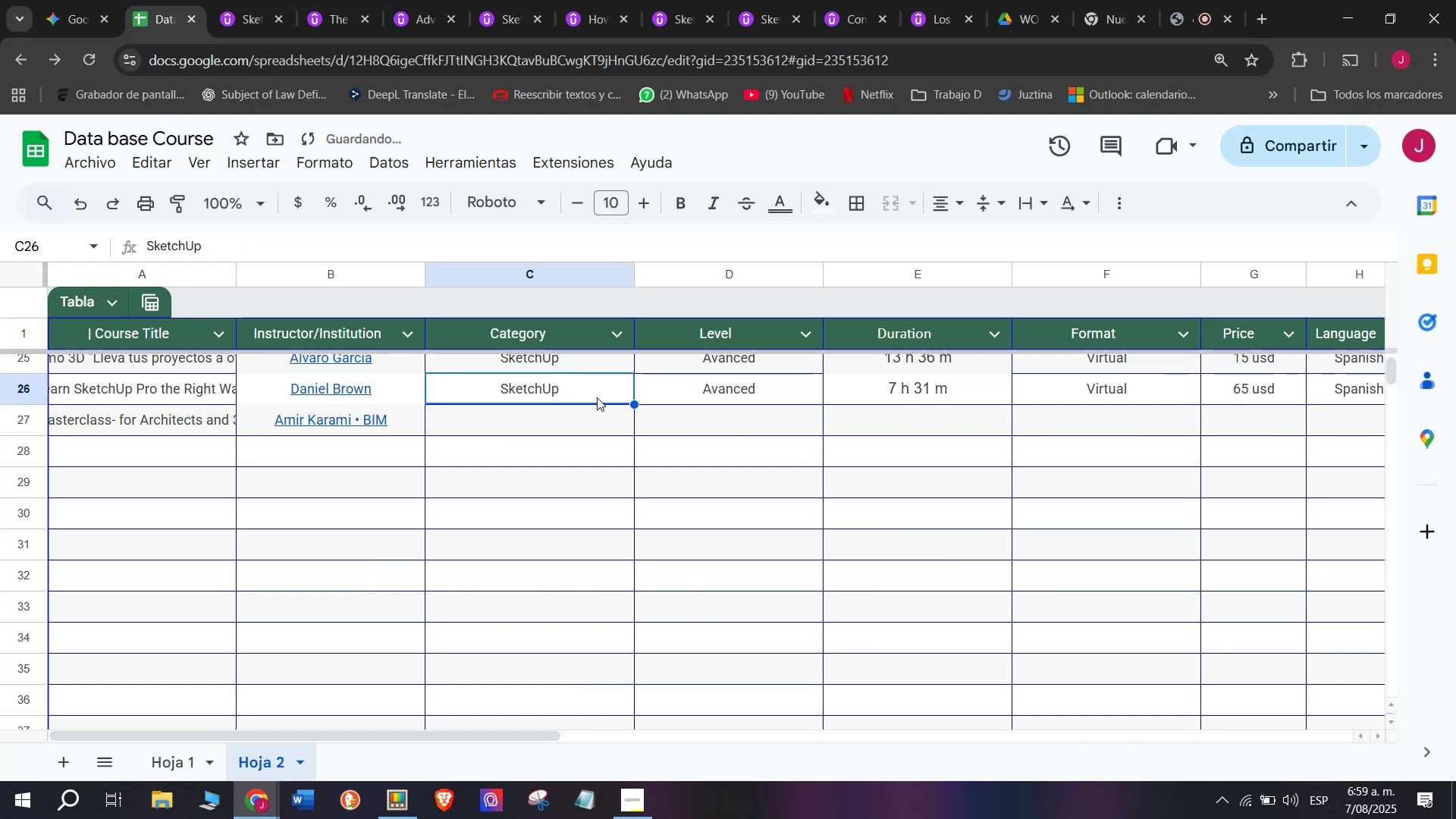 
key(Break)
 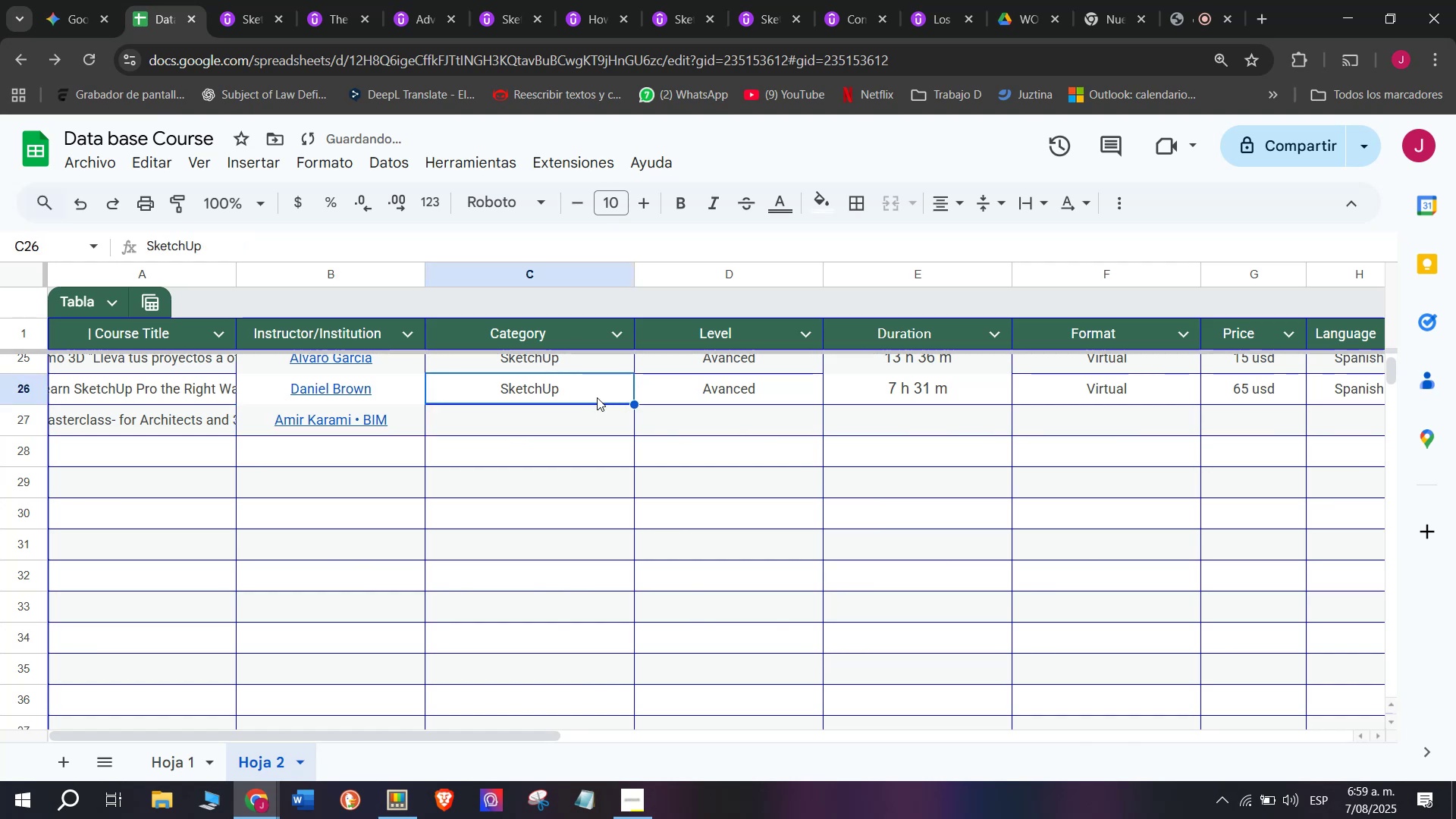 
key(Control+ControlLeft)
 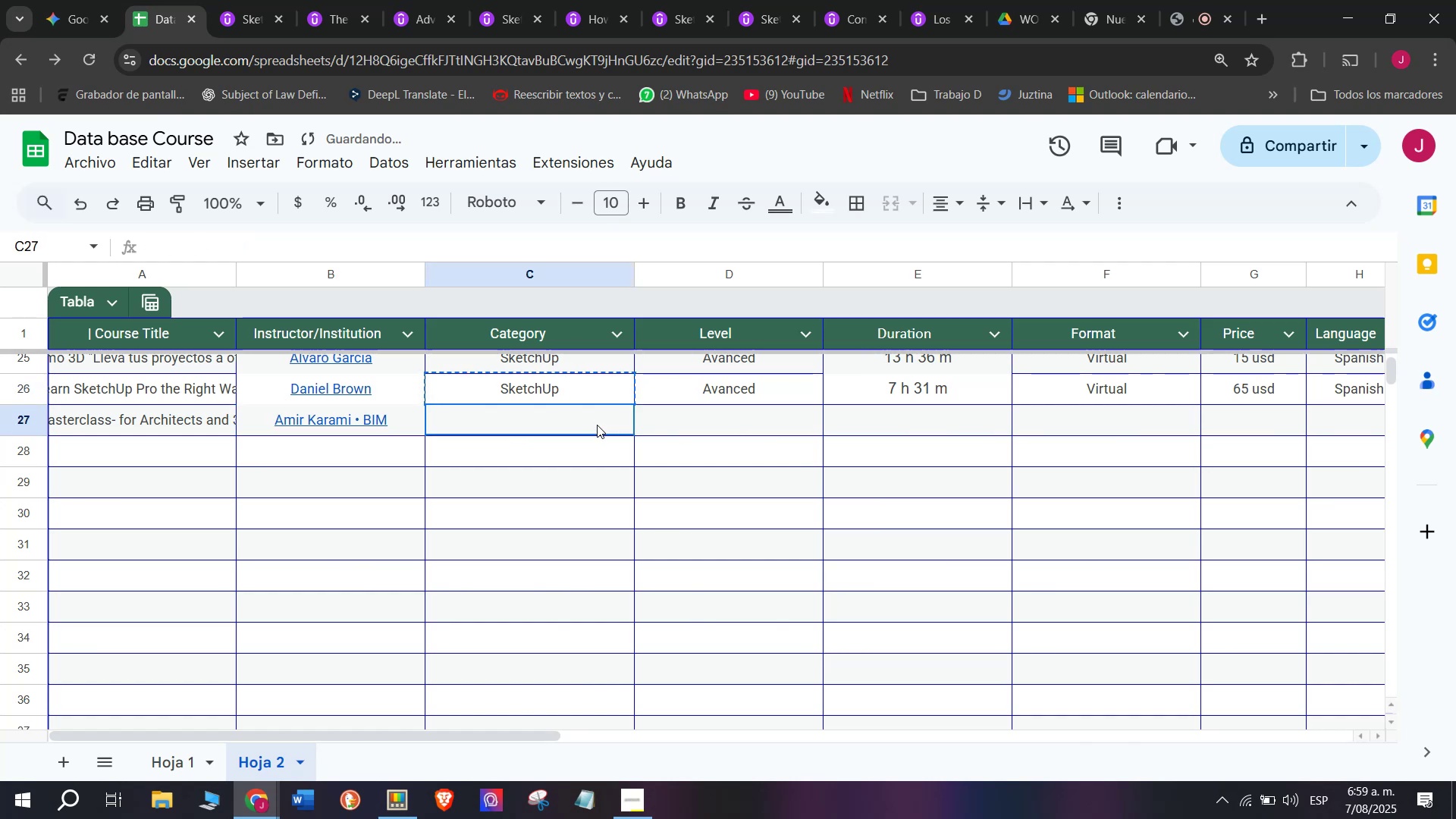 
key(Control+C)
 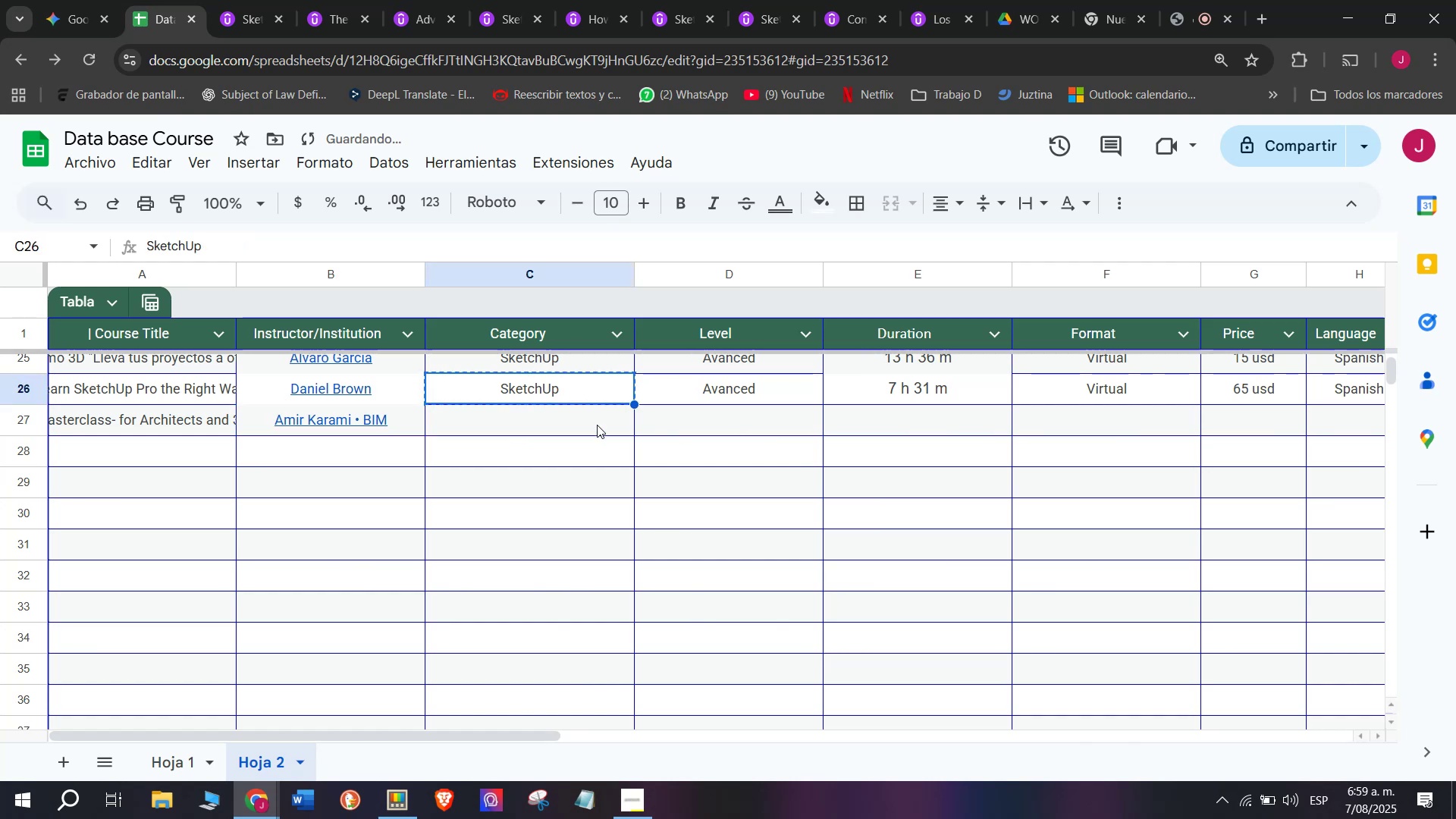 
left_click([597, 425])
 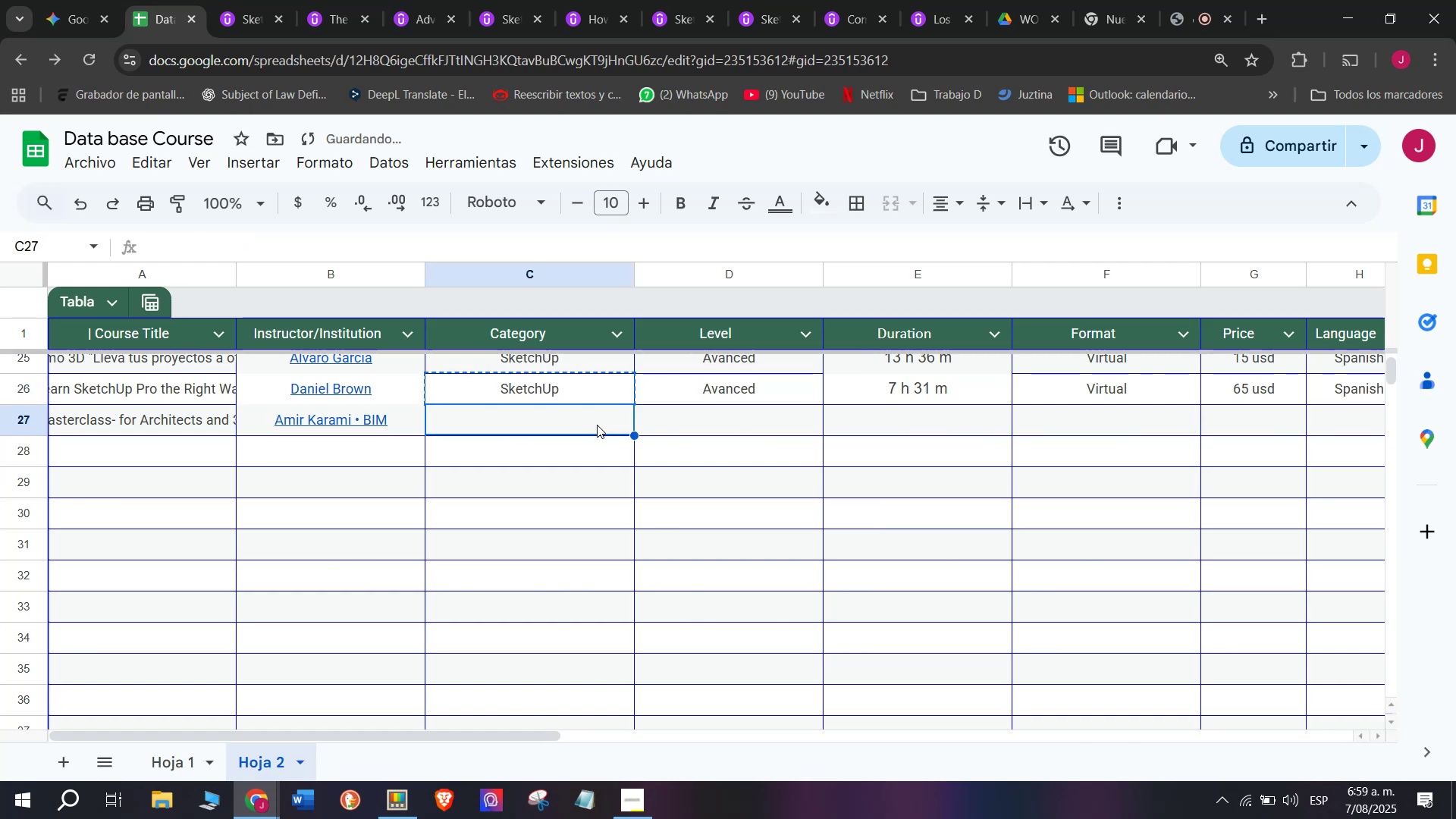 
key(Control+ControlLeft)
 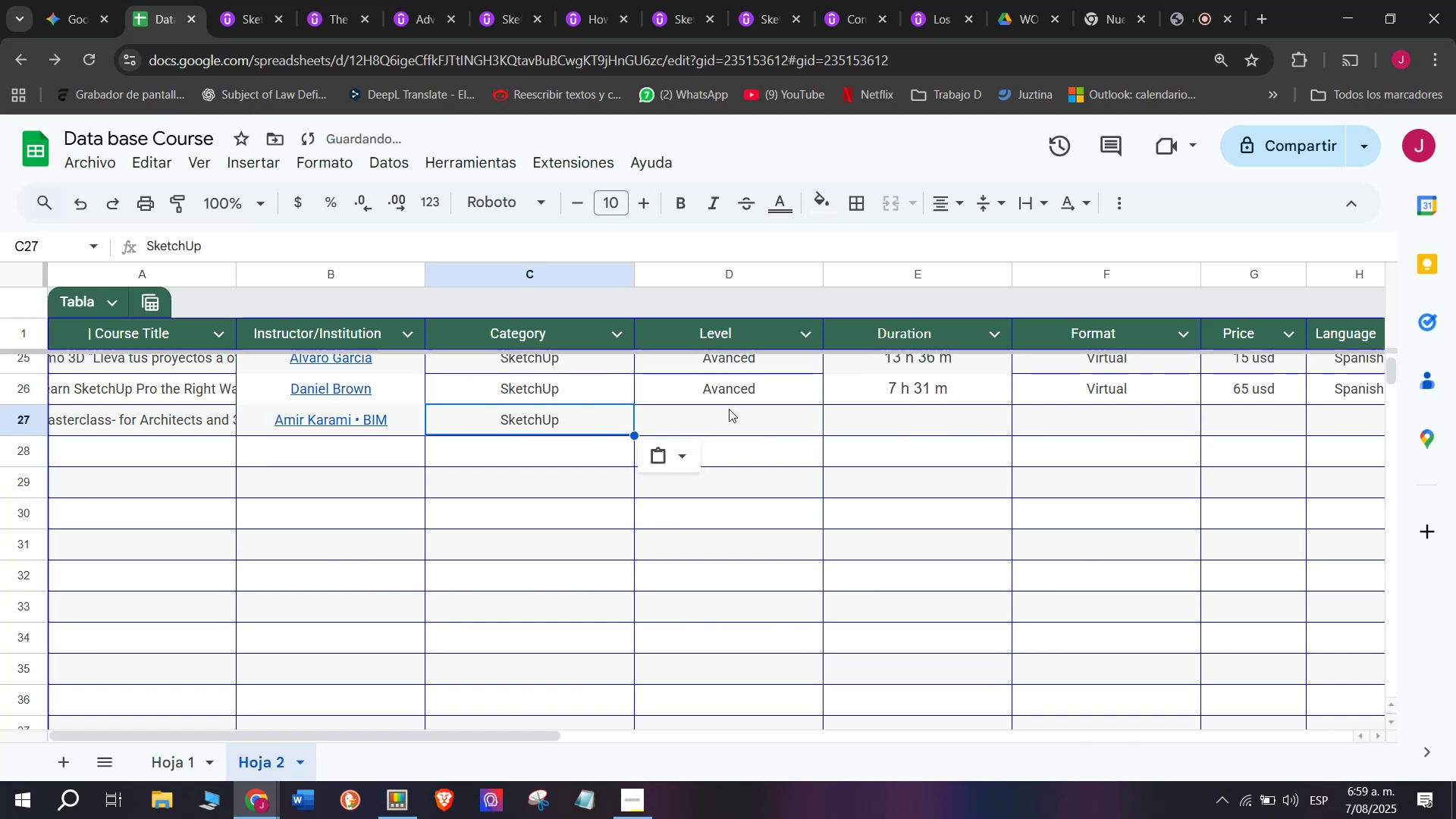 
key(Z)
 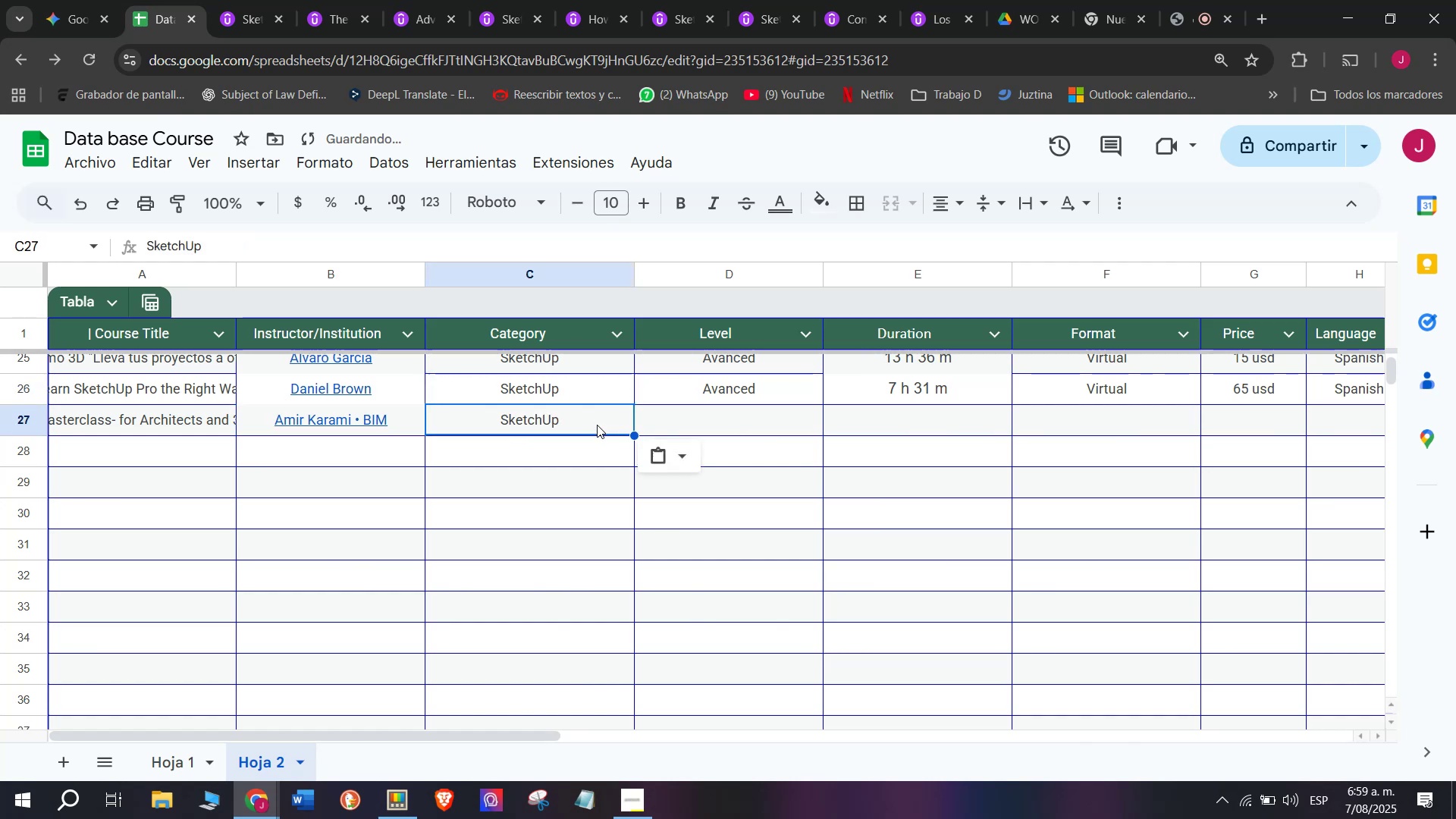 
key(Control+V)
 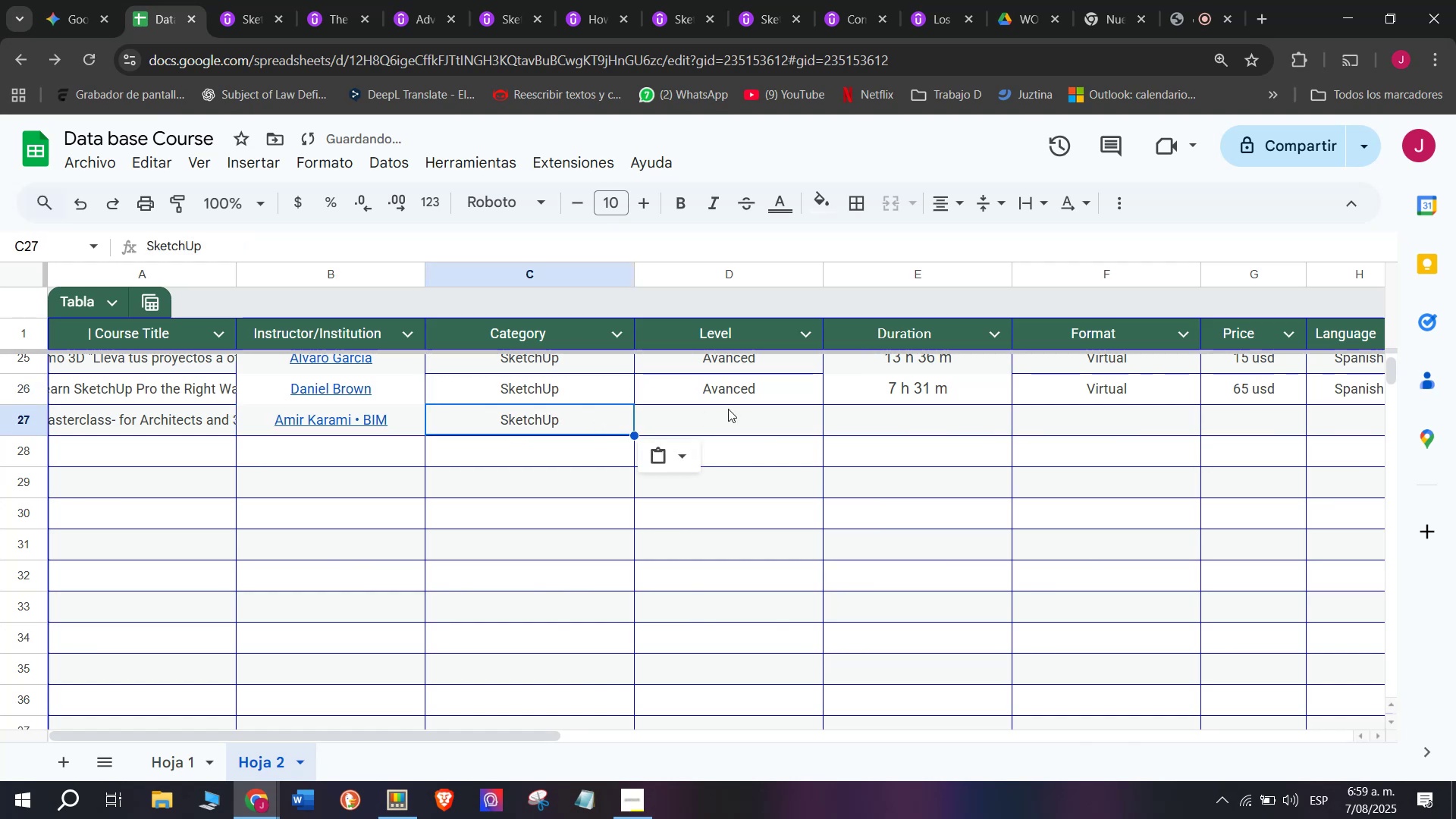 
left_click([729, 409])
 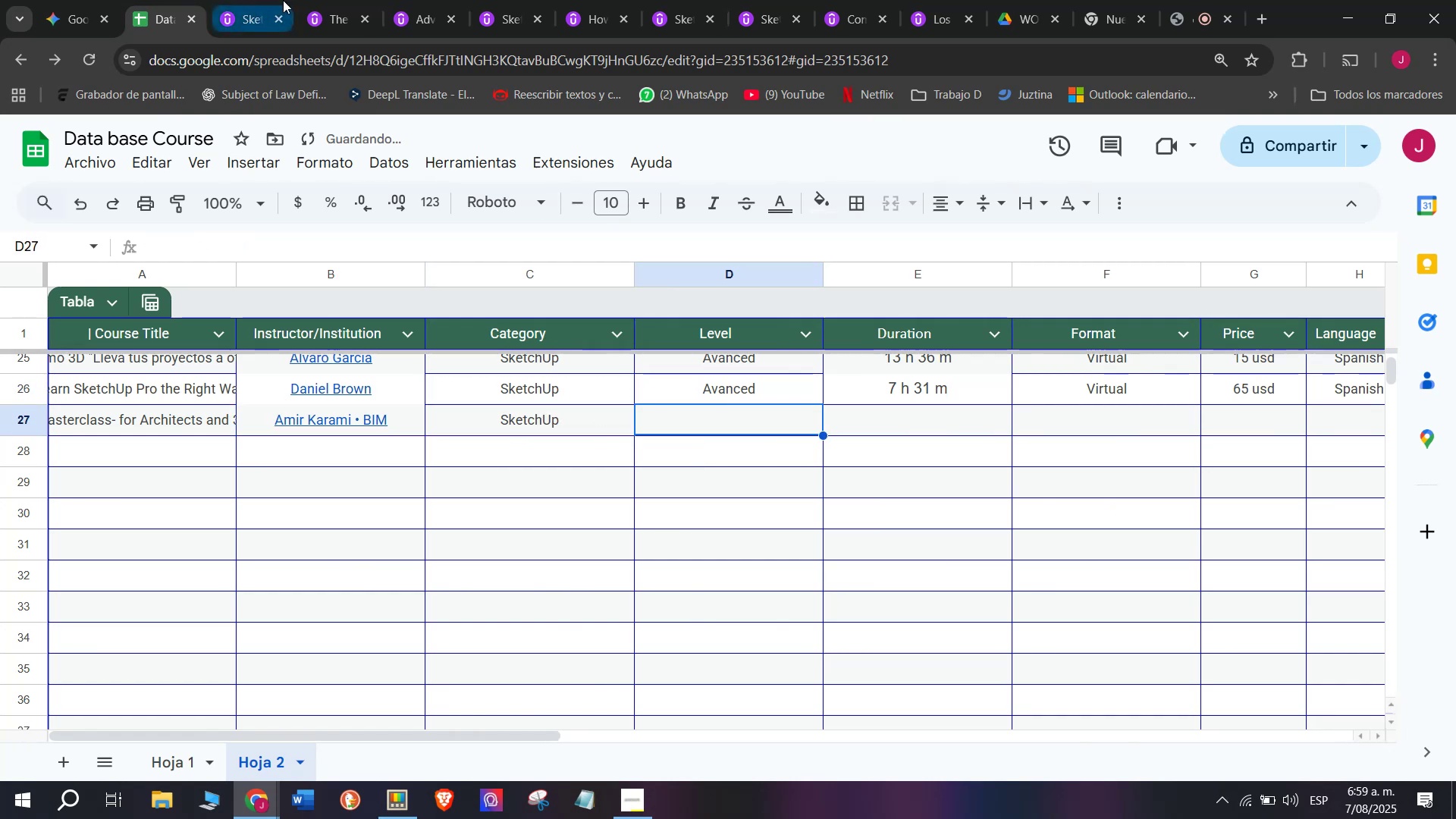 
left_click([246, 0])
 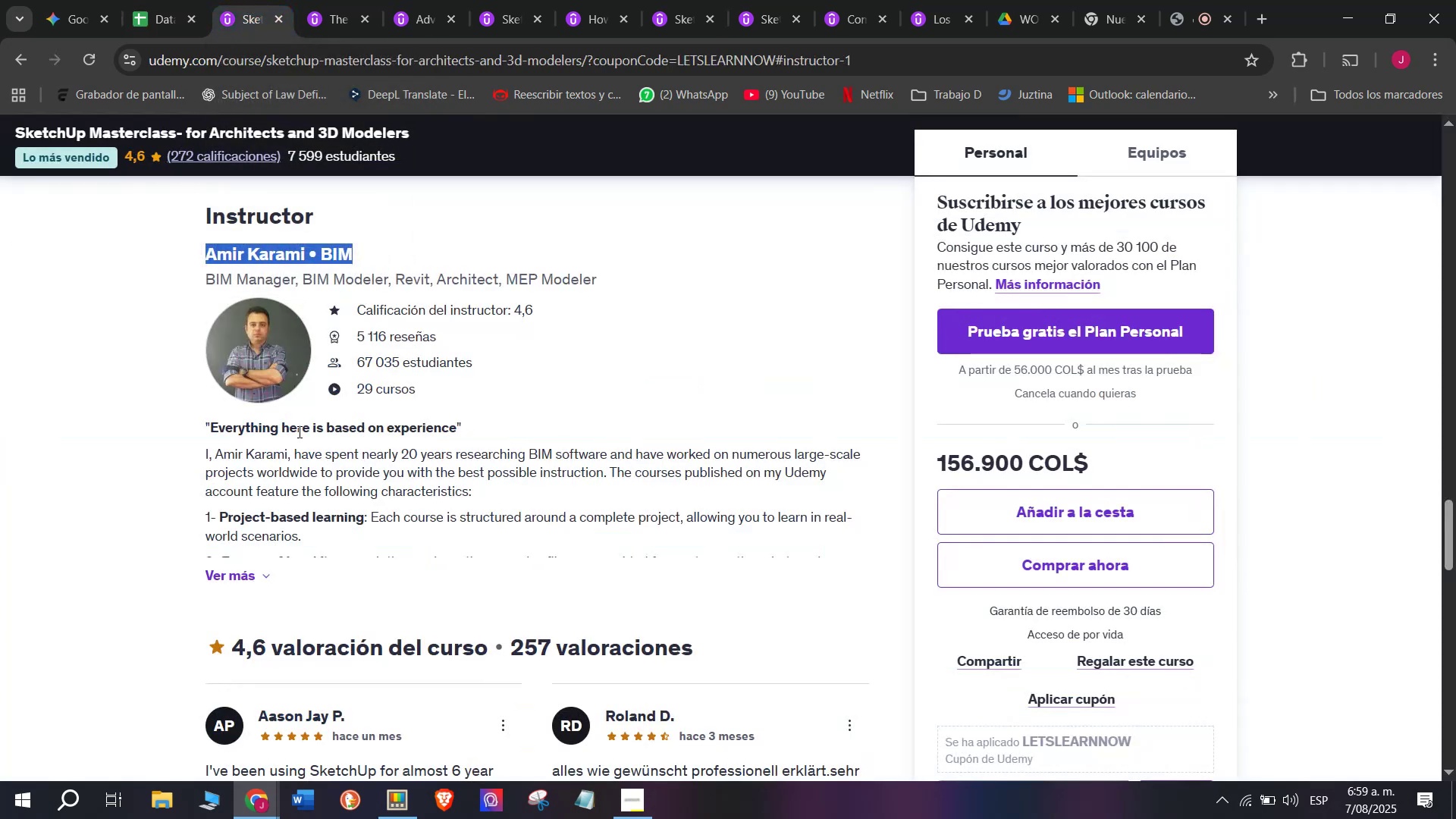 
scroll: coordinate [299, 434], scroll_direction: up, amount: 10.0
 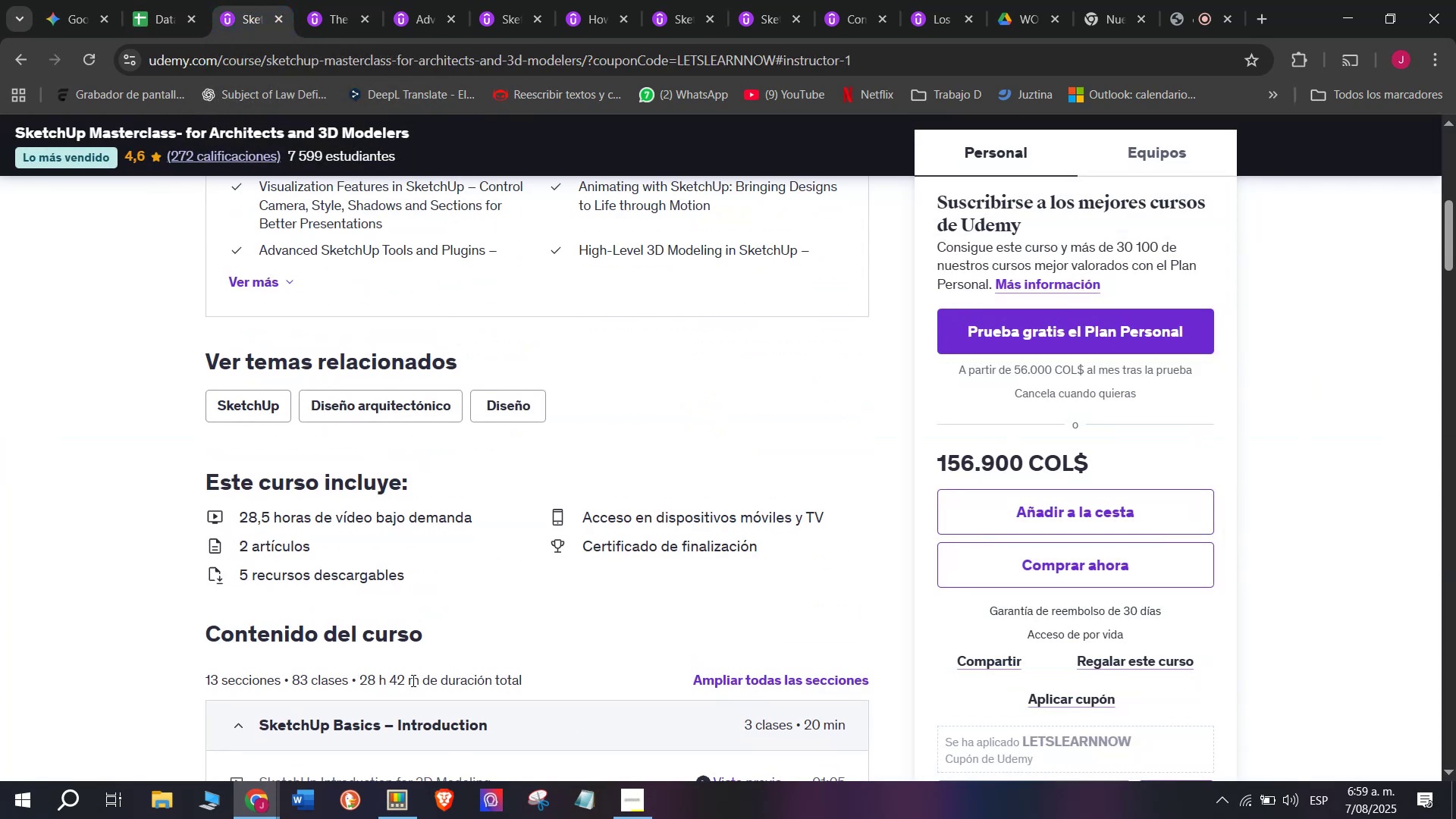 
left_click_drag(start_coordinate=[419, 684], to_coordinate=[360, 676])
 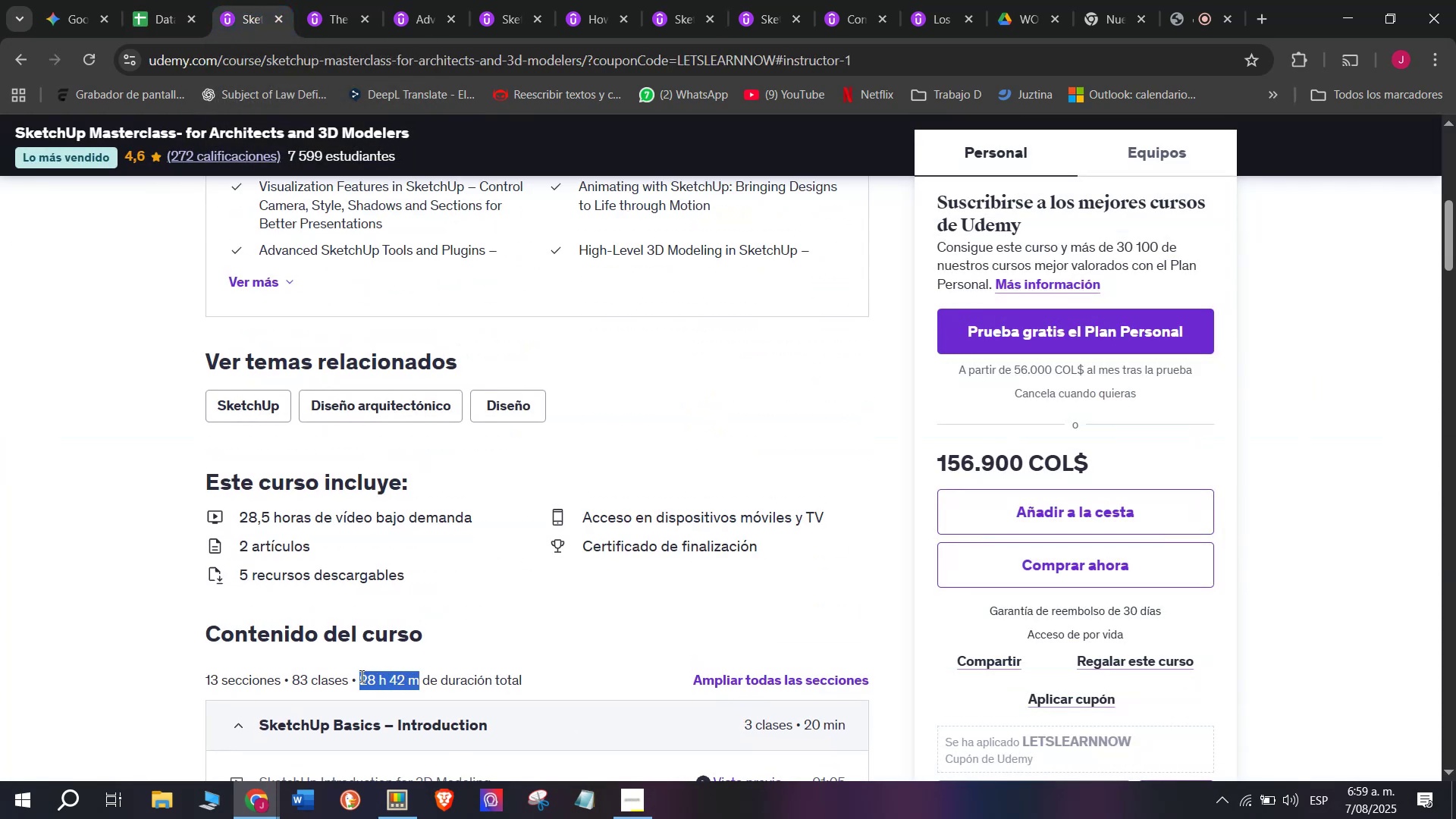 
key(Control+ControlLeft)
 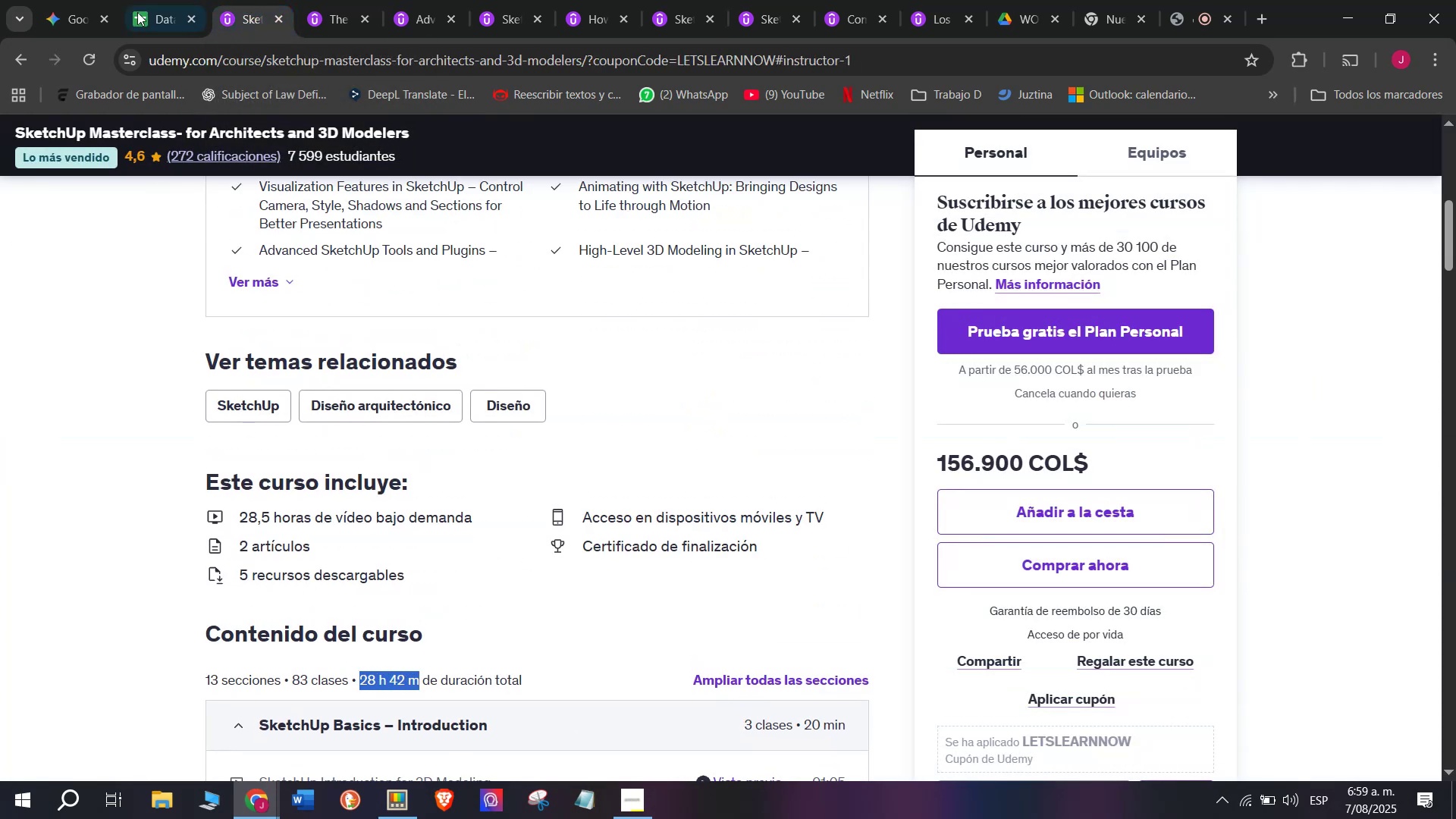 
key(Break)
 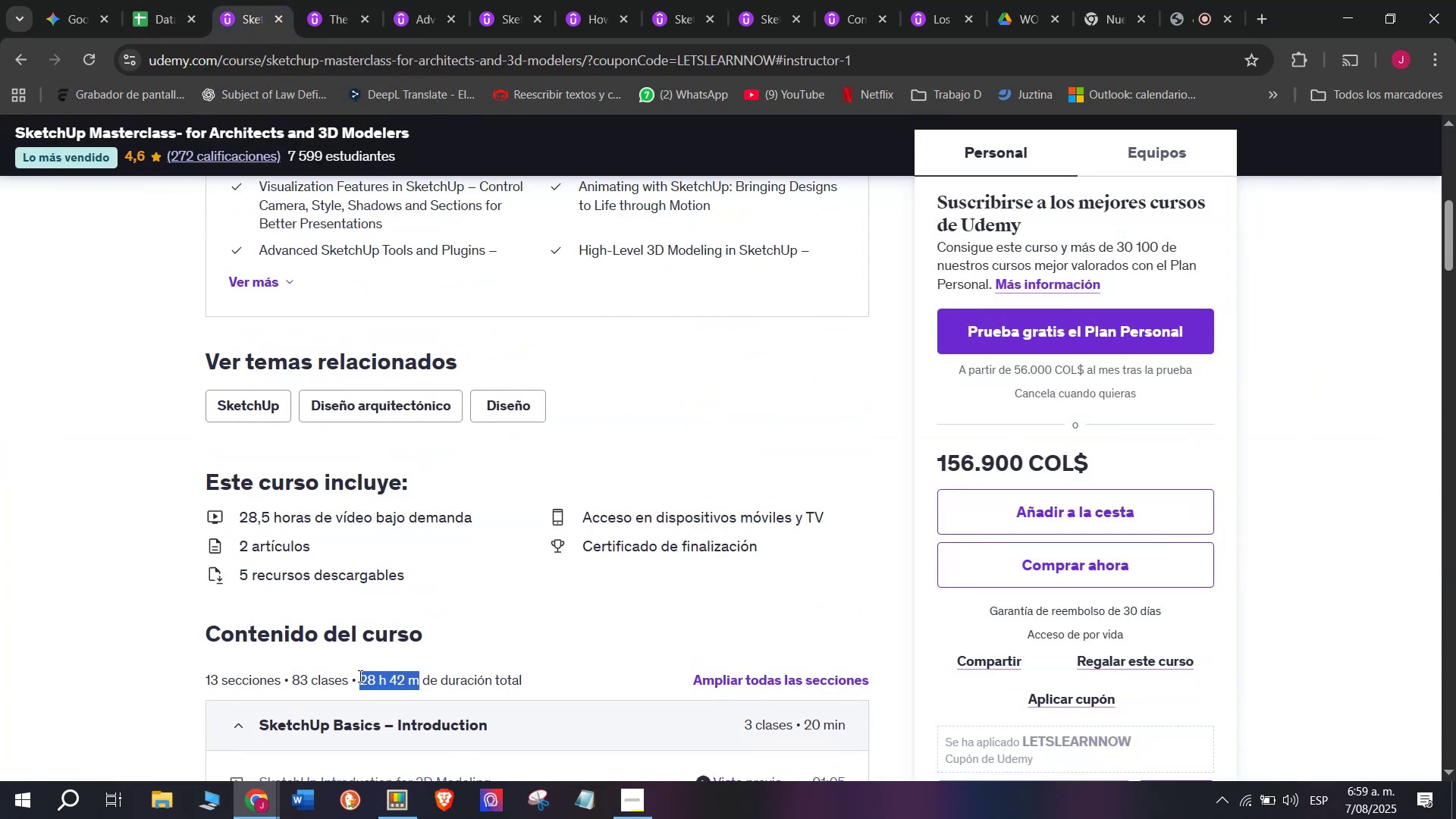 
key(Control+C)
 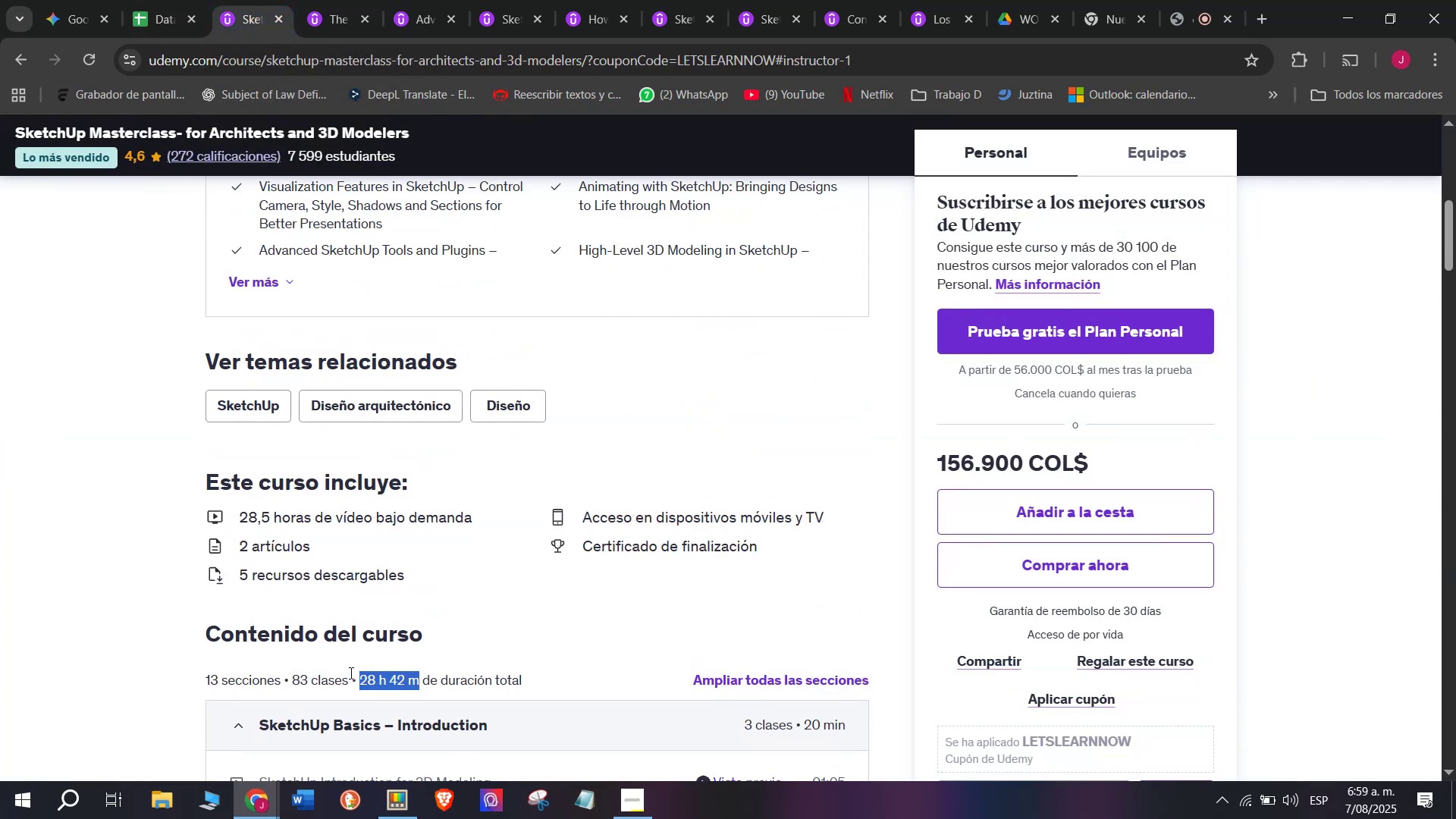 
key(Break)
 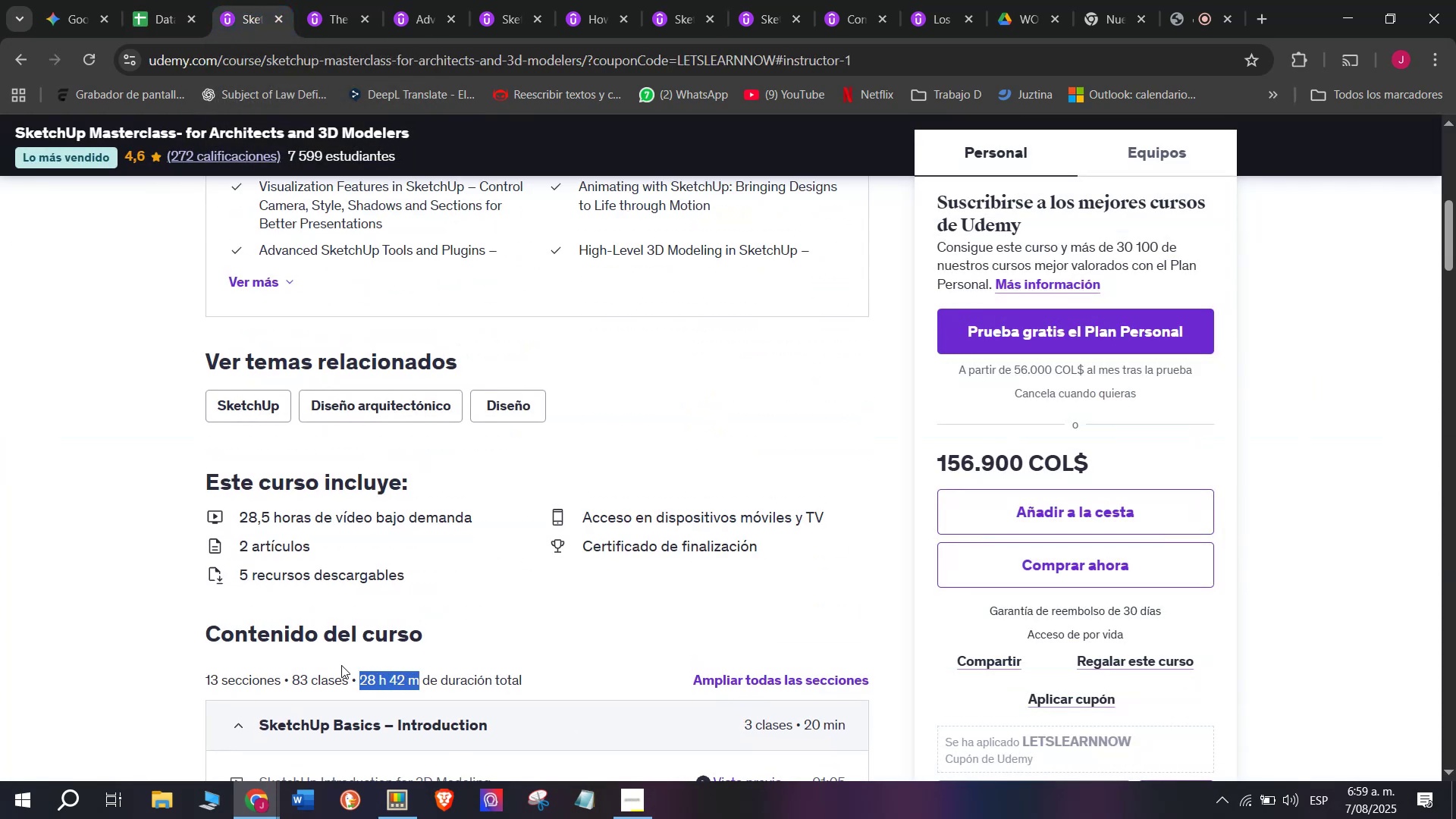 
key(Control+ControlLeft)
 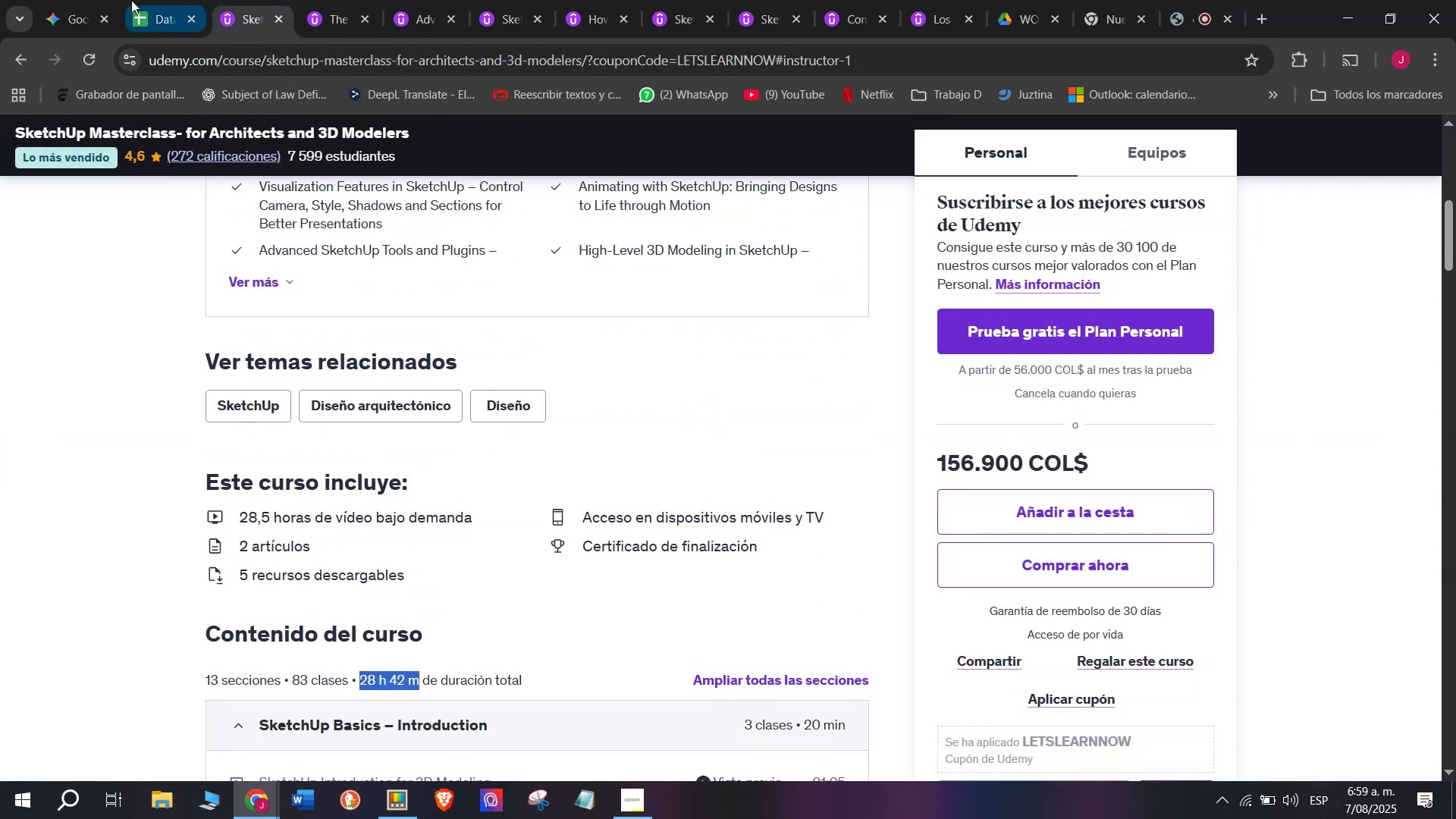 
key(Control+C)
 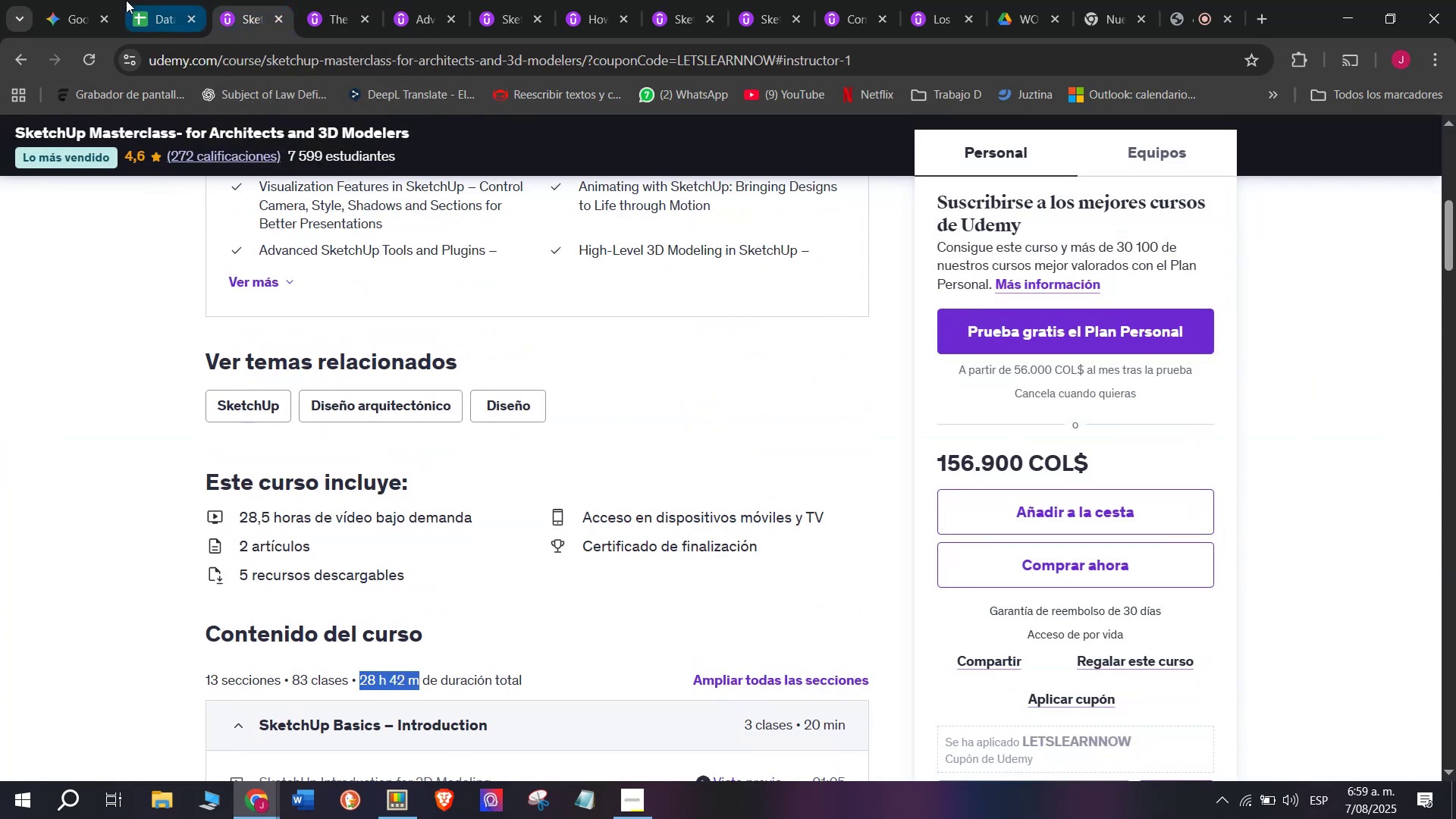 
left_click([127, 0])
 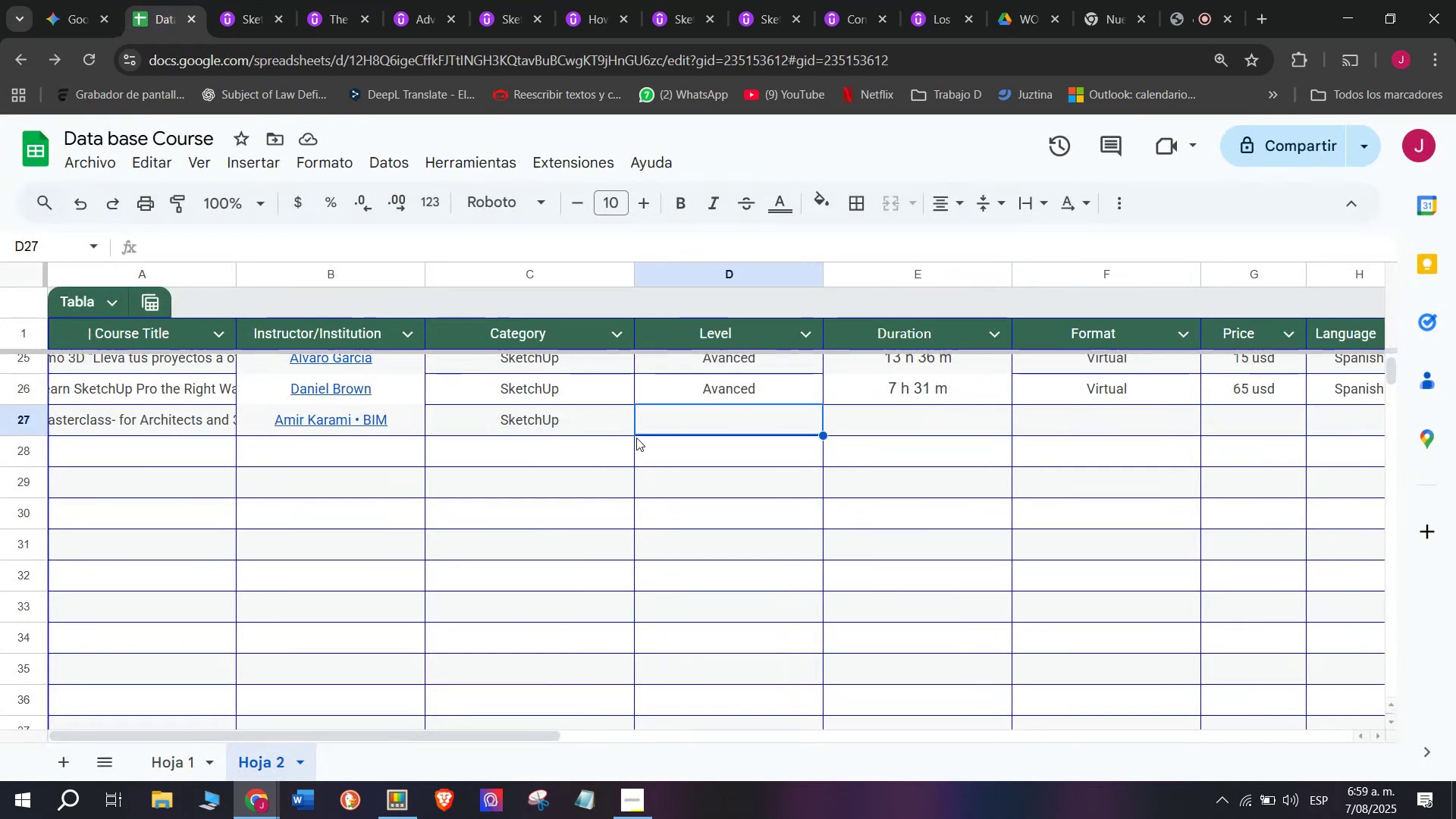 
key(Z)
 